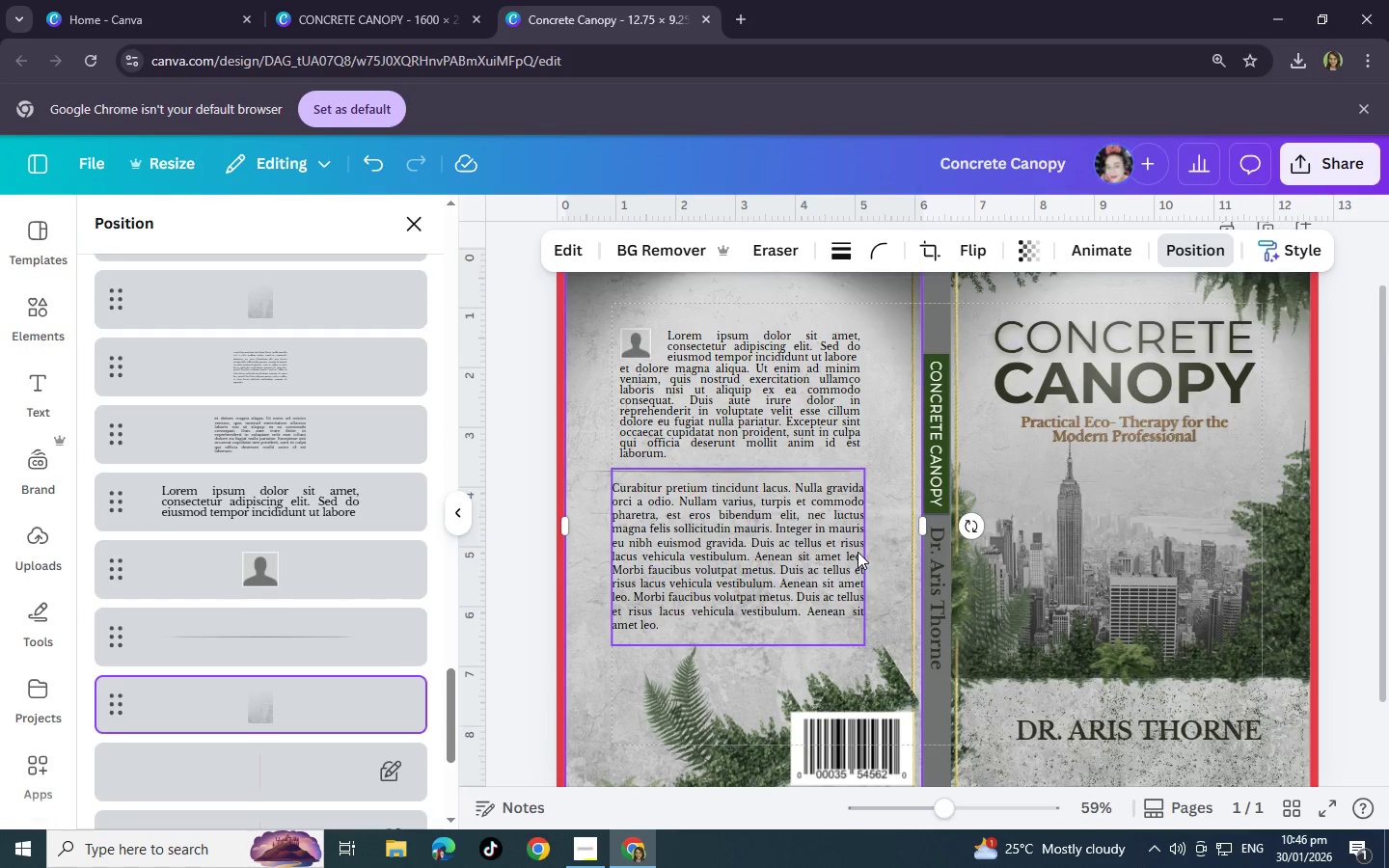 
scroll: coordinate [858, 552], scroll_direction: down, amount: 2.0
 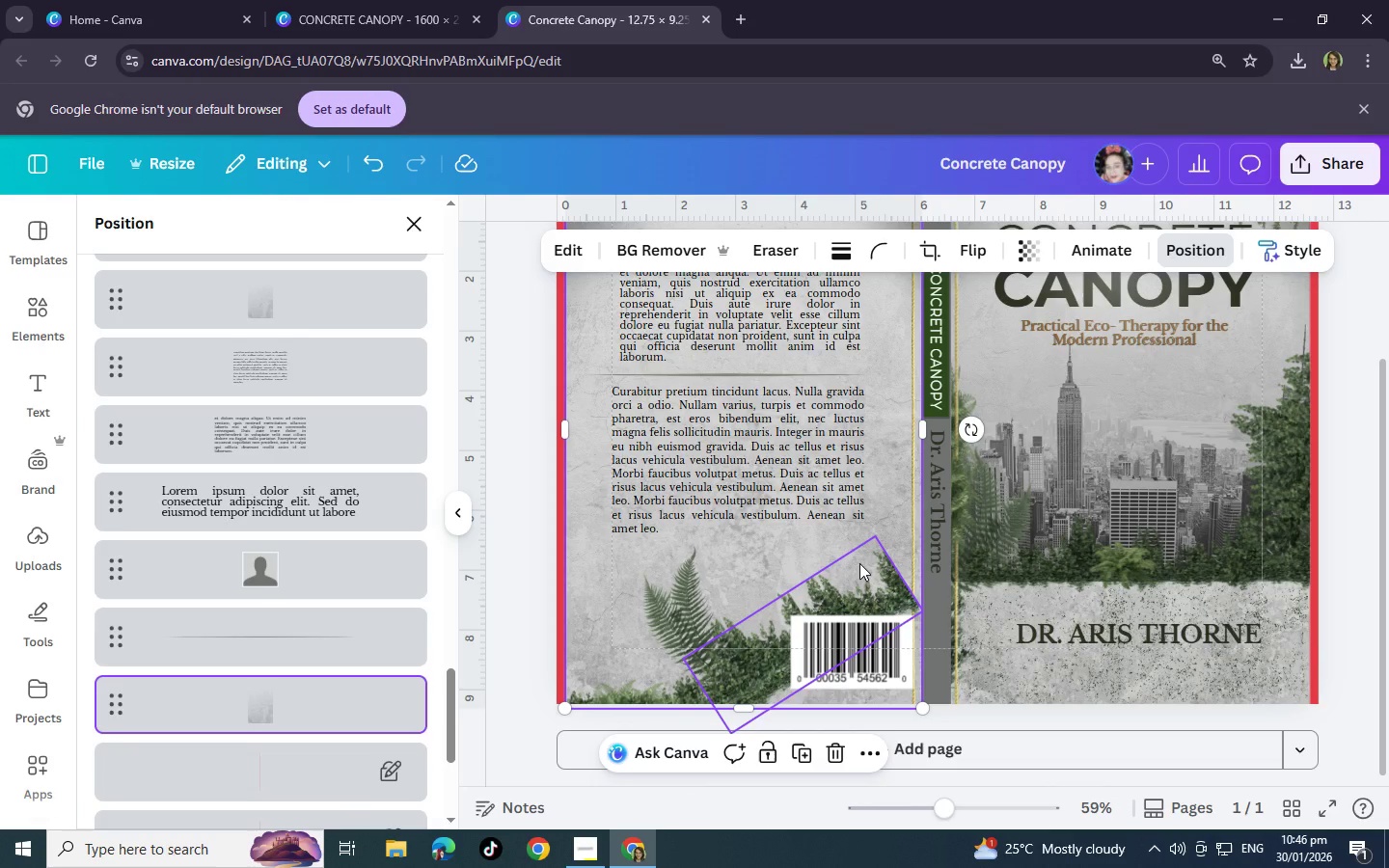 
left_click([859, 563])
 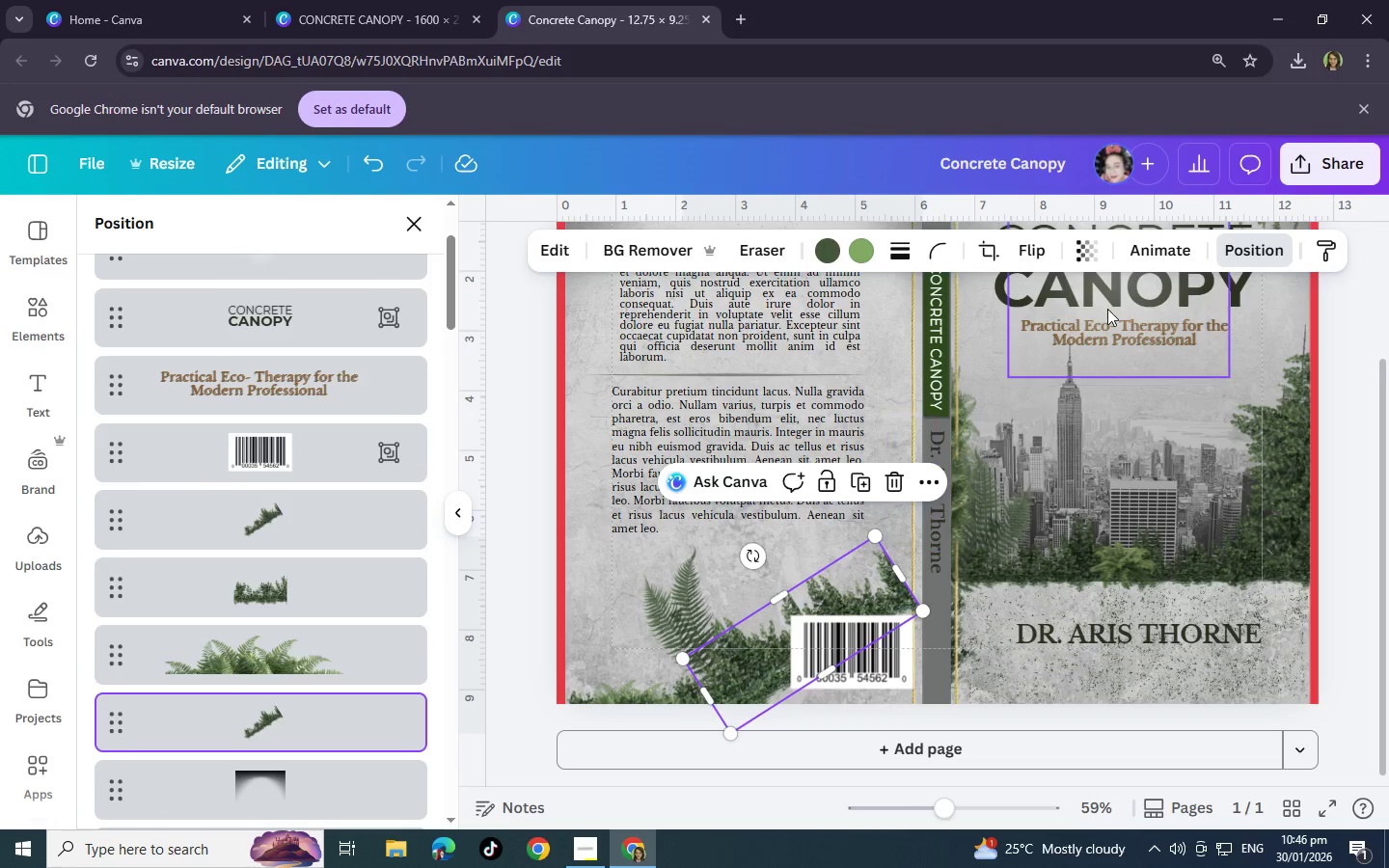 
scroll: coordinate [1103, 325], scroll_direction: up, amount: 3.0
 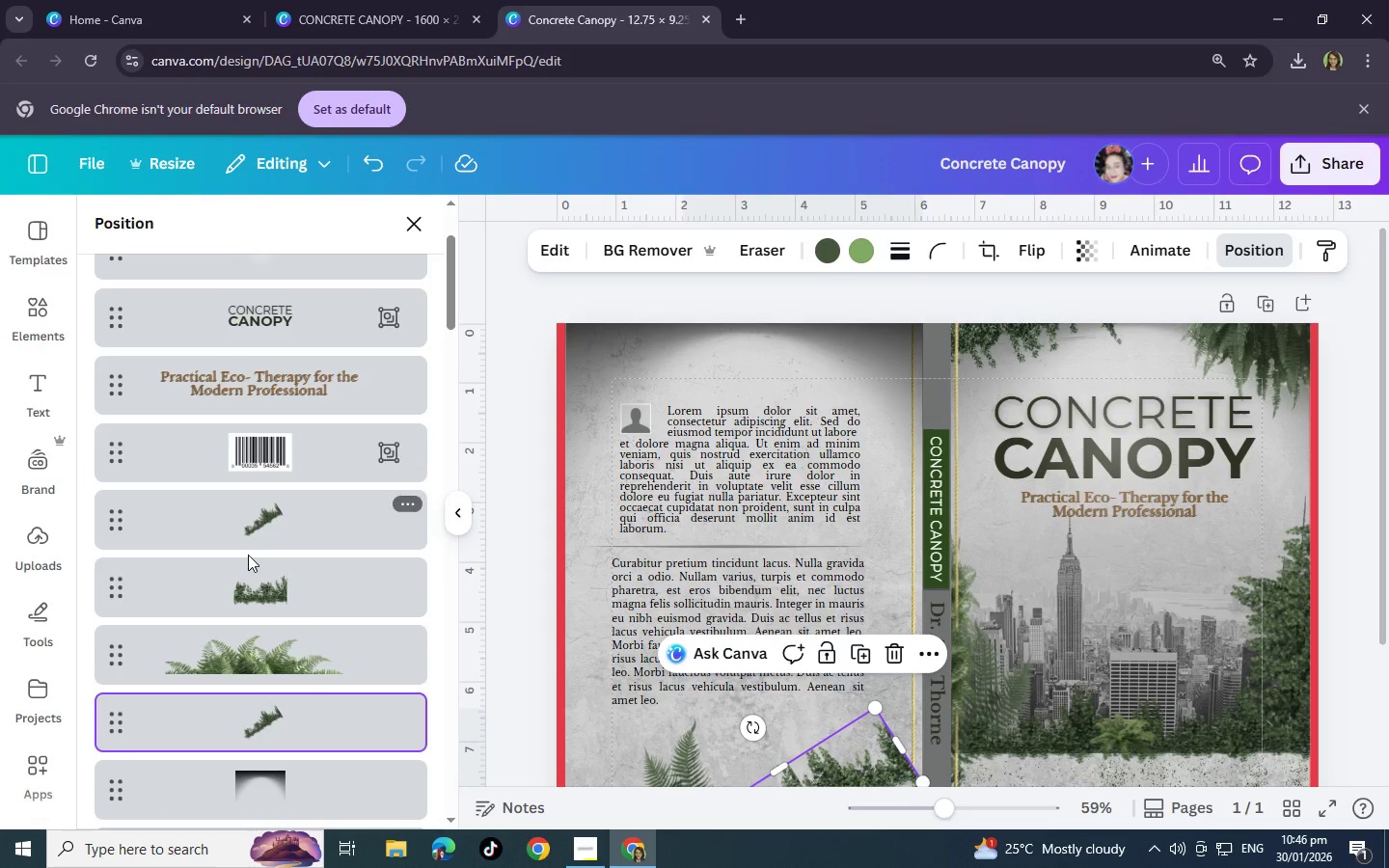 
left_click([260, 520])
 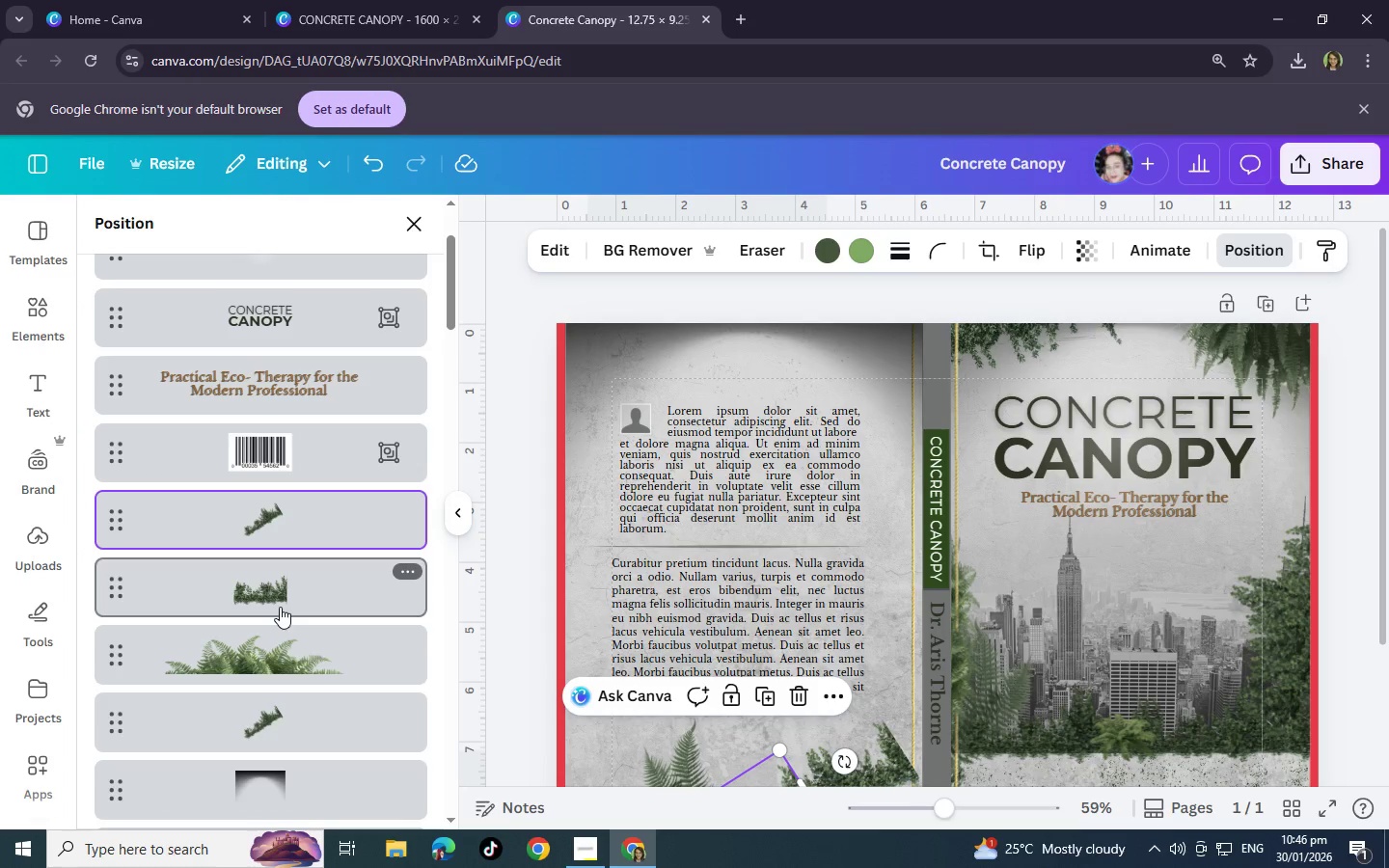 
left_click([280, 607])
 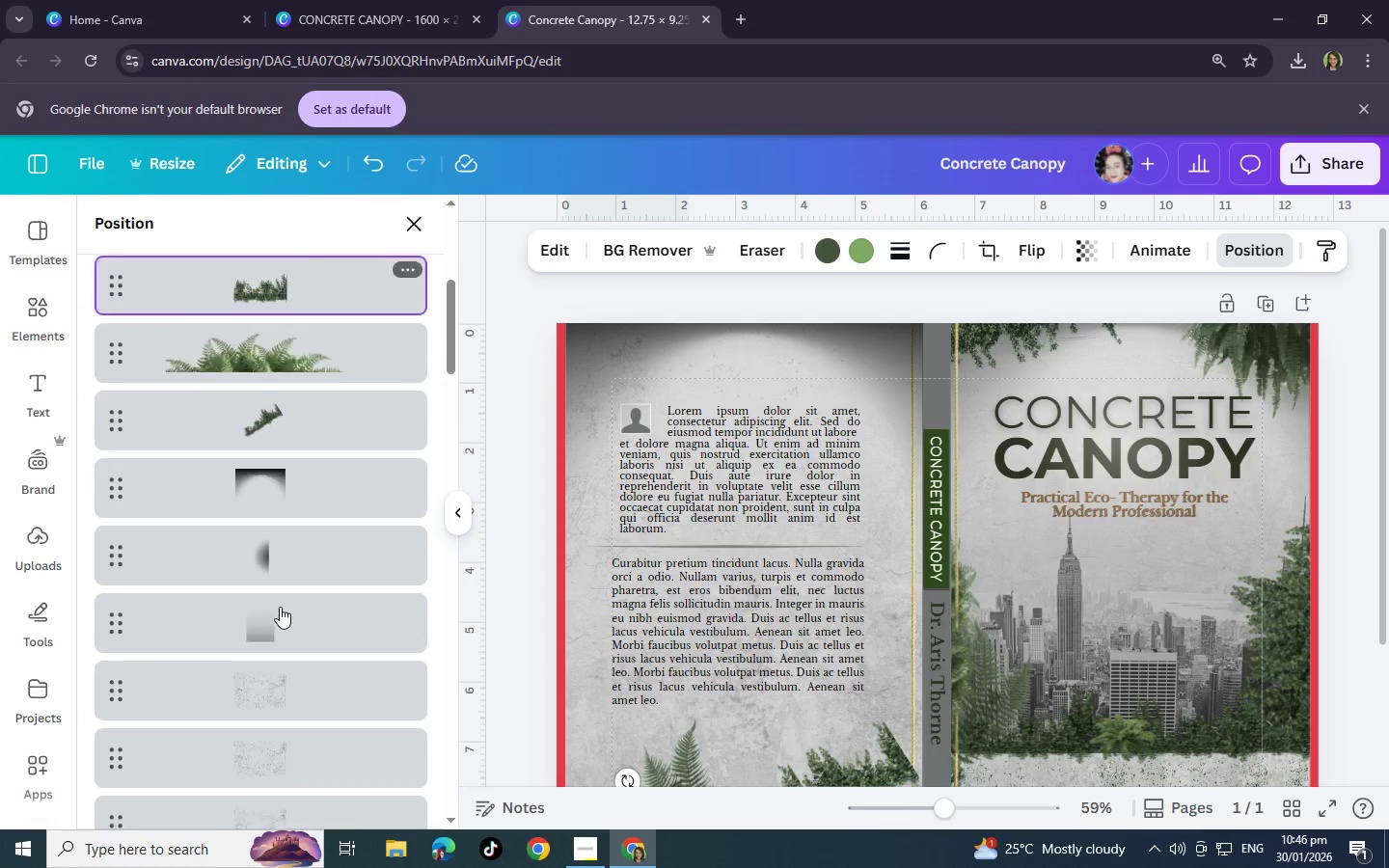 
scroll: coordinate [280, 607], scroll_direction: down, amount: 14.0
 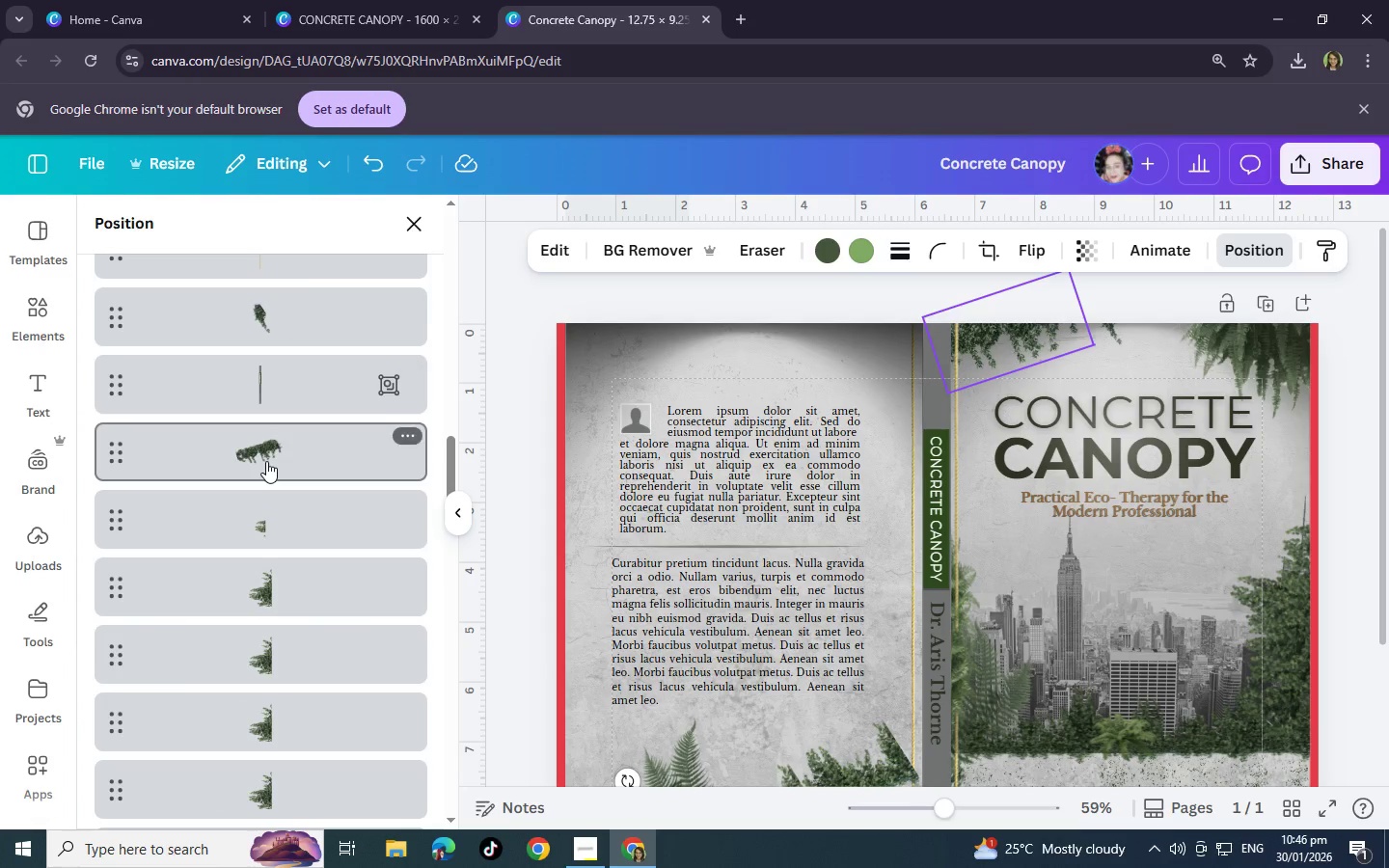 
left_click([266, 461])
 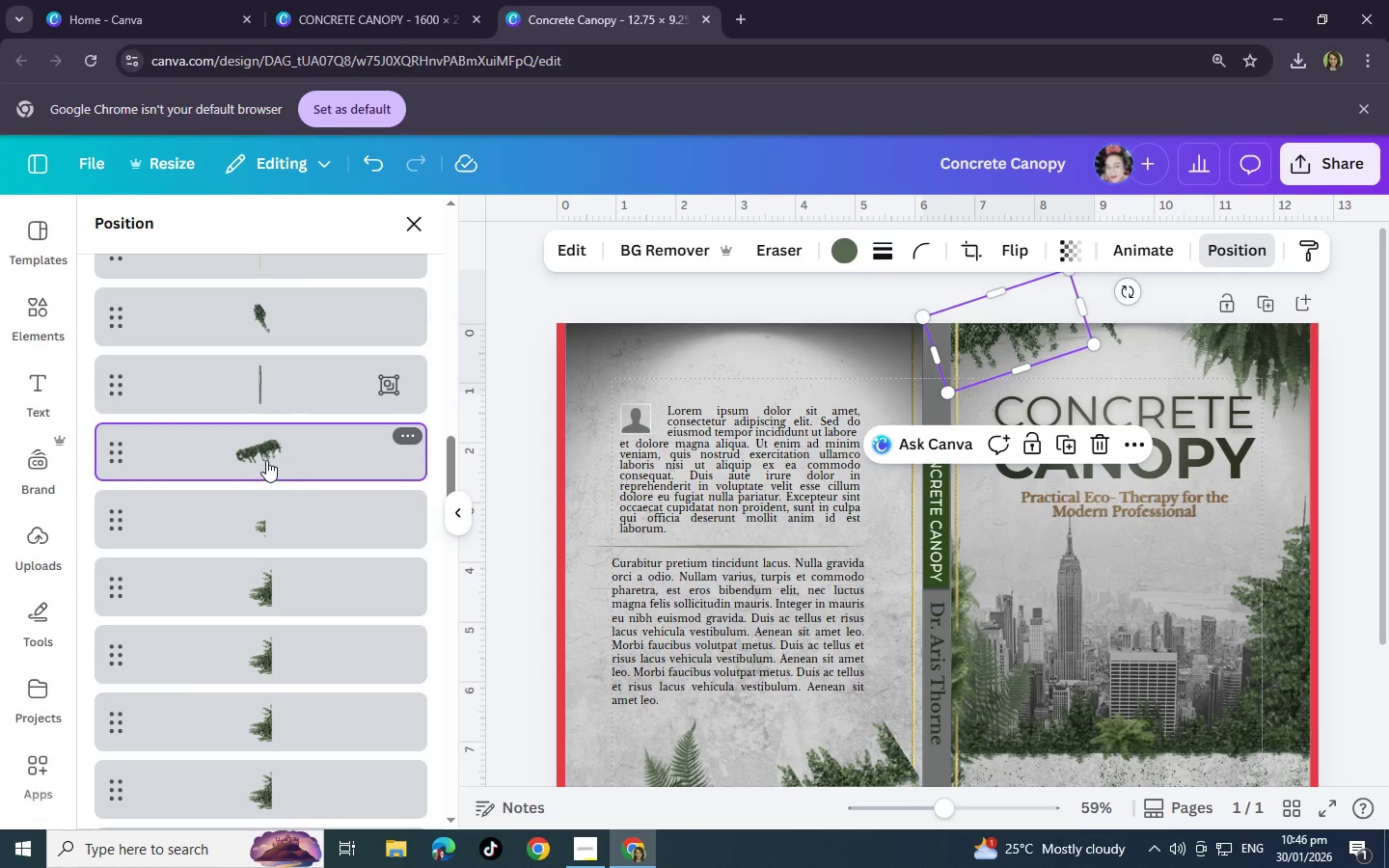 
key(Control+C)
 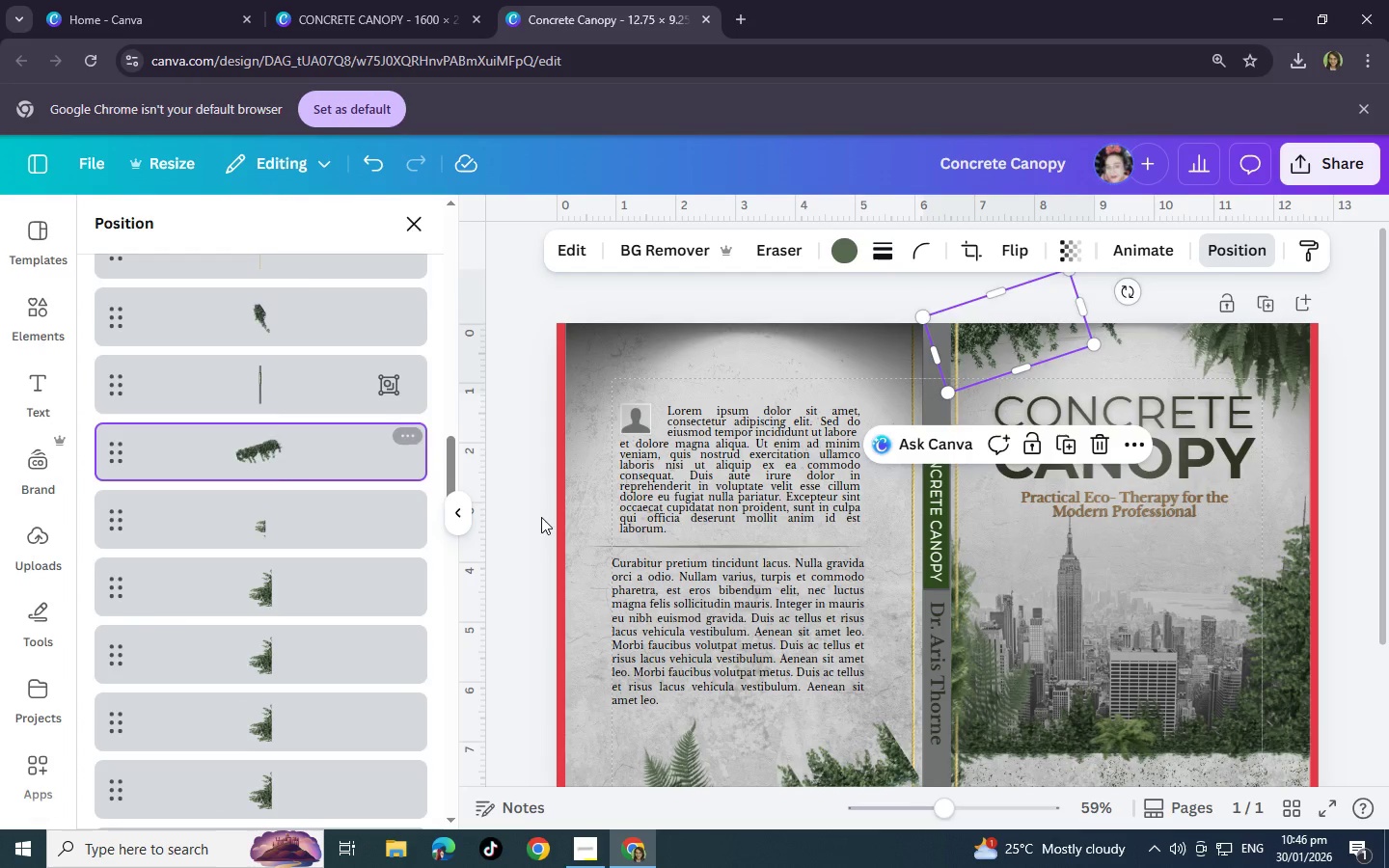 
key(Control+V)
 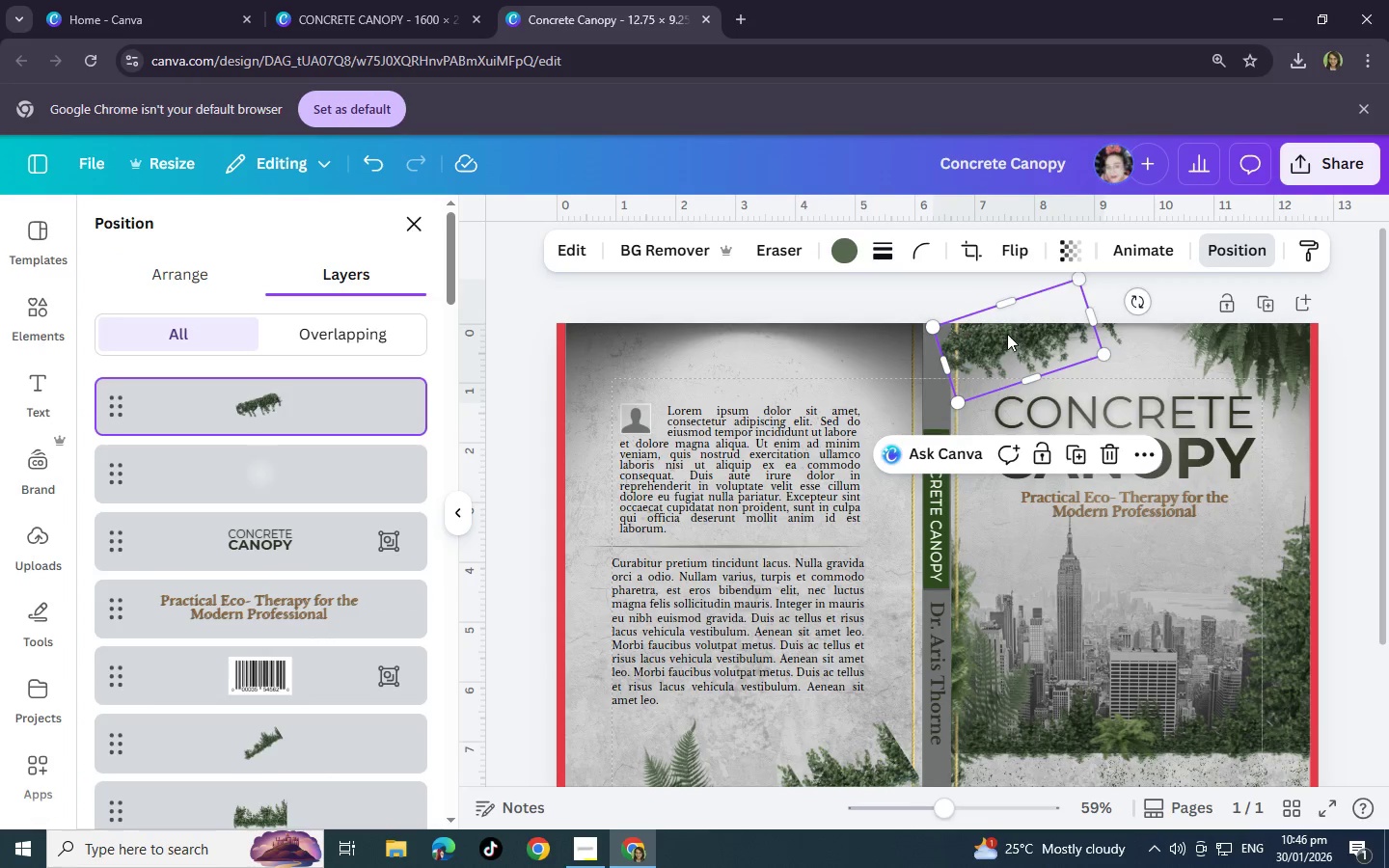 
left_click_drag(start_coordinate=[1004, 338], to_coordinate=[858, 582])
 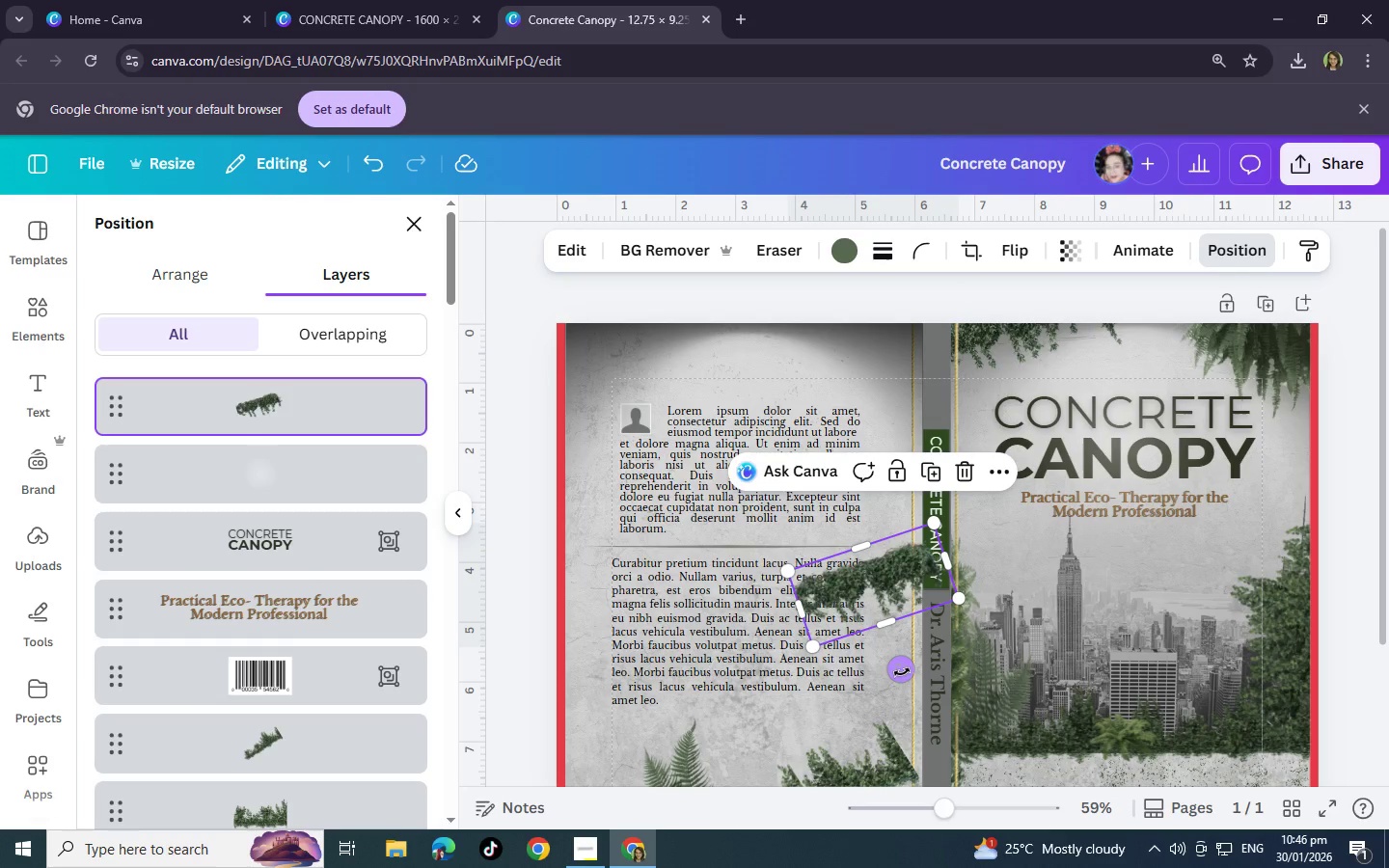 
left_click_drag(start_coordinate=[902, 672], to_coordinate=[1021, 576])
 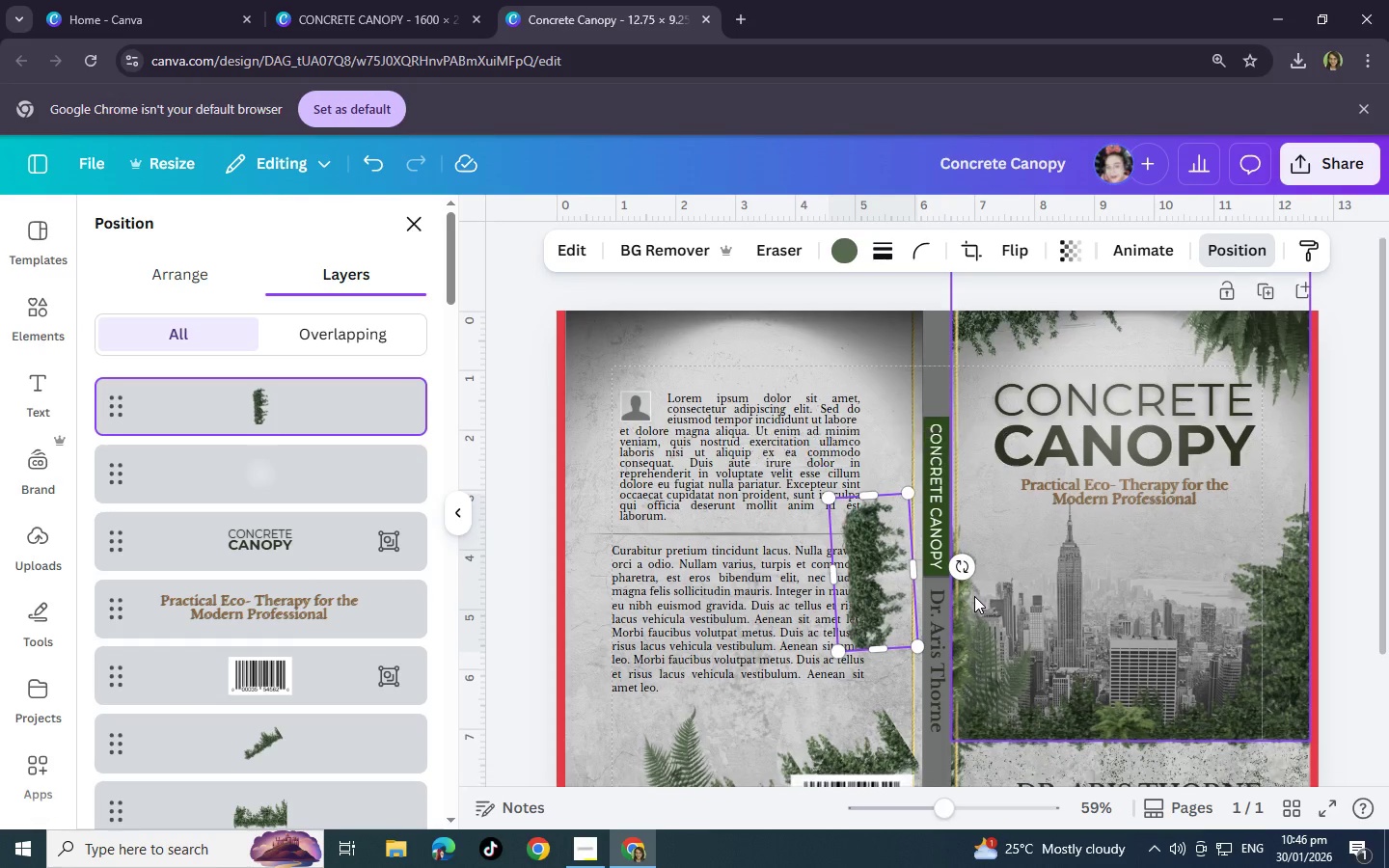 
scroll: coordinate [974, 596], scroll_direction: down, amount: 3.0
 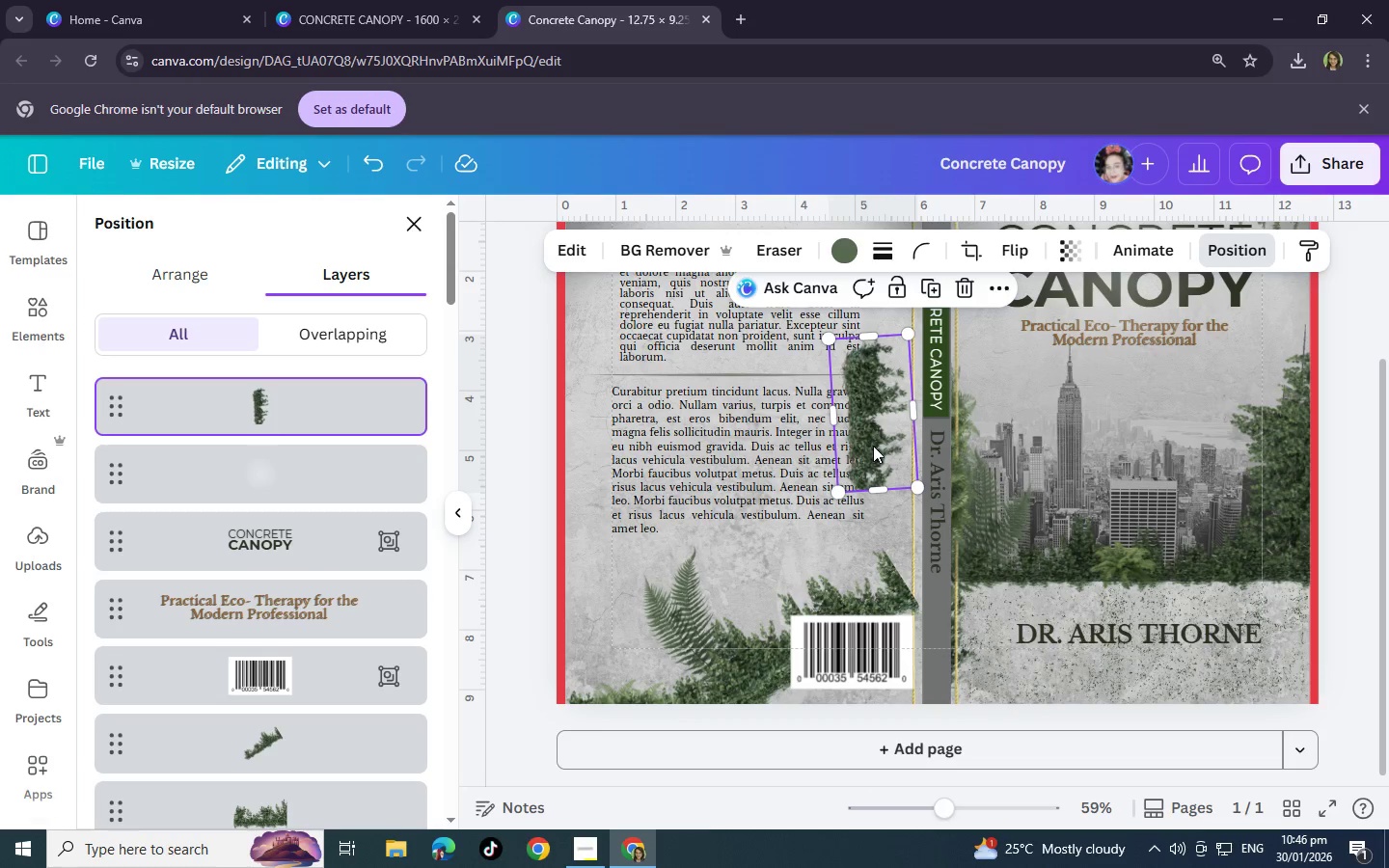 
left_click_drag(start_coordinate=[873, 446], to_coordinate=[911, 546])
 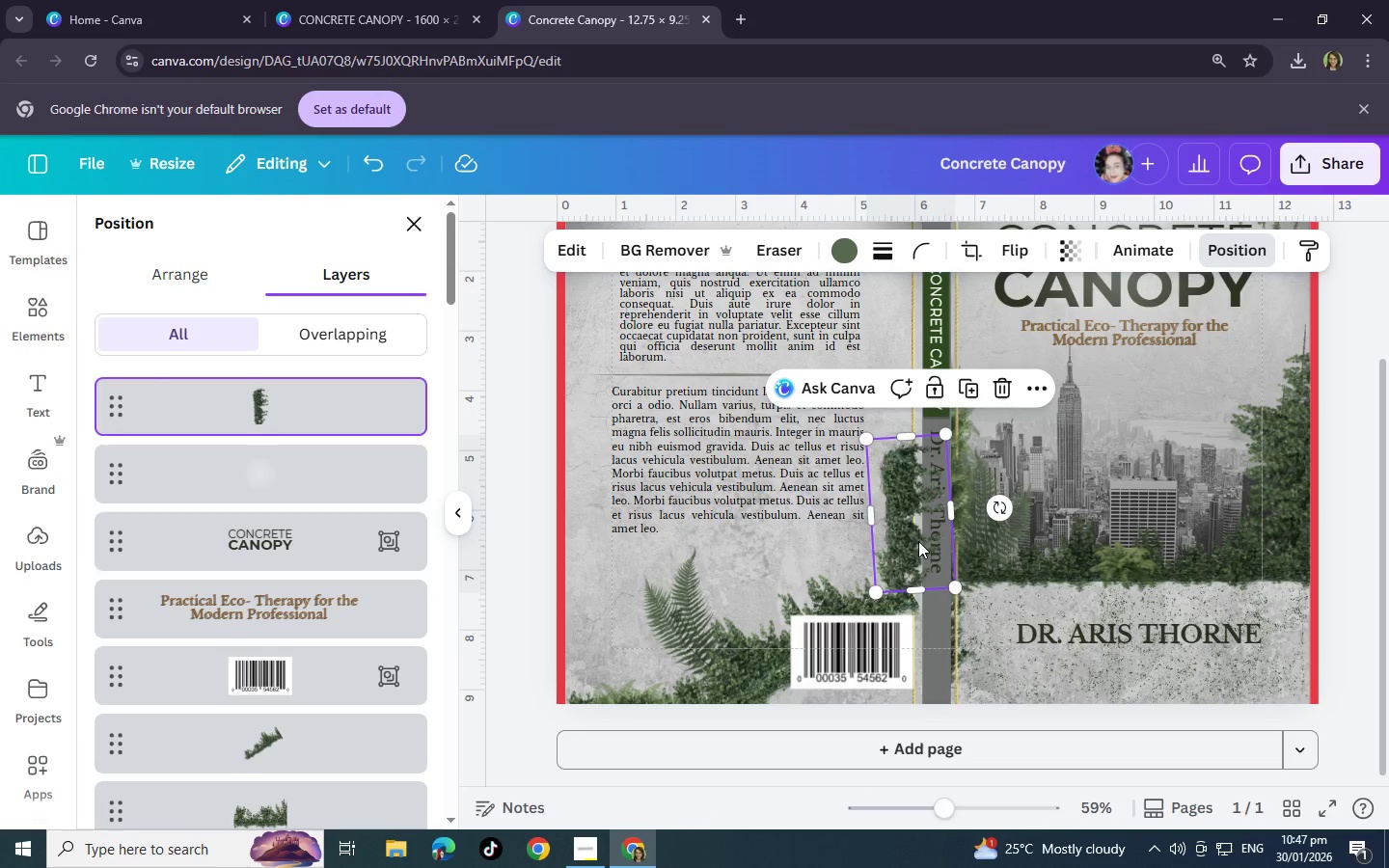 
left_click_drag(start_coordinate=[913, 546], to_coordinate=[919, 538])
 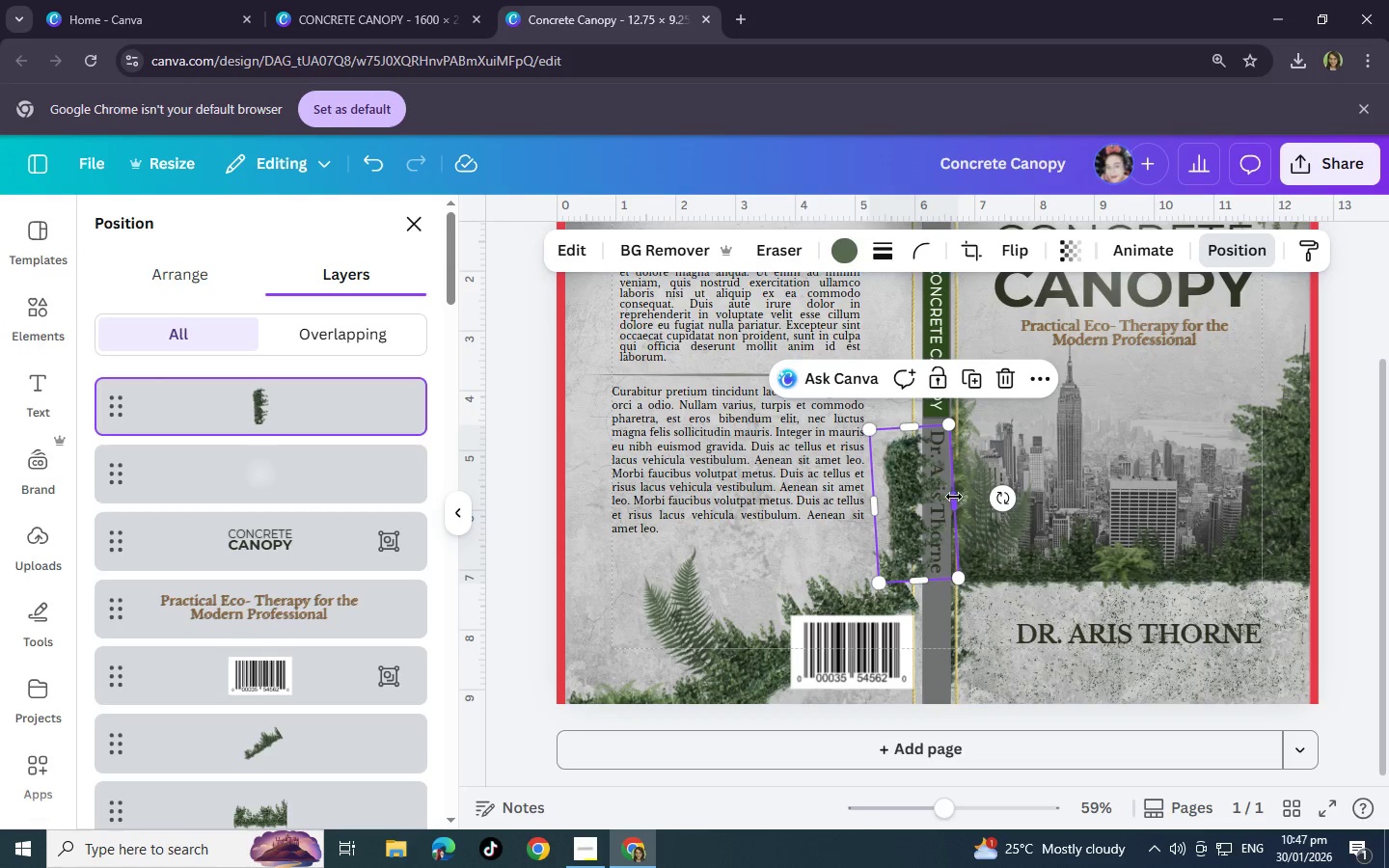 
left_click_drag(start_coordinate=[953, 497], to_coordinate=[930, 499])
 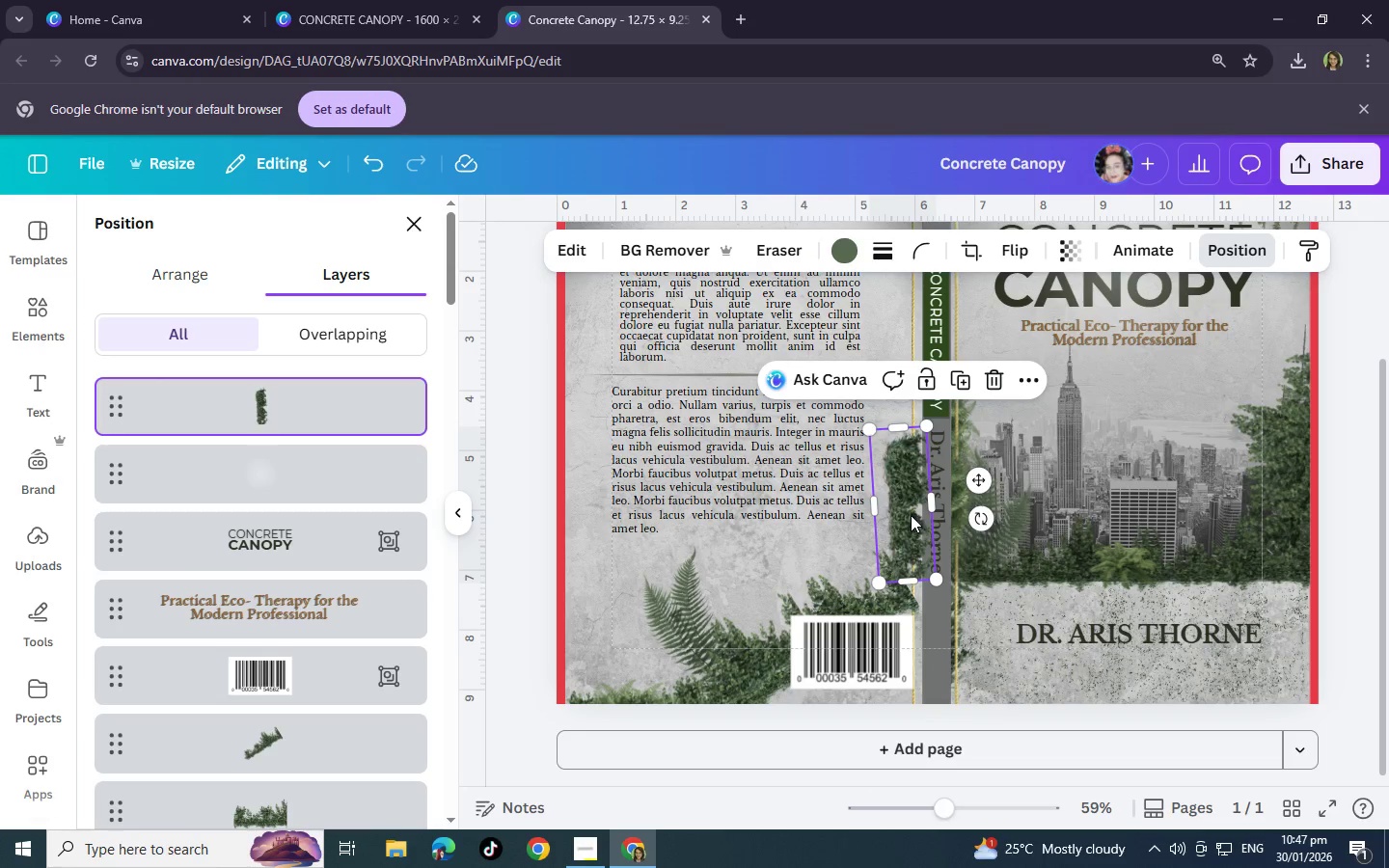 
left_click_drag(start_coordinate=[911, 515], to_coordinate=[912, 503])
 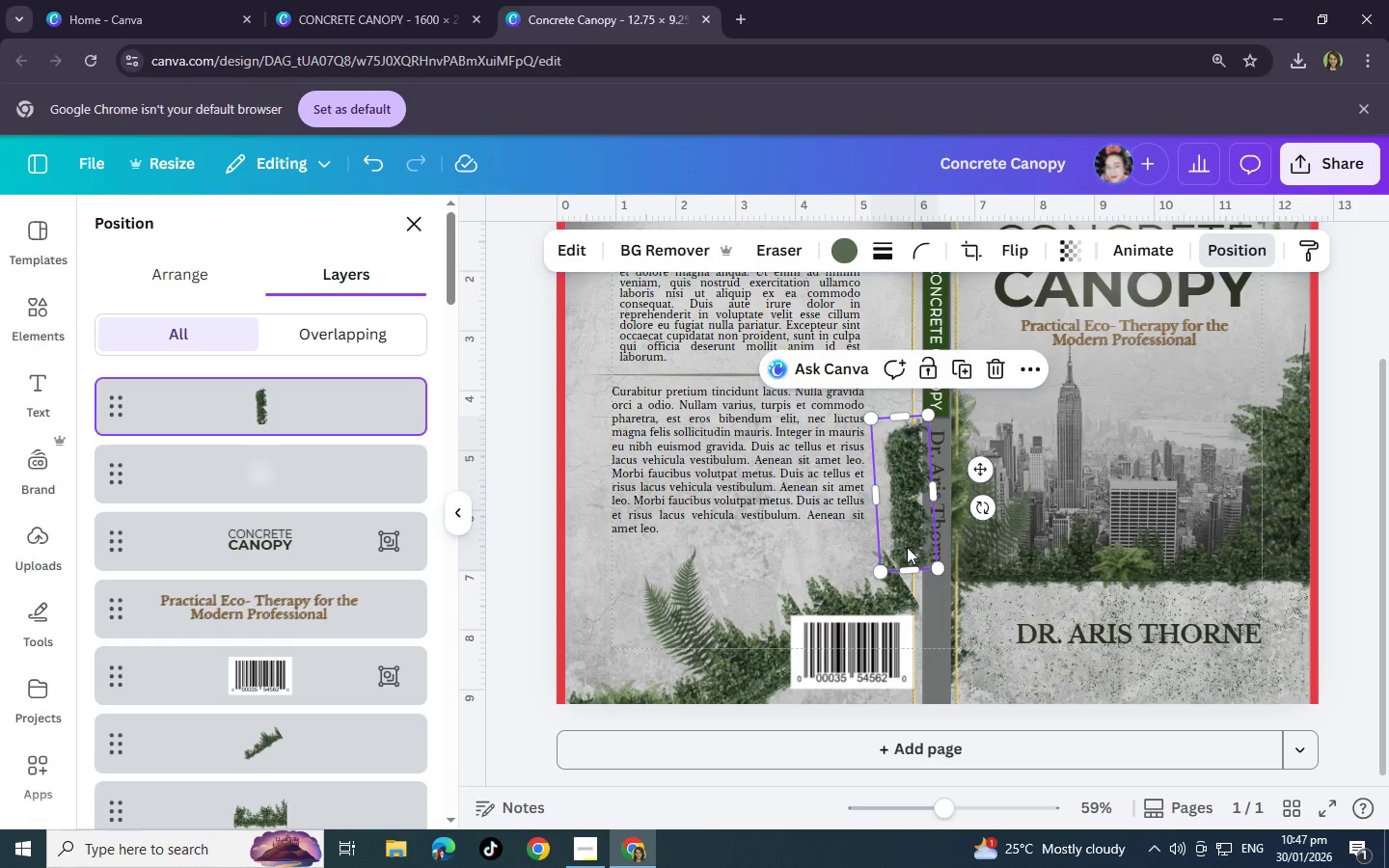 
left_click_drag(start_coordinate=[907, 540], to_coordinate=[907, 572])
 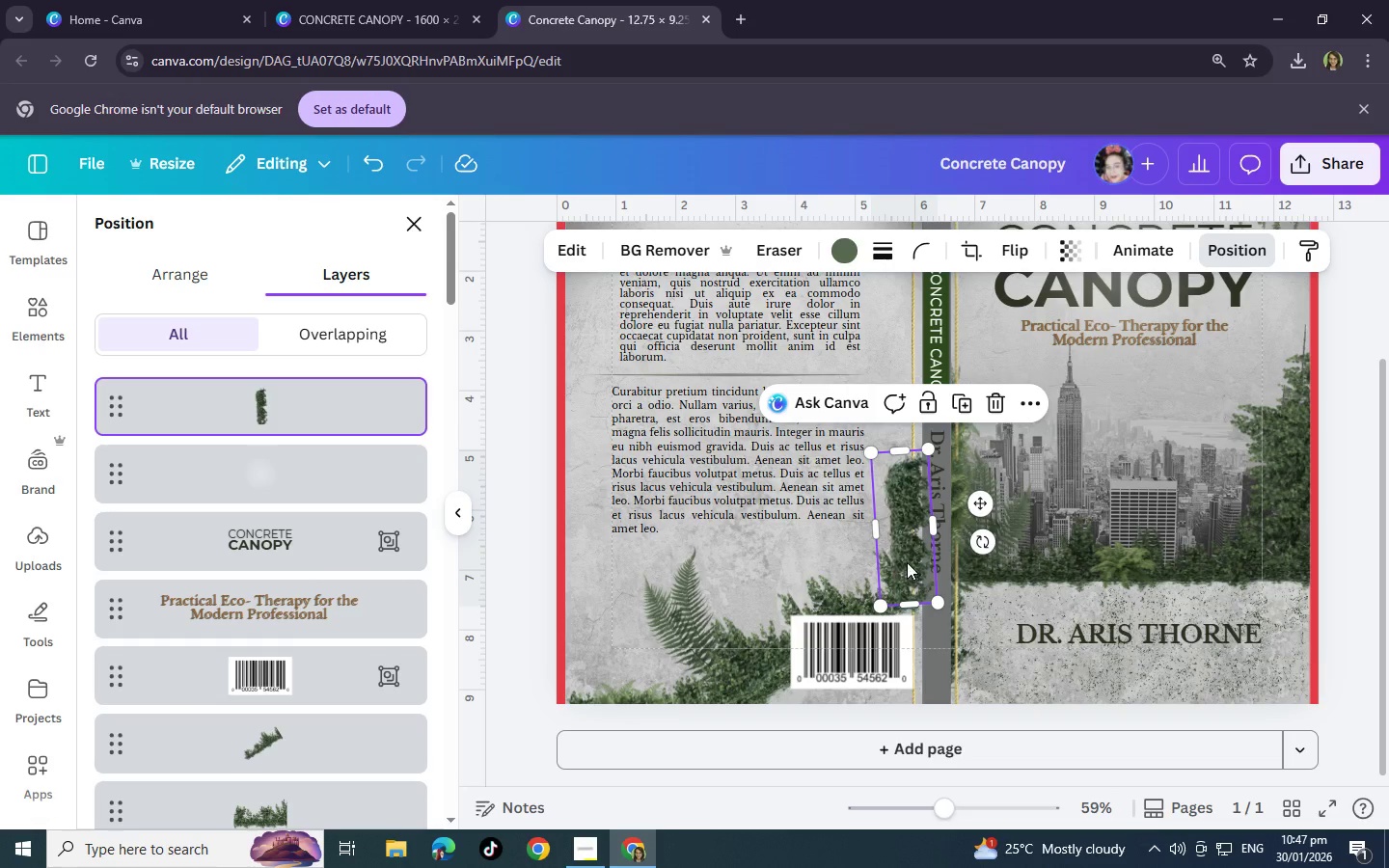 
key(Control+C)
 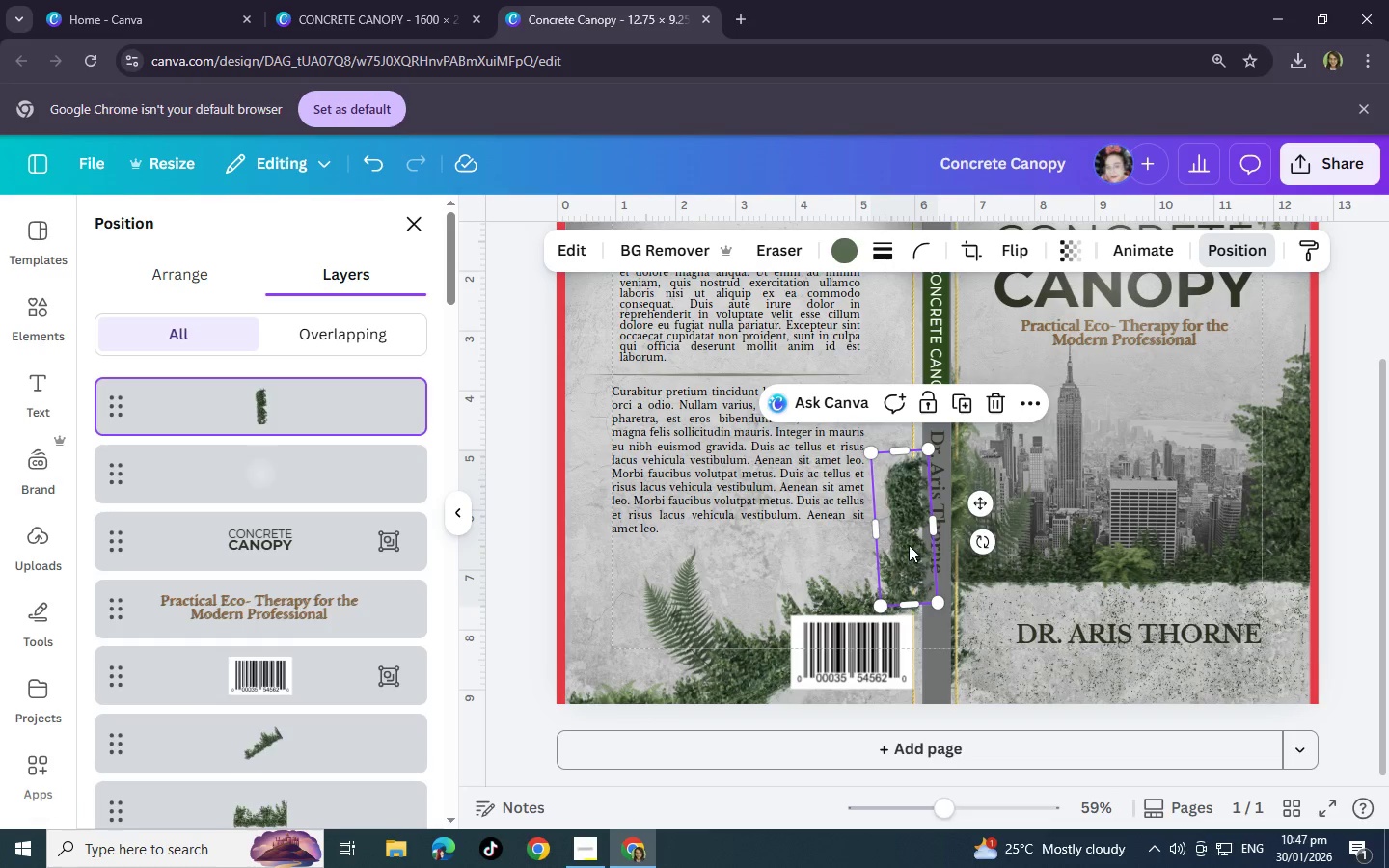 
key(Control+V)
 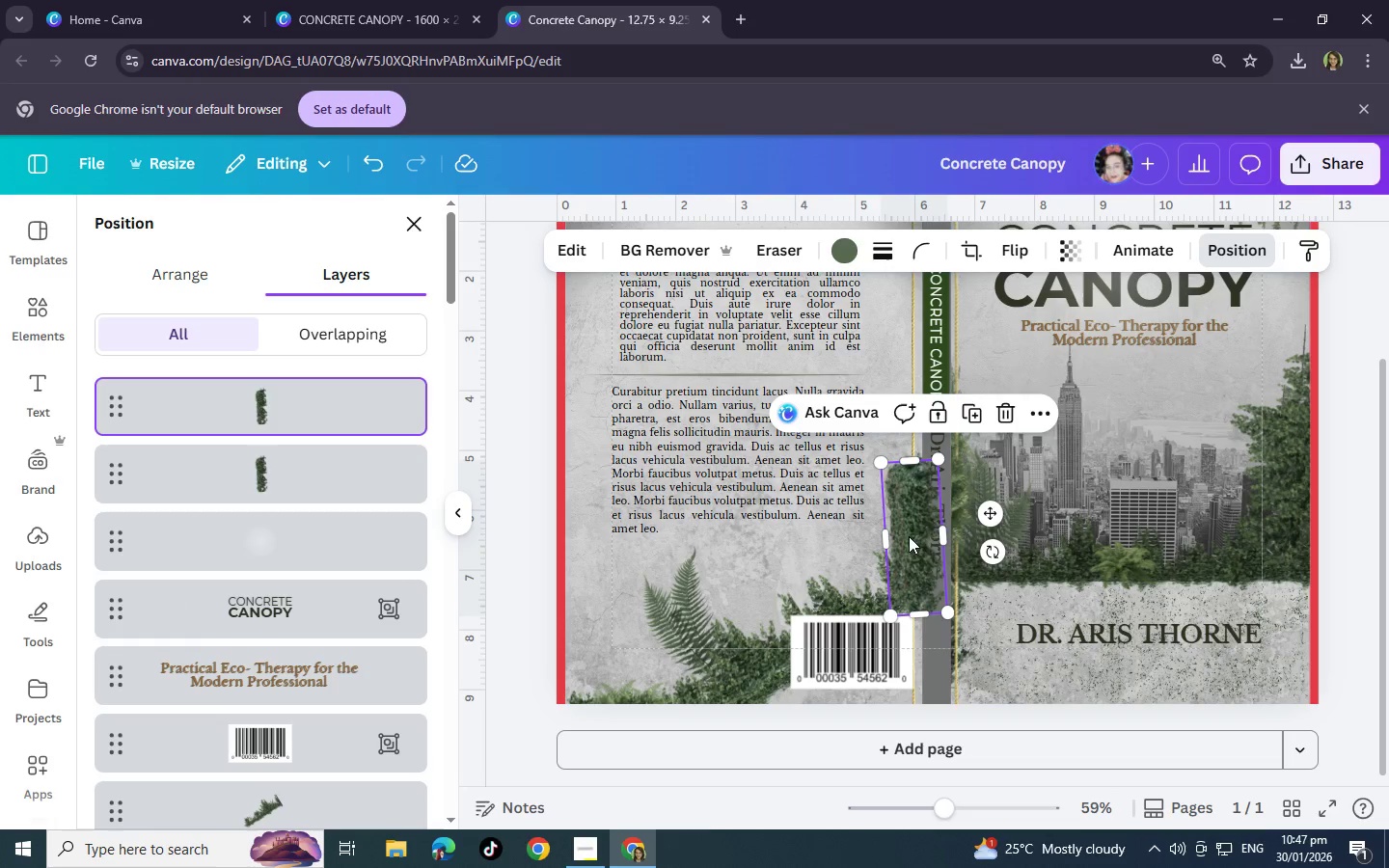 
left_click_drag(start_coordinate=[909, 539], to_coordinate=[901, 564])
 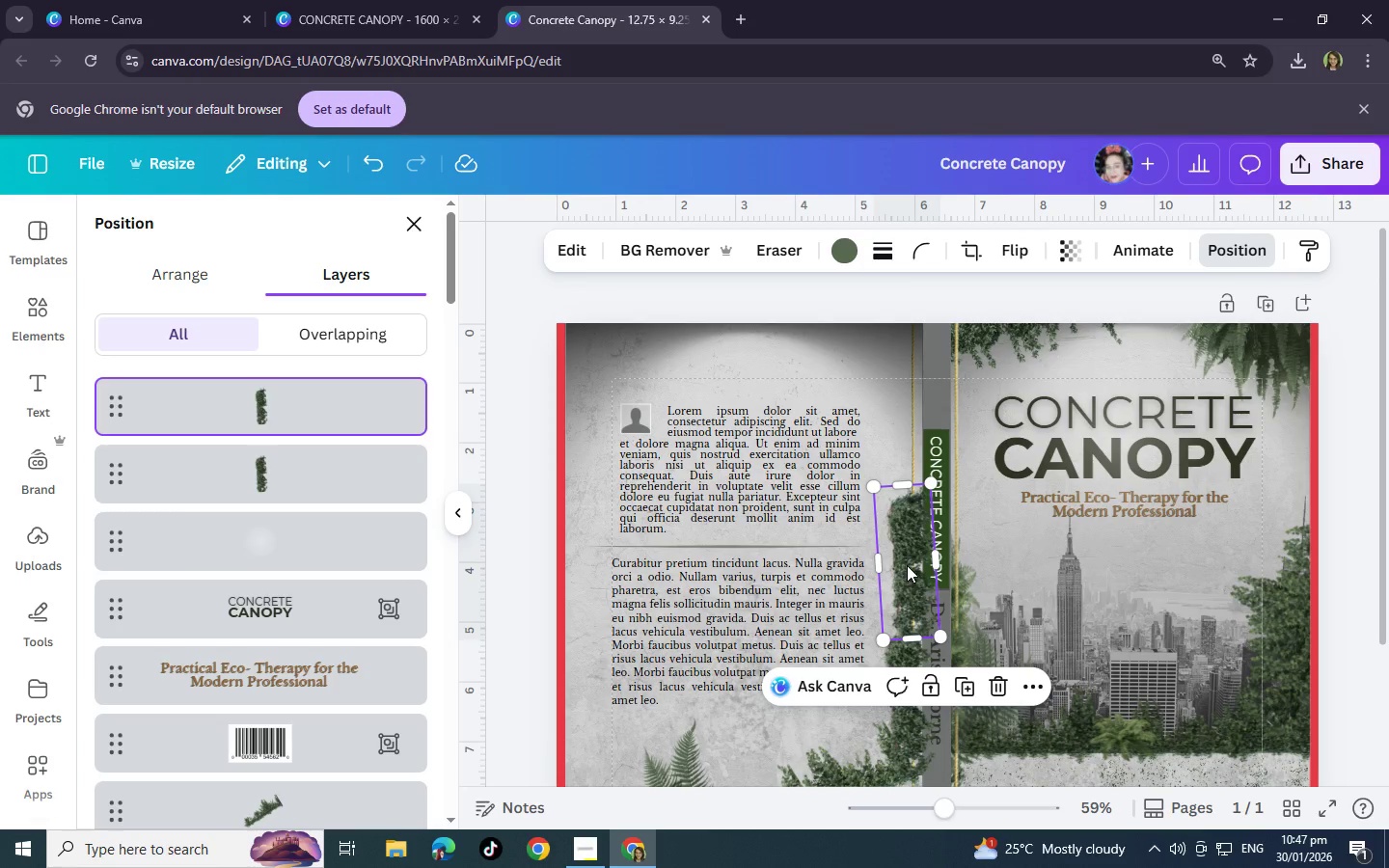 
scroll: coordinate [908, 389], scroll_direction: up, amount: 2.0
 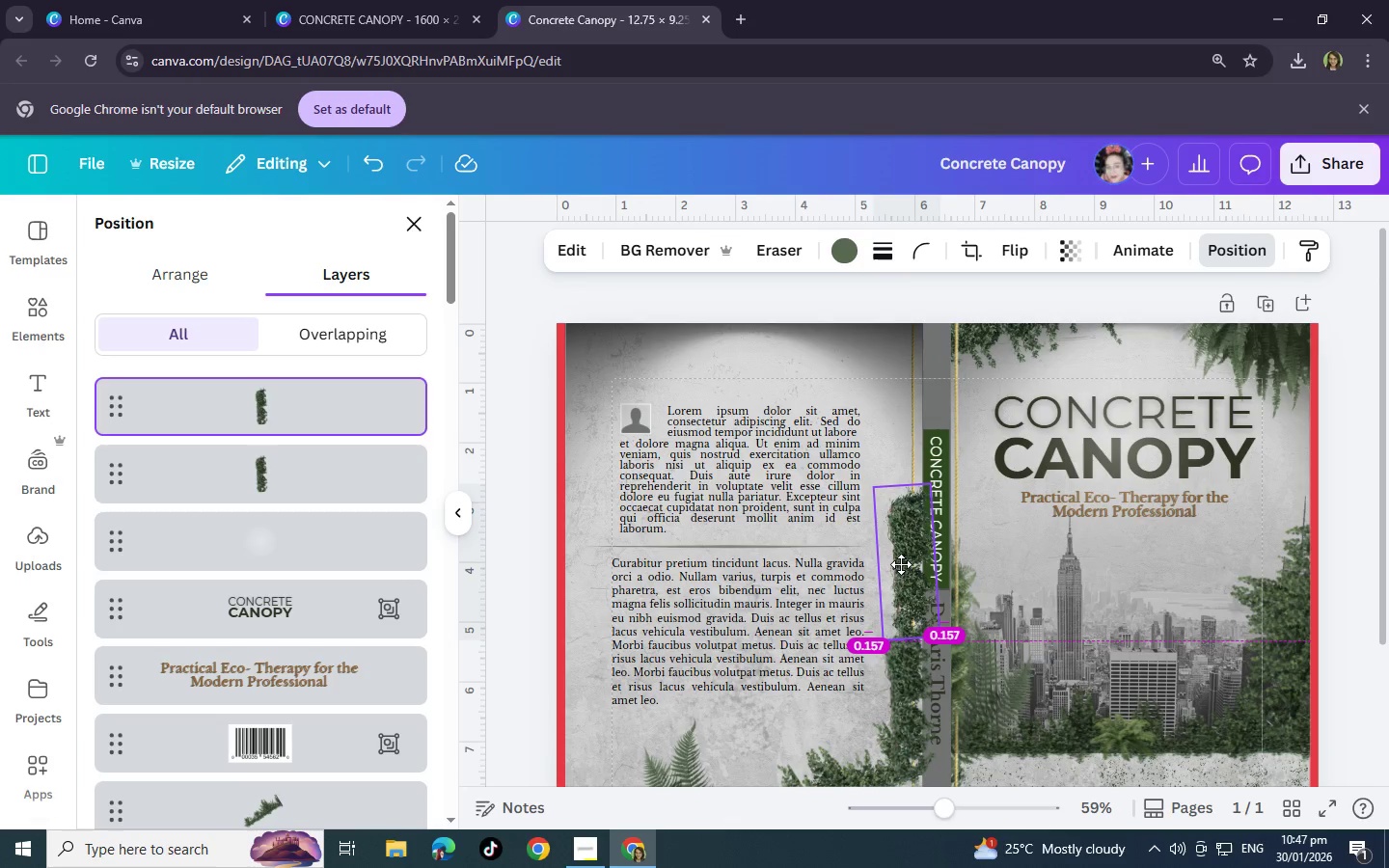 
key(Control+V)
 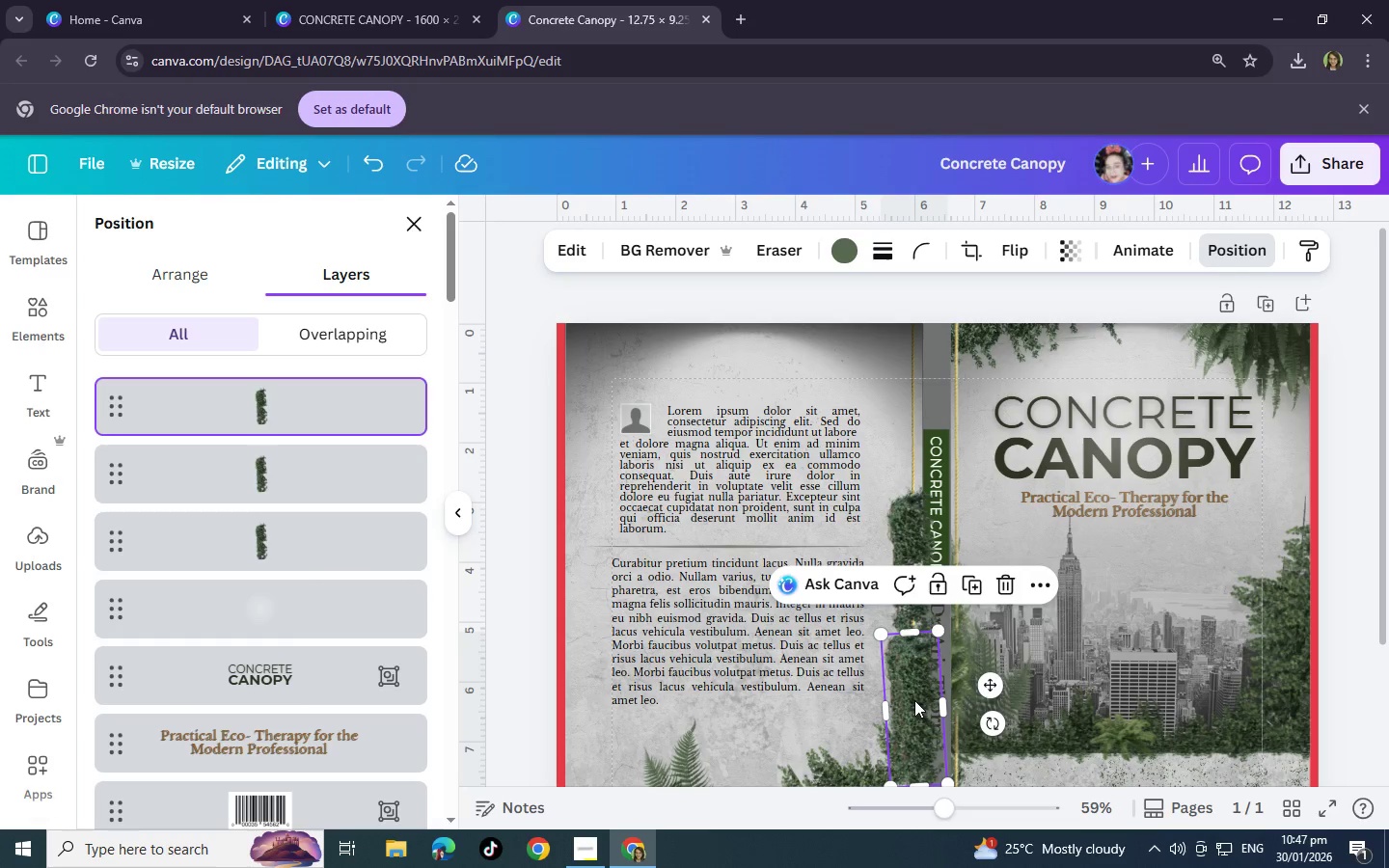 
left_click_drag(start_coordinate=[914, 700], to_coordinate=[908, 422])
 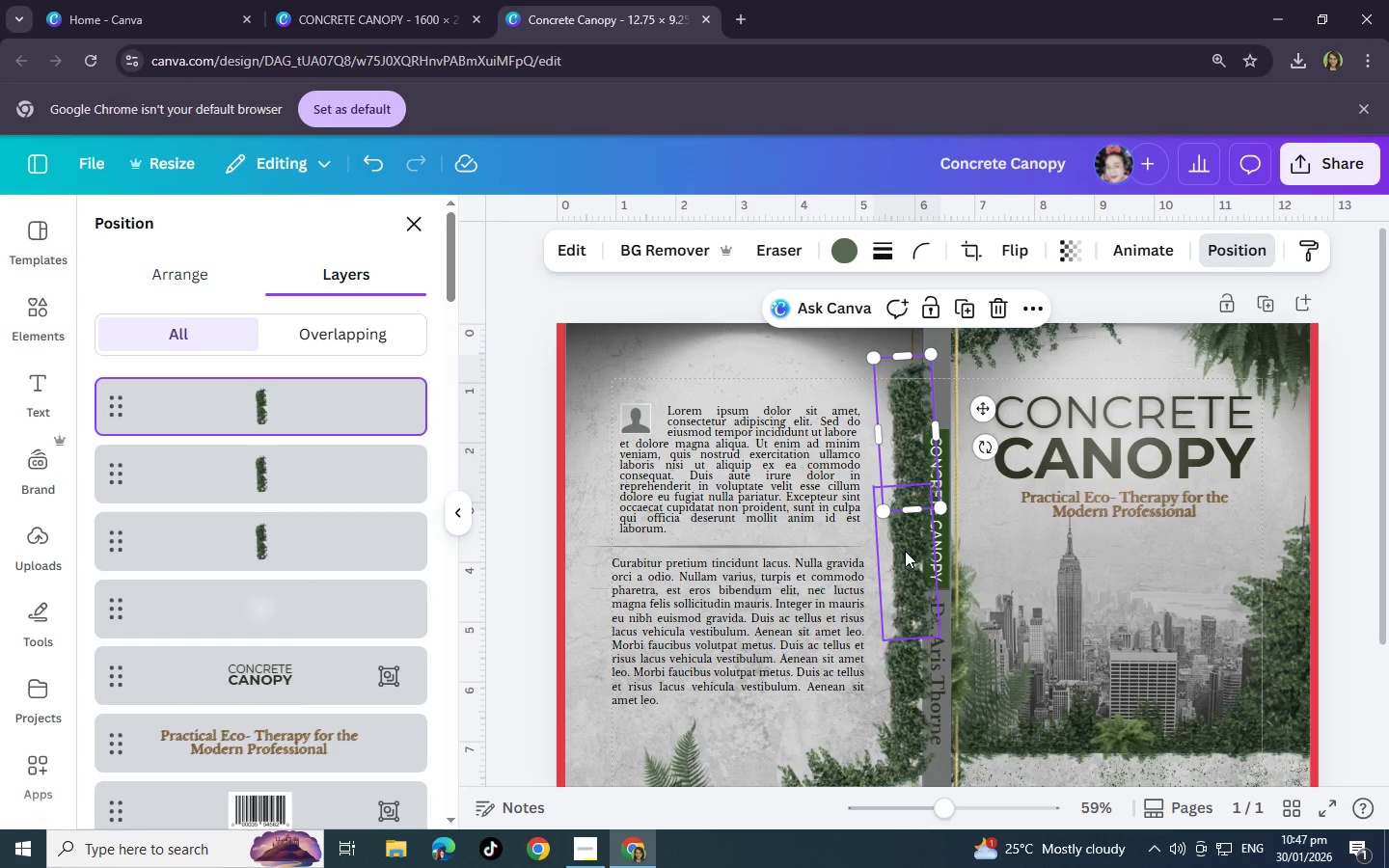 
scroll: coordinate [905, 551], scroll_direction: up, amount: 1.0
 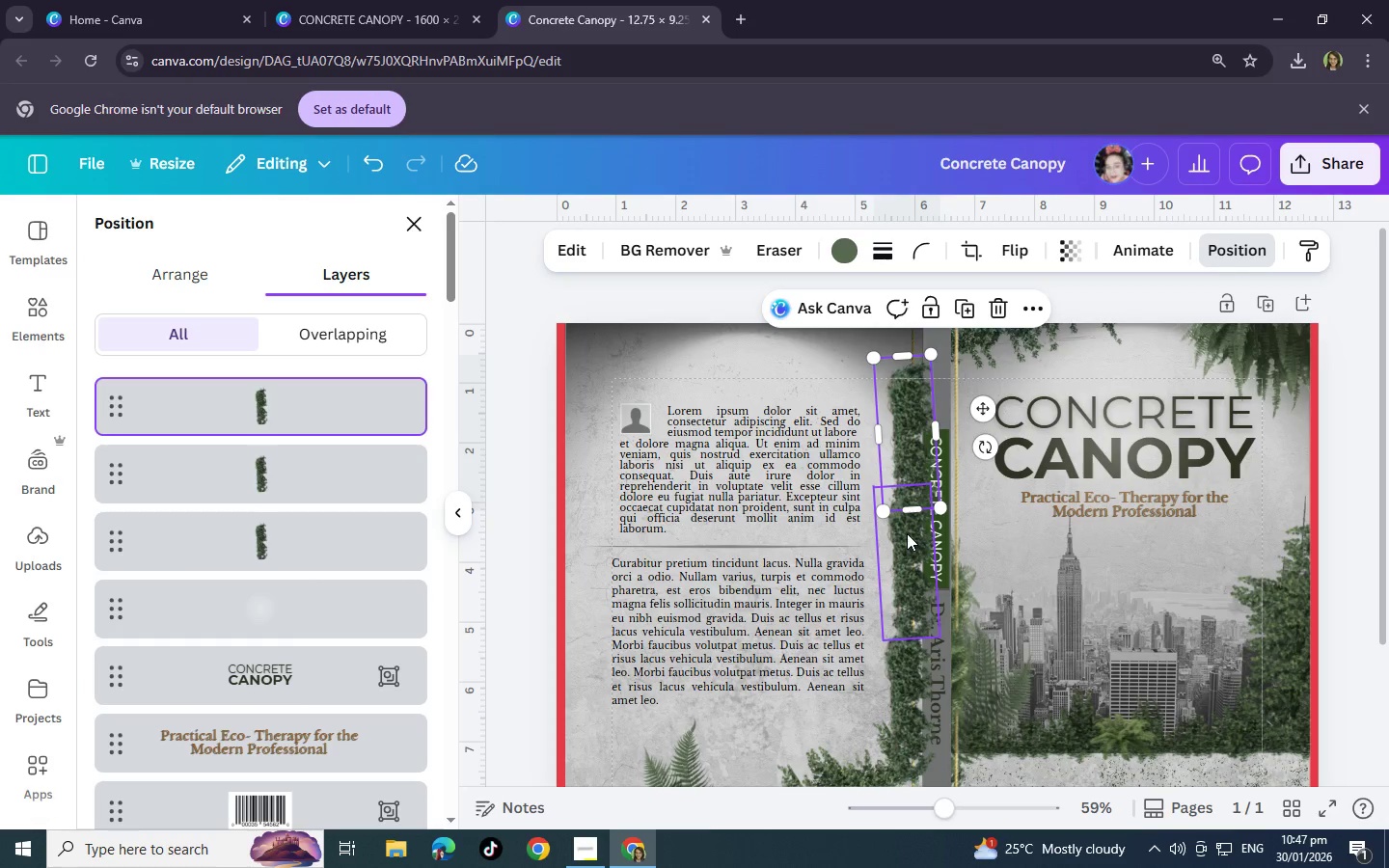 
left_click([907, 533])
 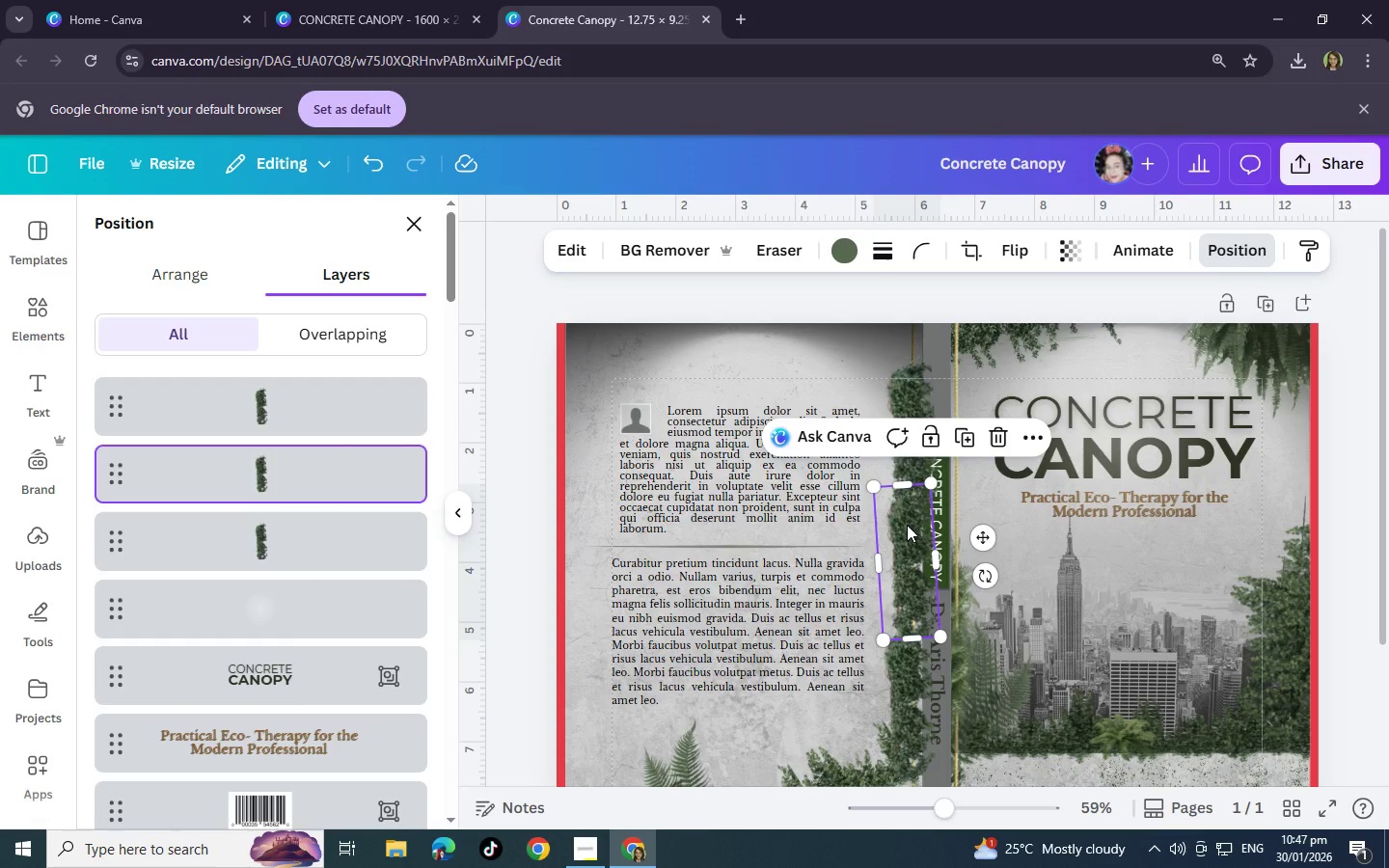 
key(Control+BracketLeft)
 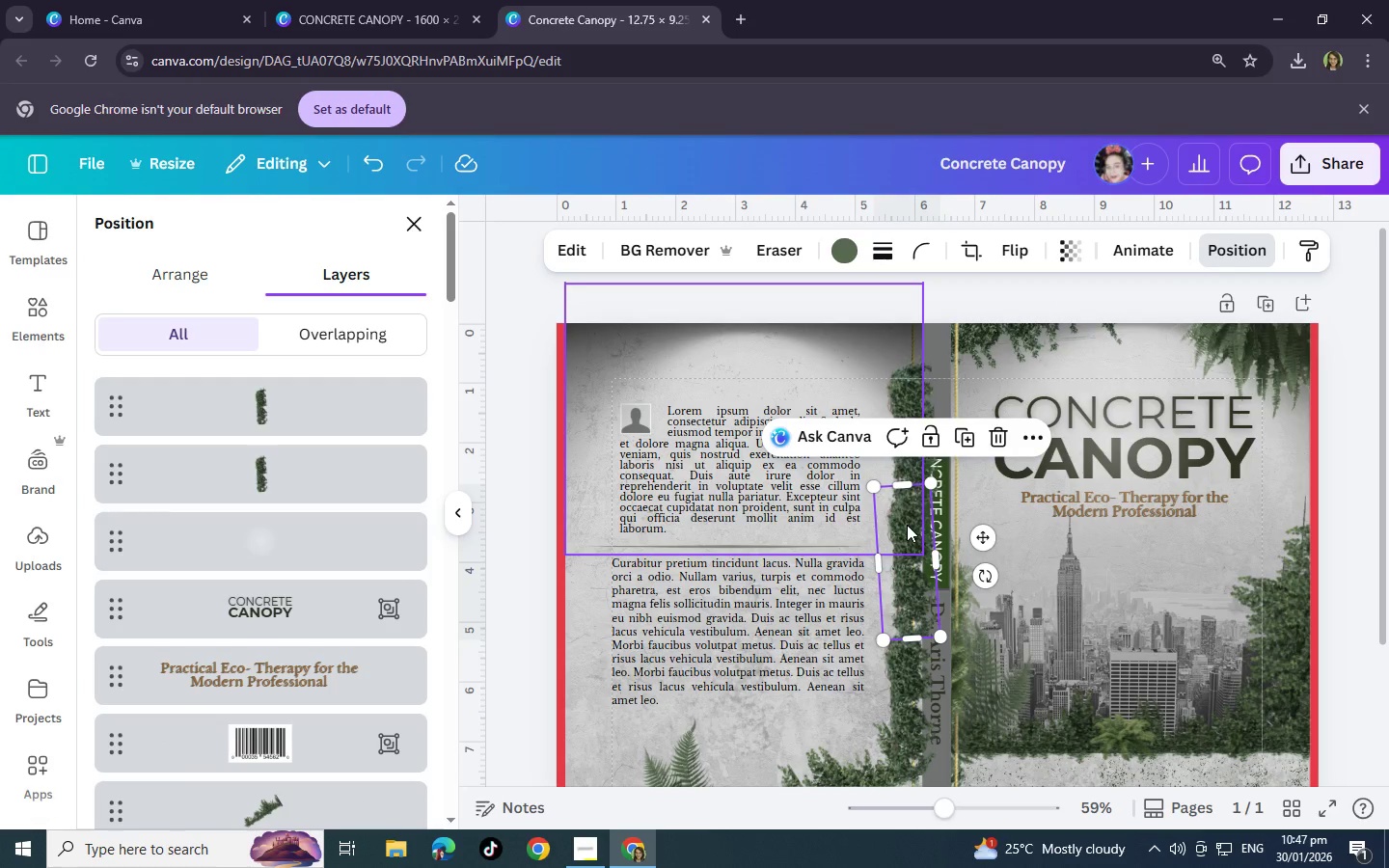 
key(Control+BracketLeft)
 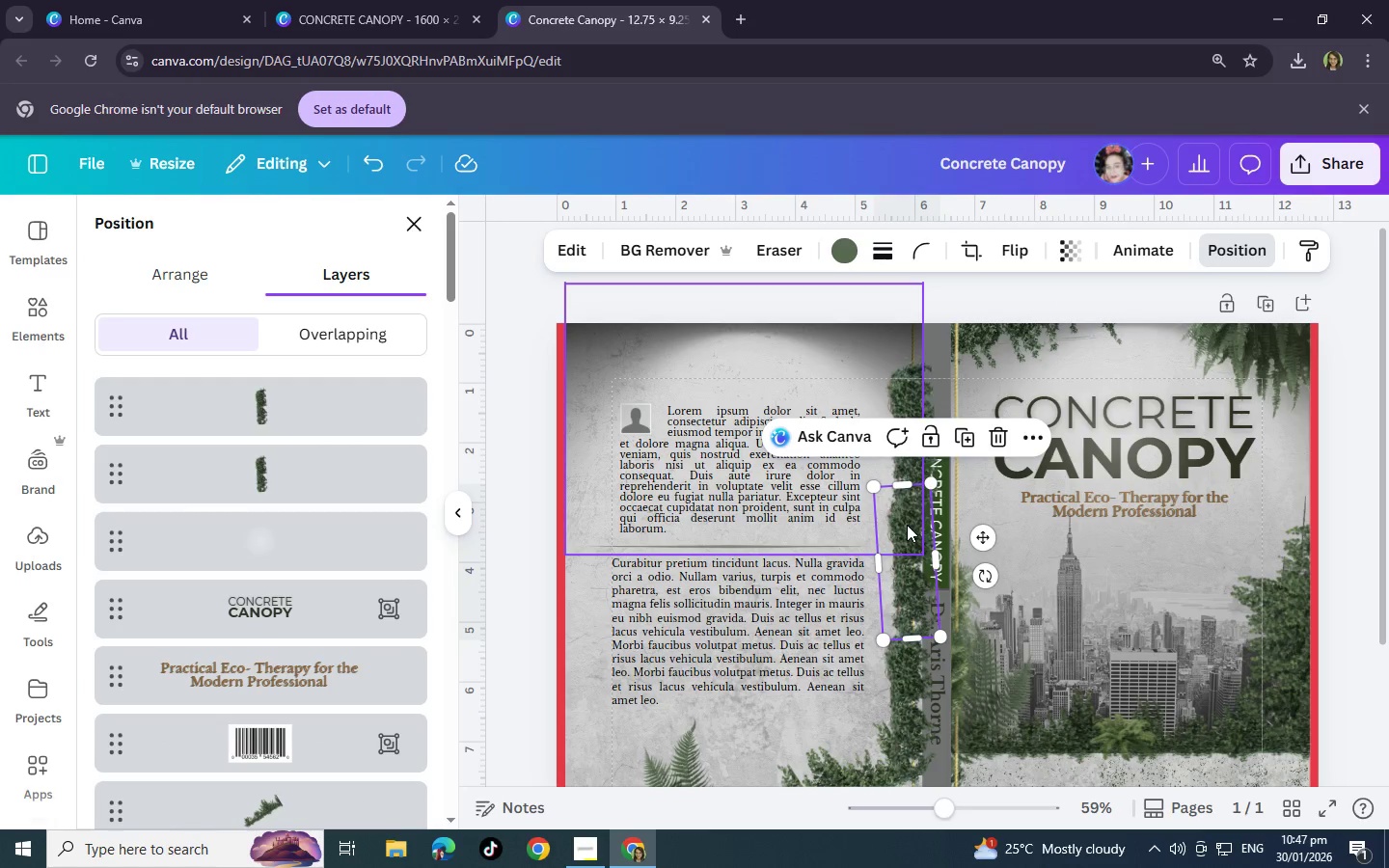 
key(Control+BracketLeft)
 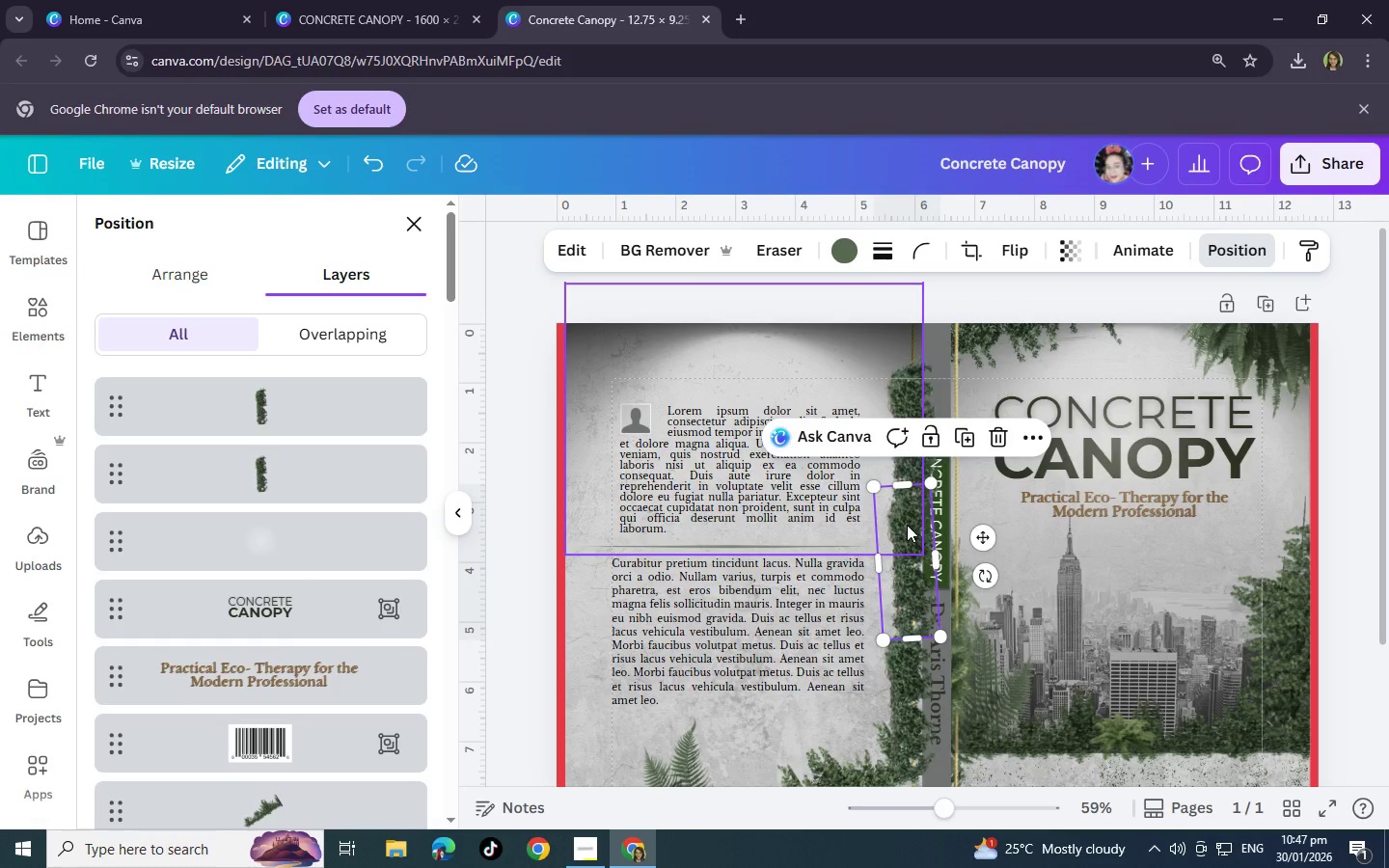 
key(Control+BracketRight)
 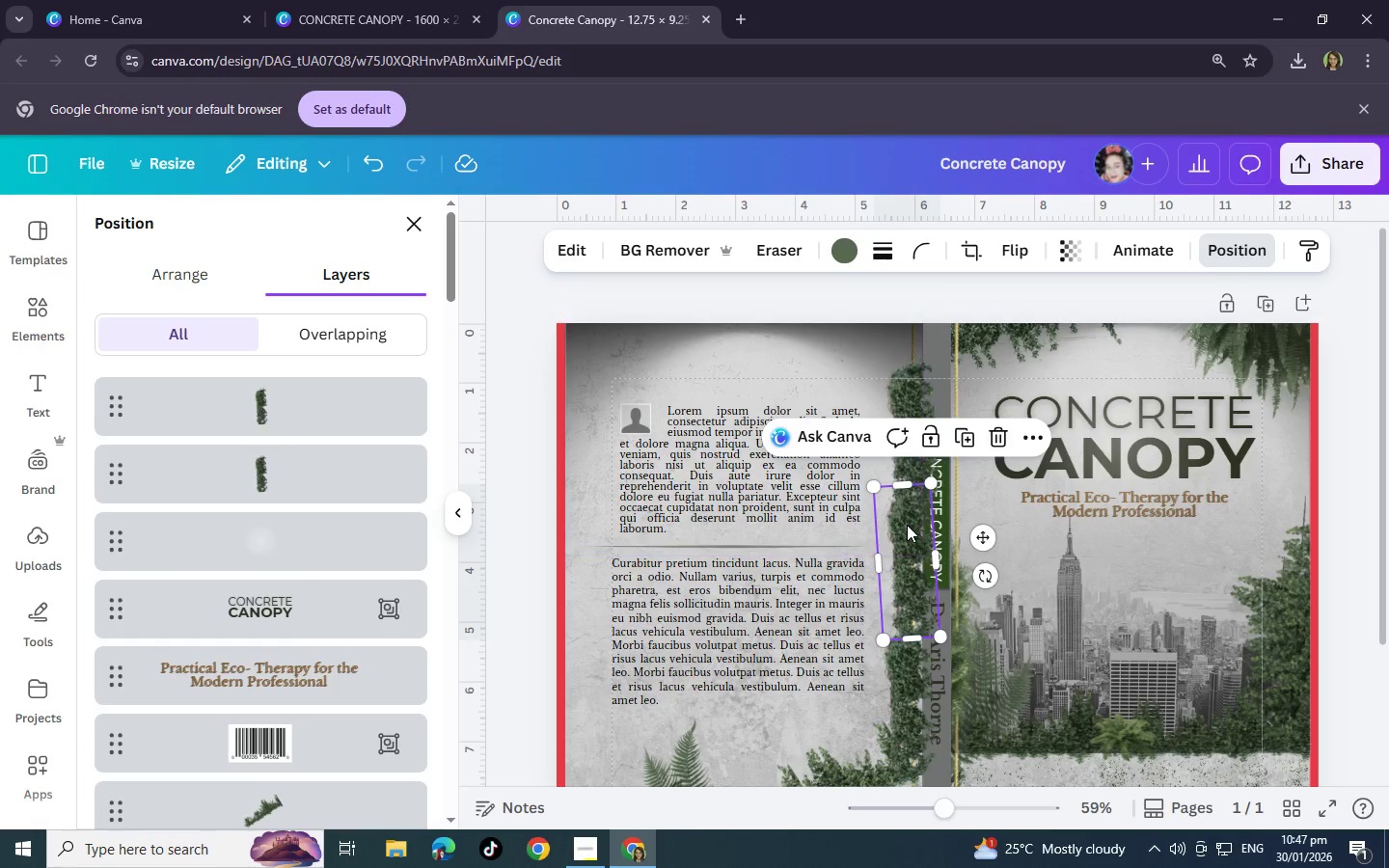 
key(Control+BracketRight)
 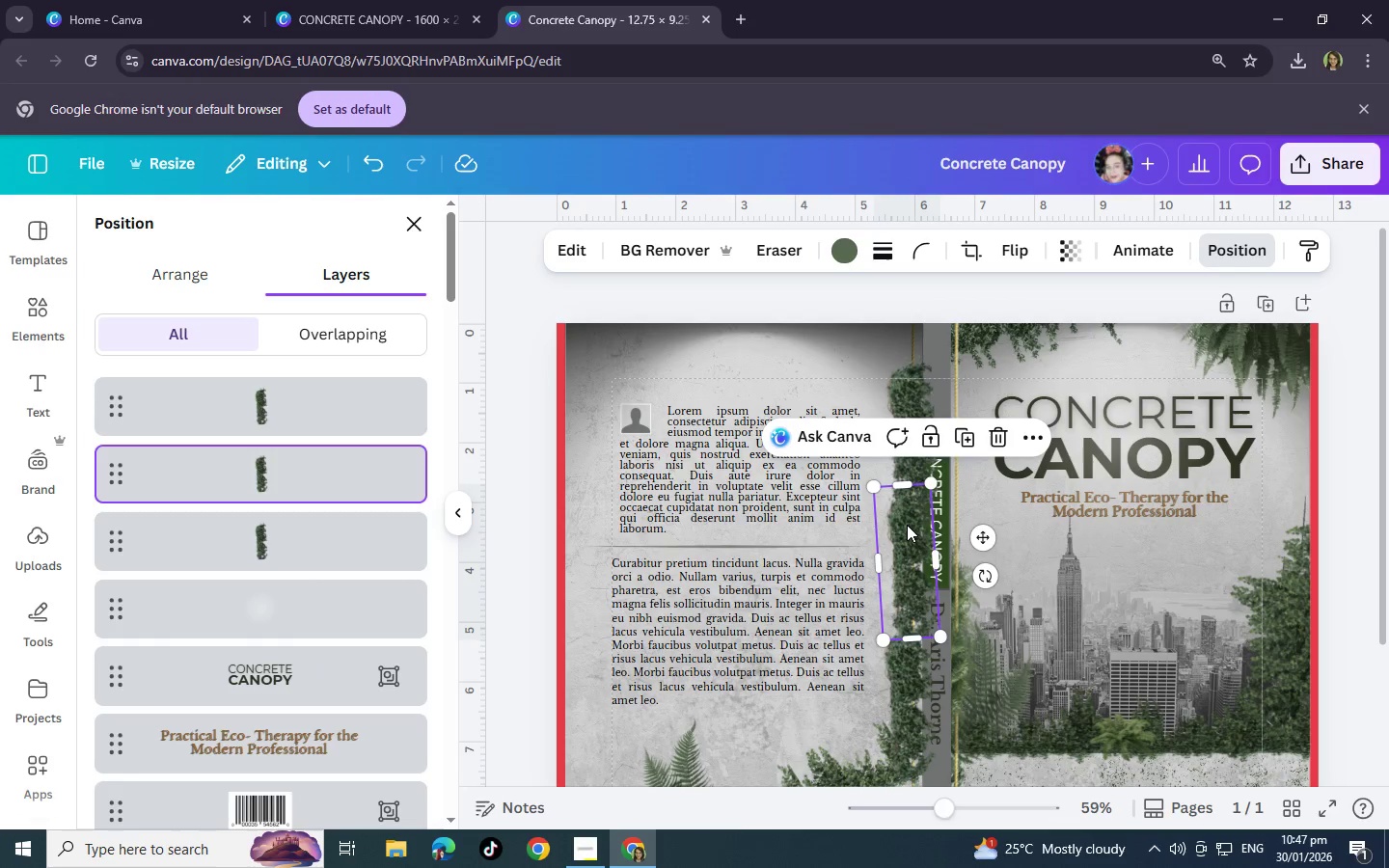 
key(Control+BracketRight)
 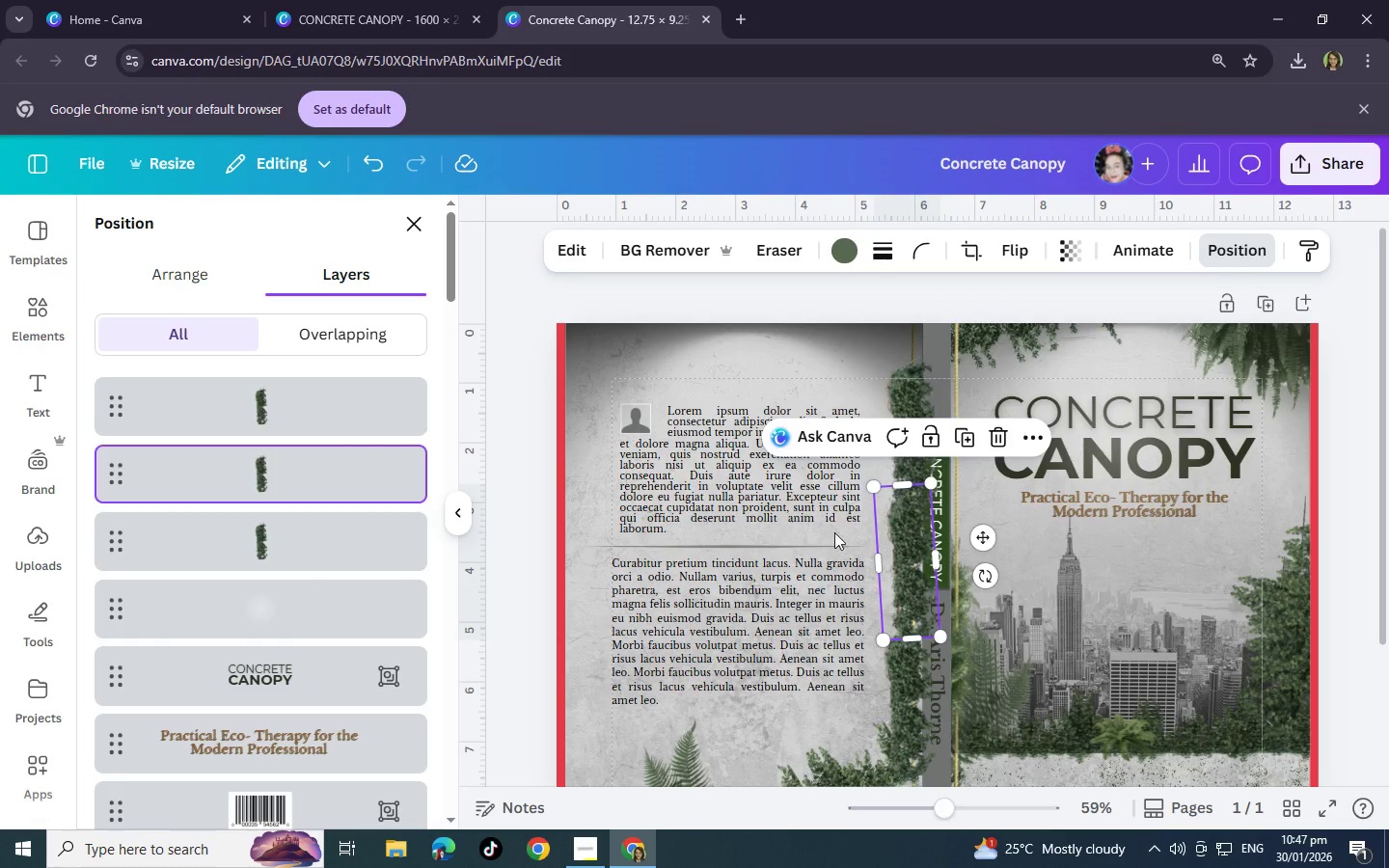 
scroll: coordinate [1075, 702], scroll_direction: down, amount: 3.0
 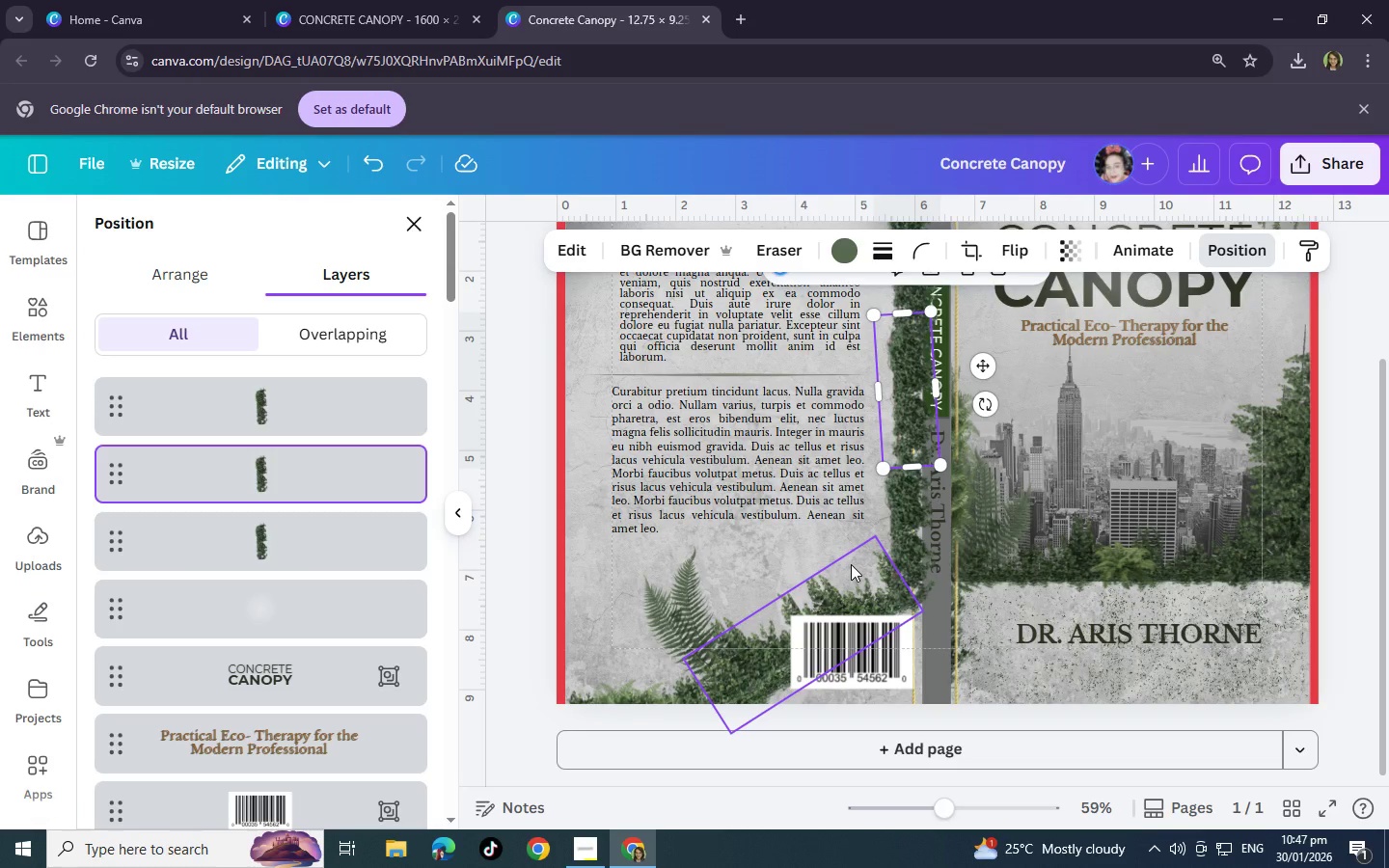 
scroll: coordinate [851, 567], scroll_direction: up, amount: 1.0
 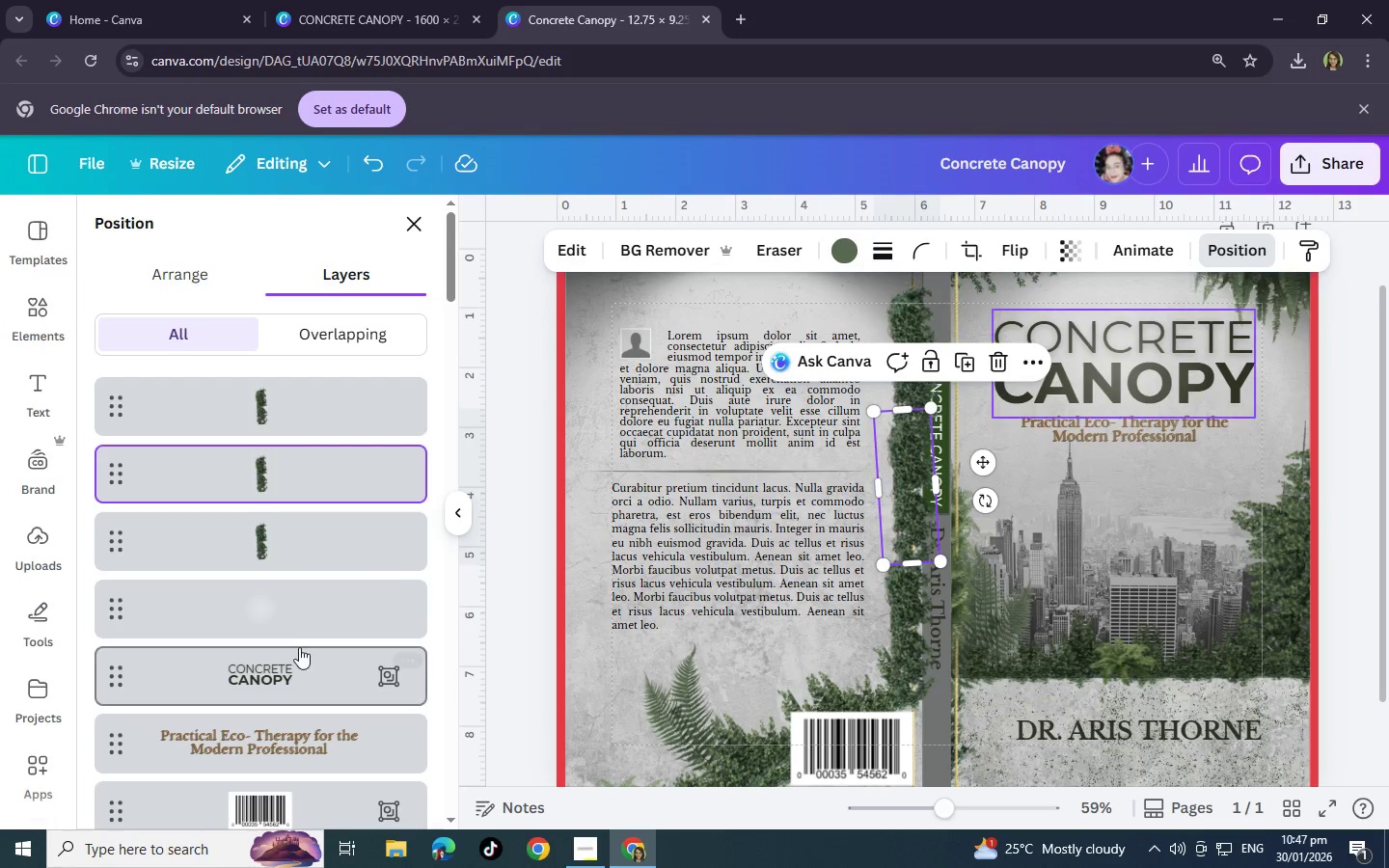 
scroll: coordinate [324, 643], scroll_direction: down, amount: 11.0
 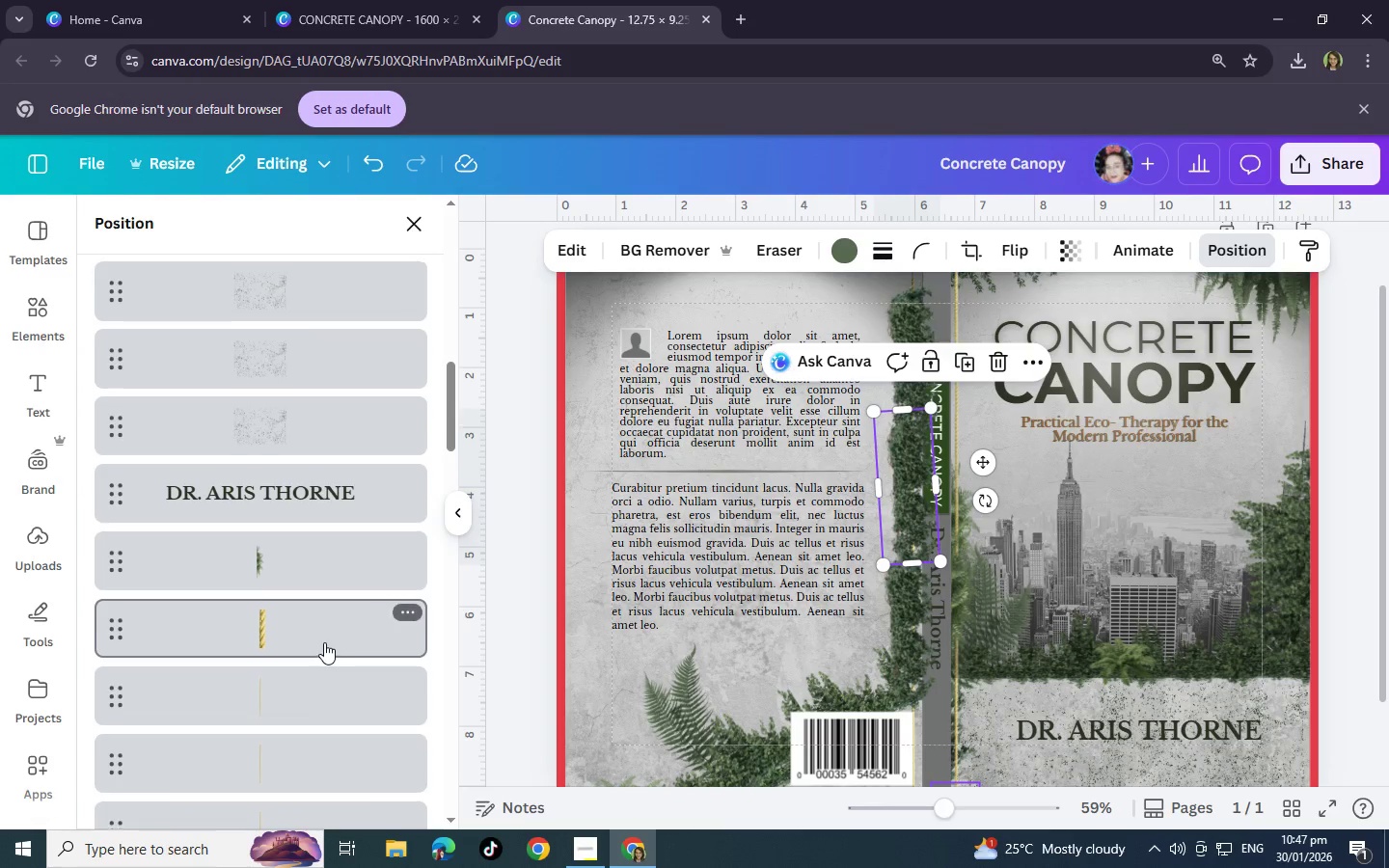 
scroll: coordinate [243, 482], scroll_direction: up, amount: 13.0
 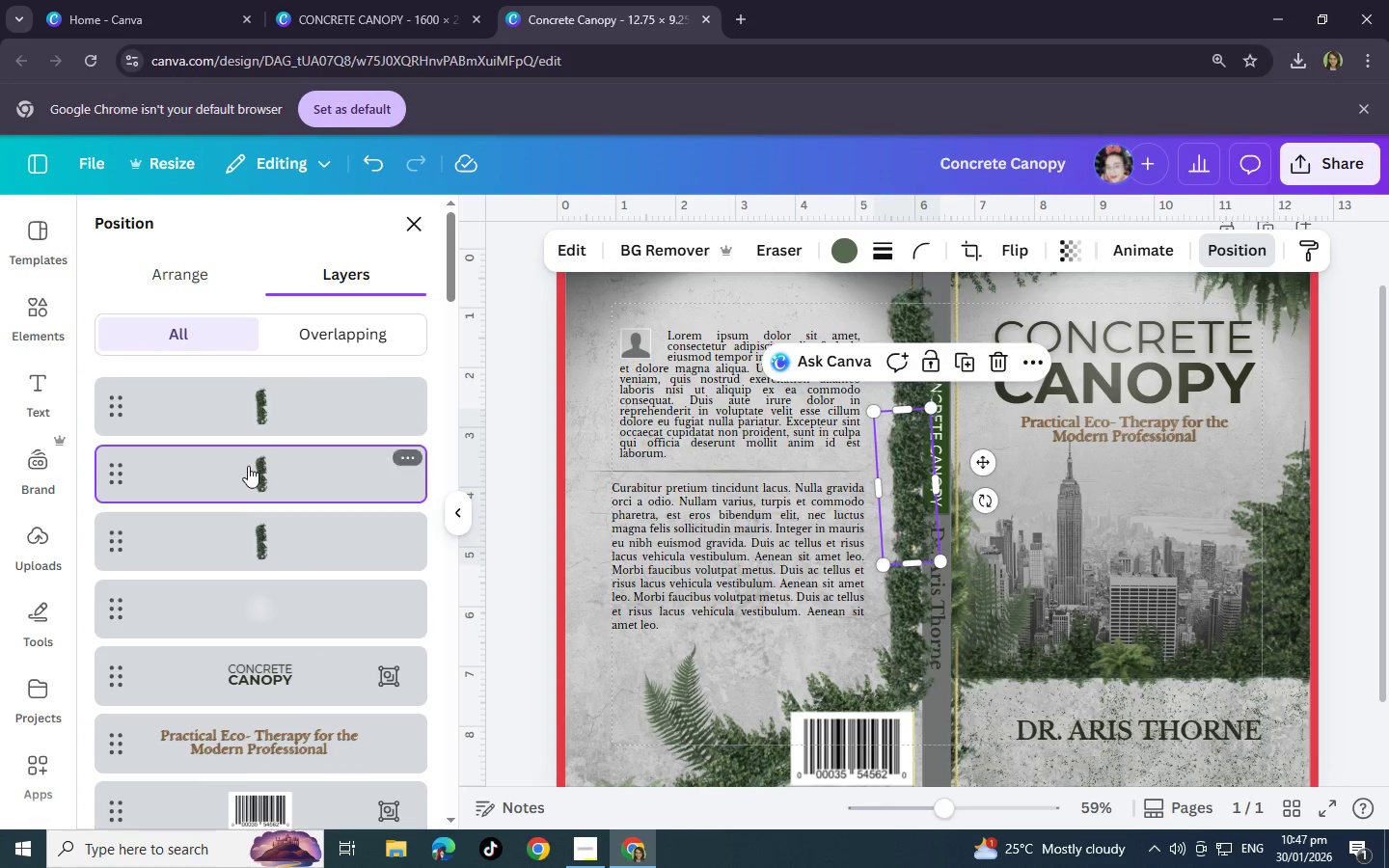 
left_click_drag(start_coordinate=[248, 466], to_coordinate=[253, 645])
 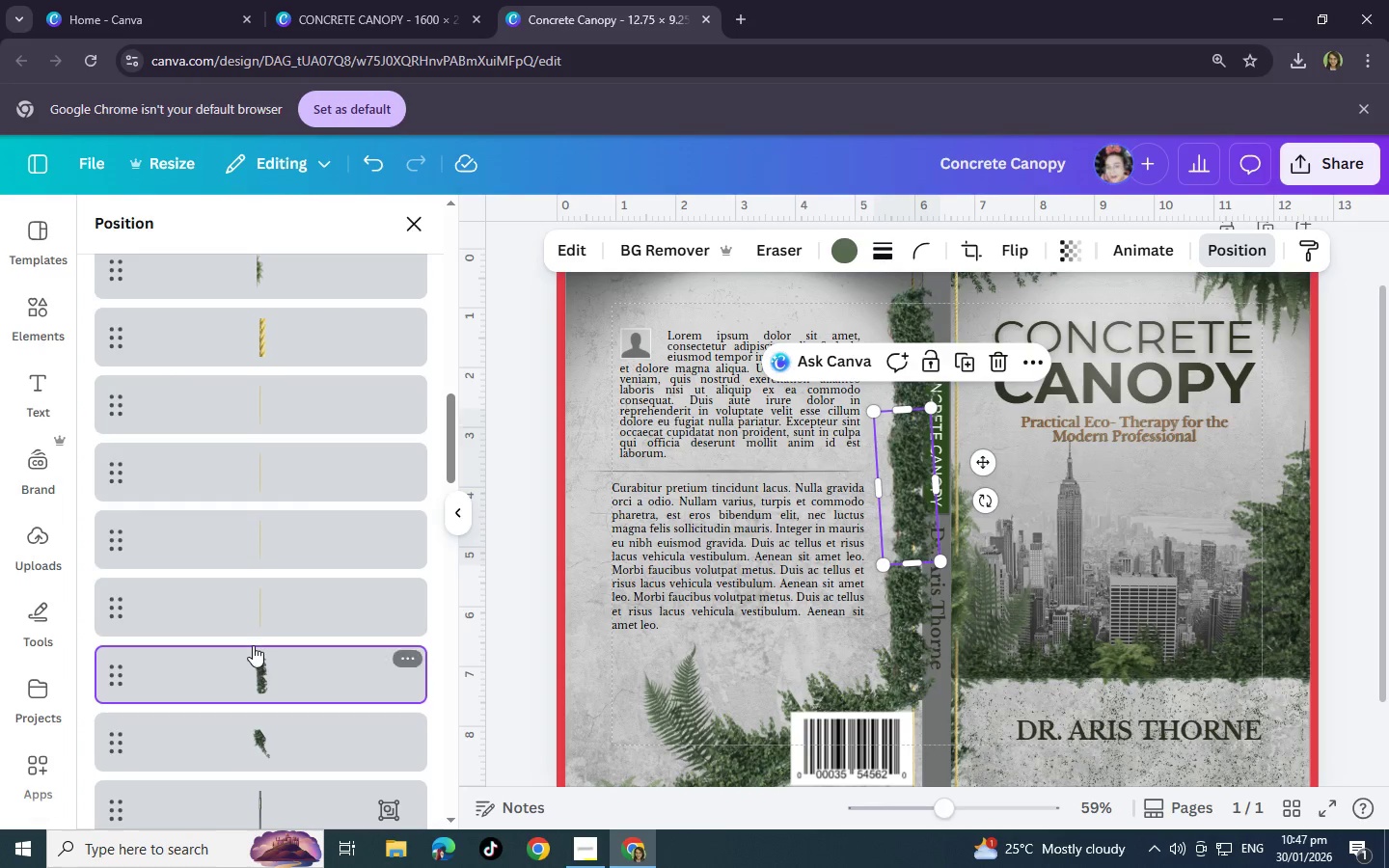 
scroll: coordinate [242, 705], scroll_direction: down, amount: 14.0
 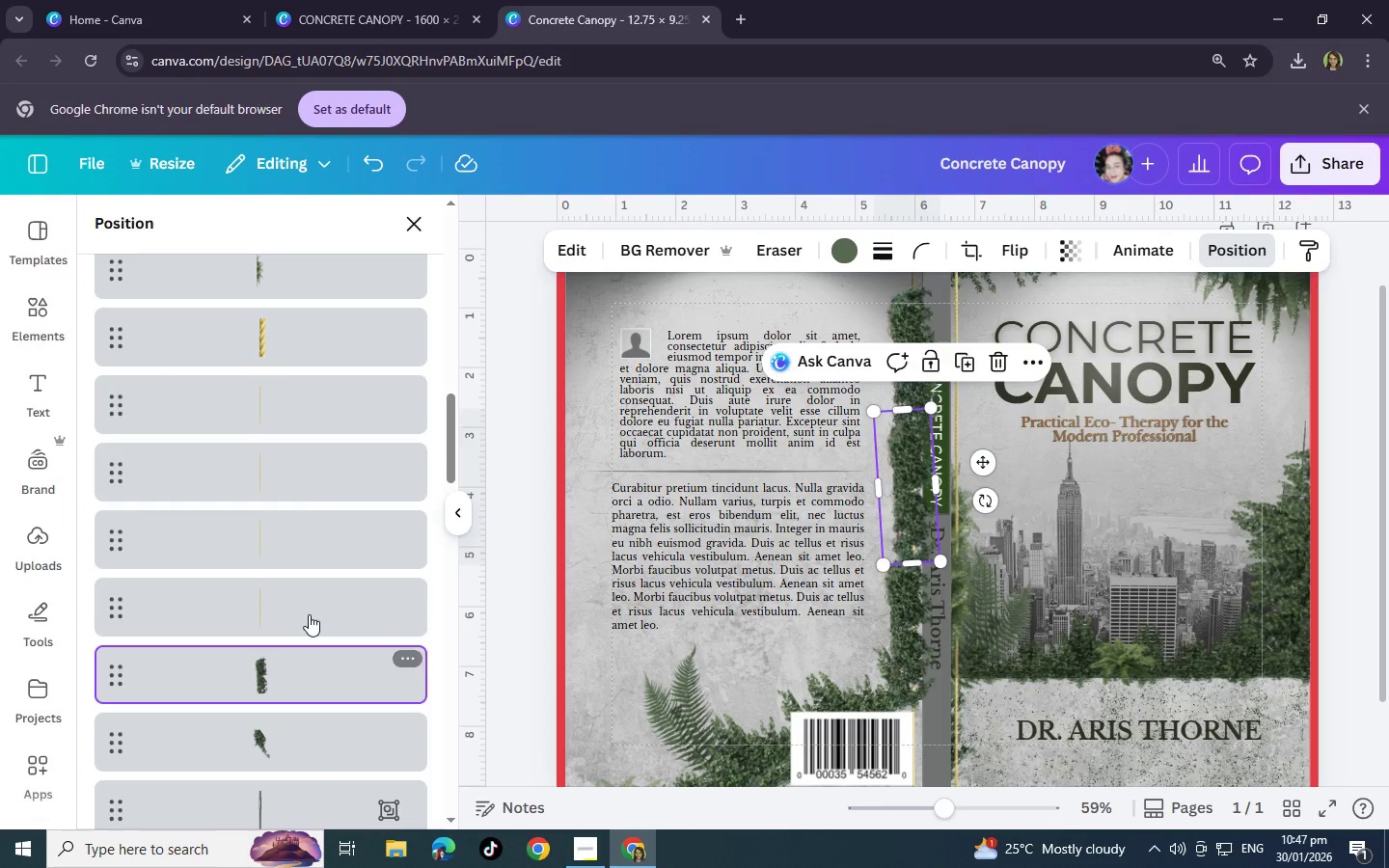 
scroll: coordinate [820, 487], scroll_direction: up, amount: 3.0
 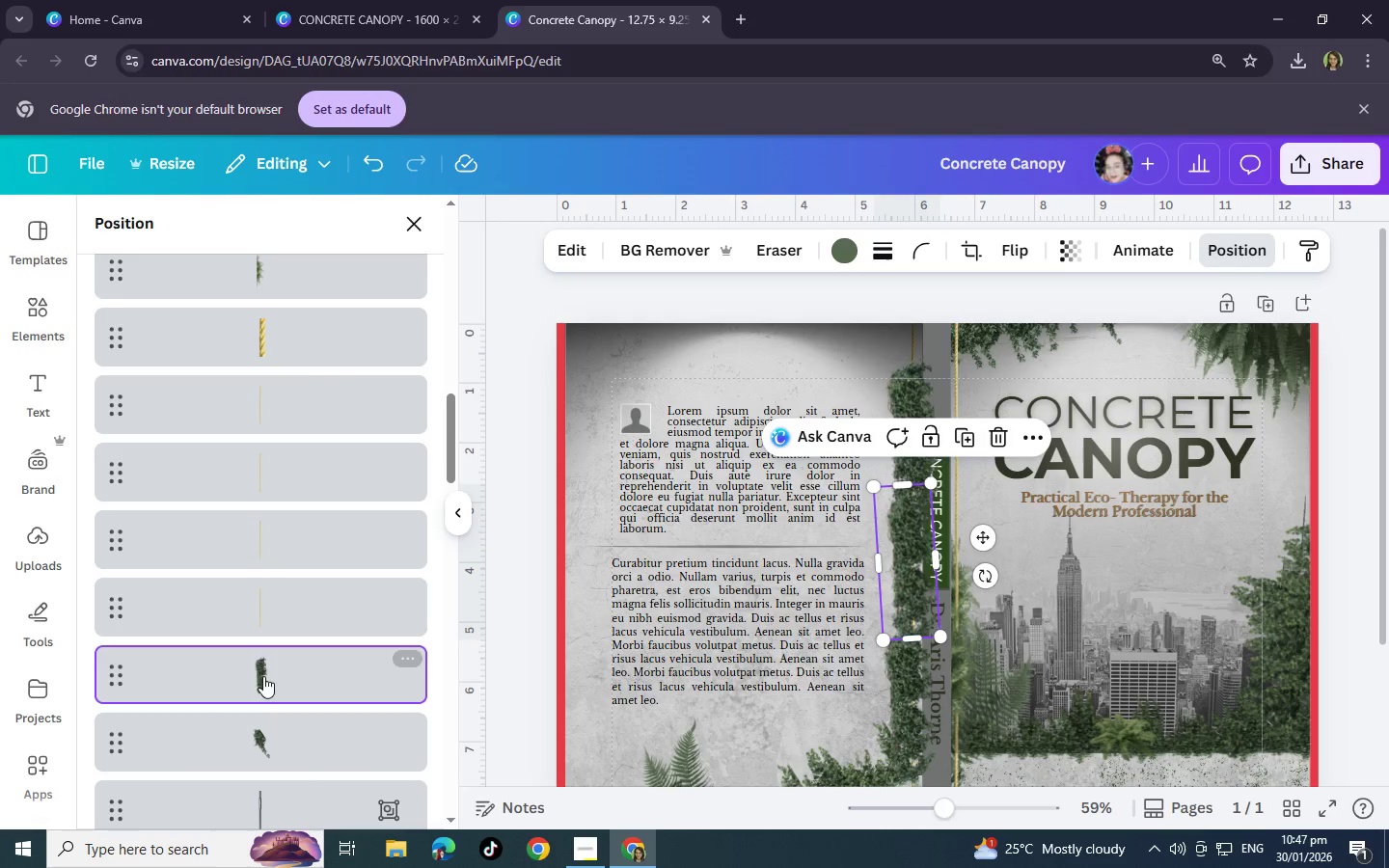 
left_click([264, 585])
 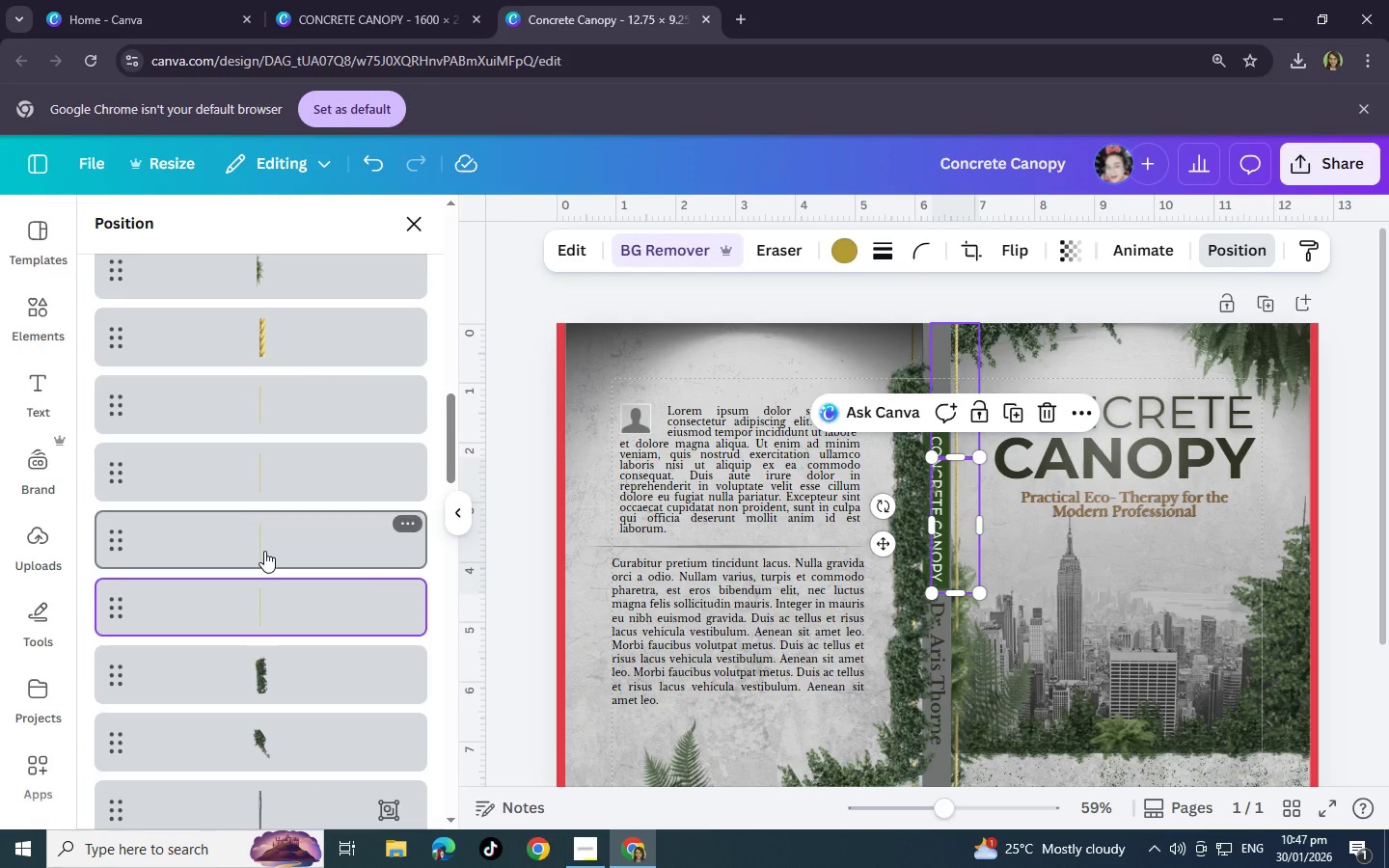 
left_click([264, 551])
 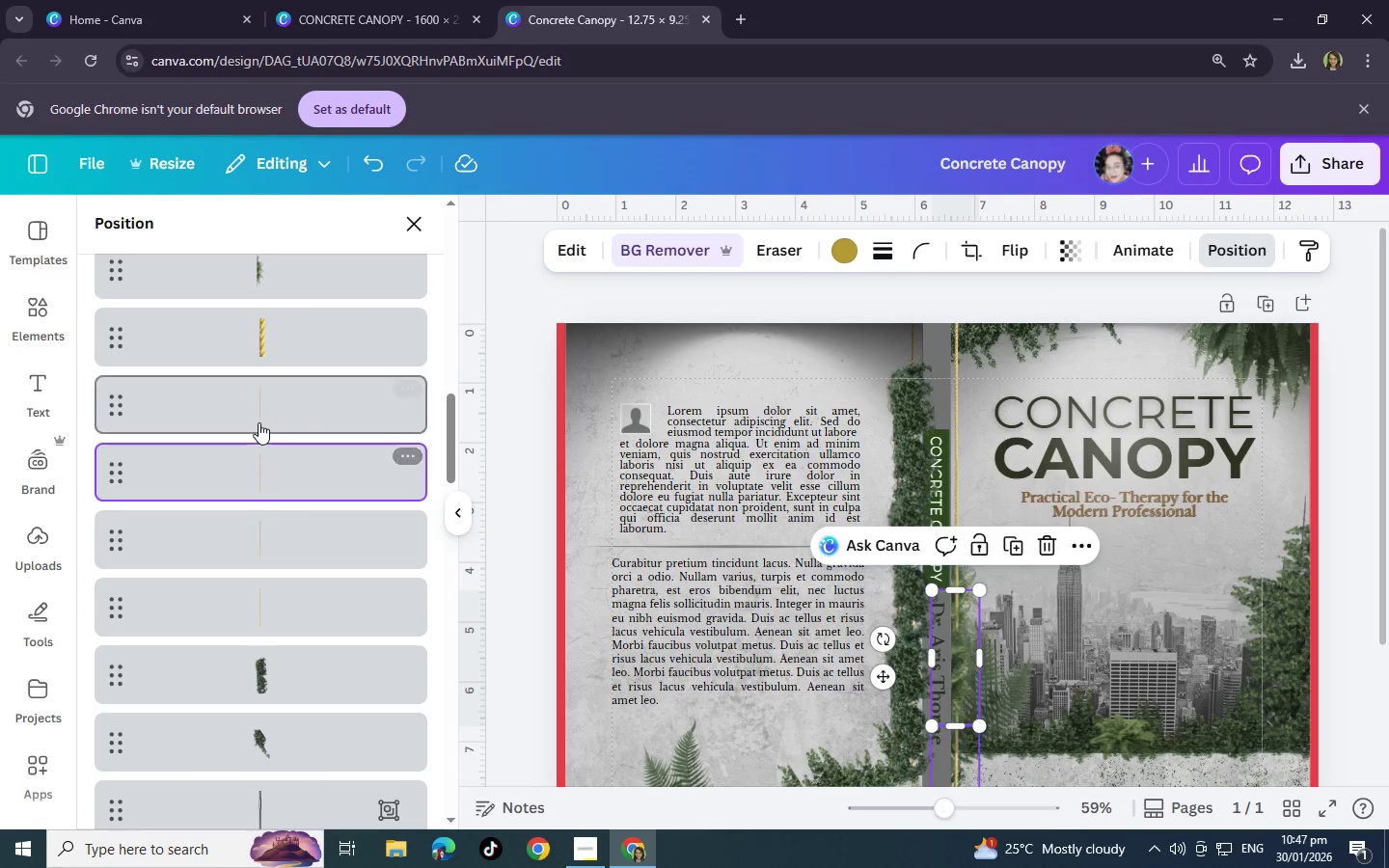 
double_click([259, 422])
 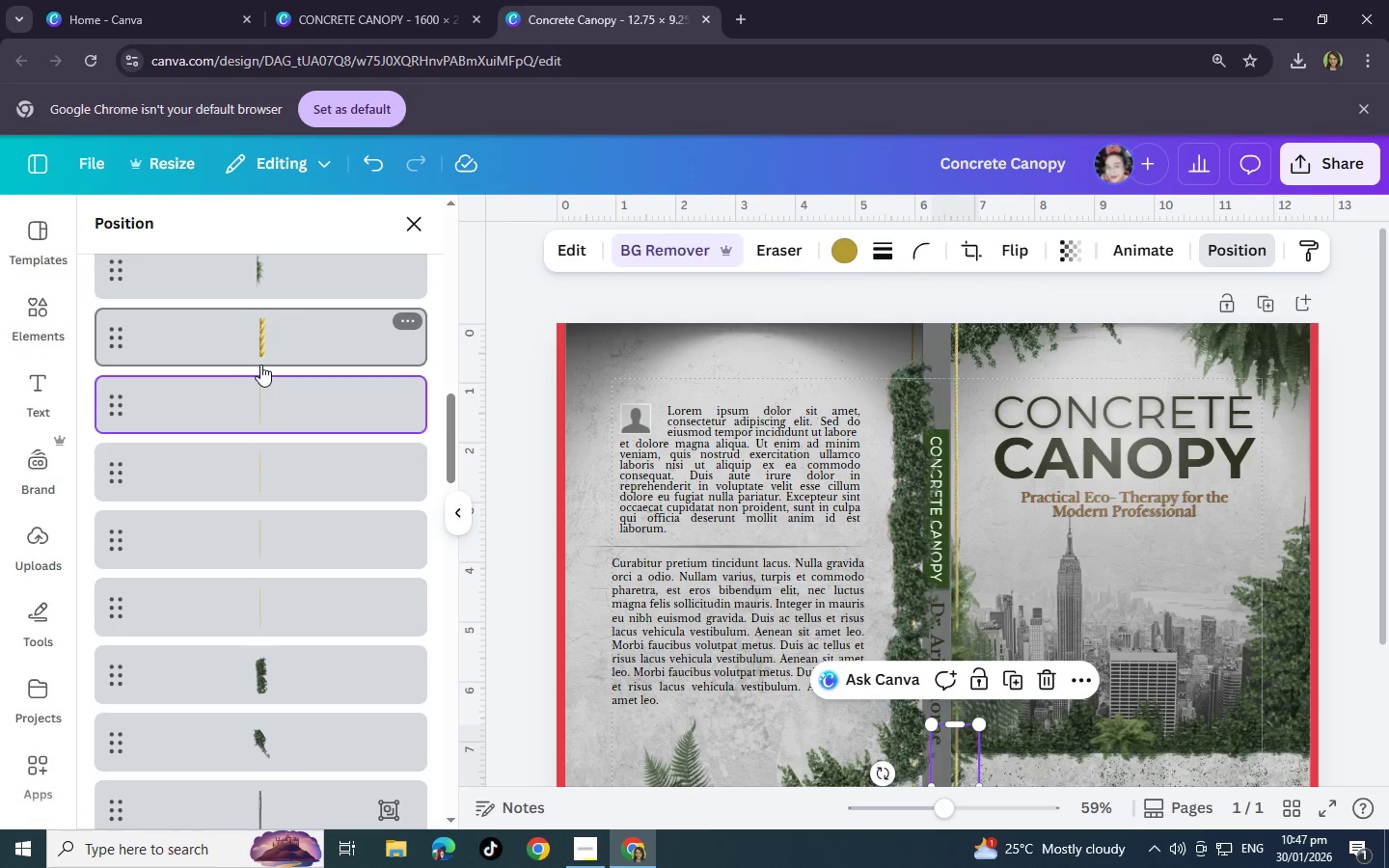 
left_click([260, 365])
 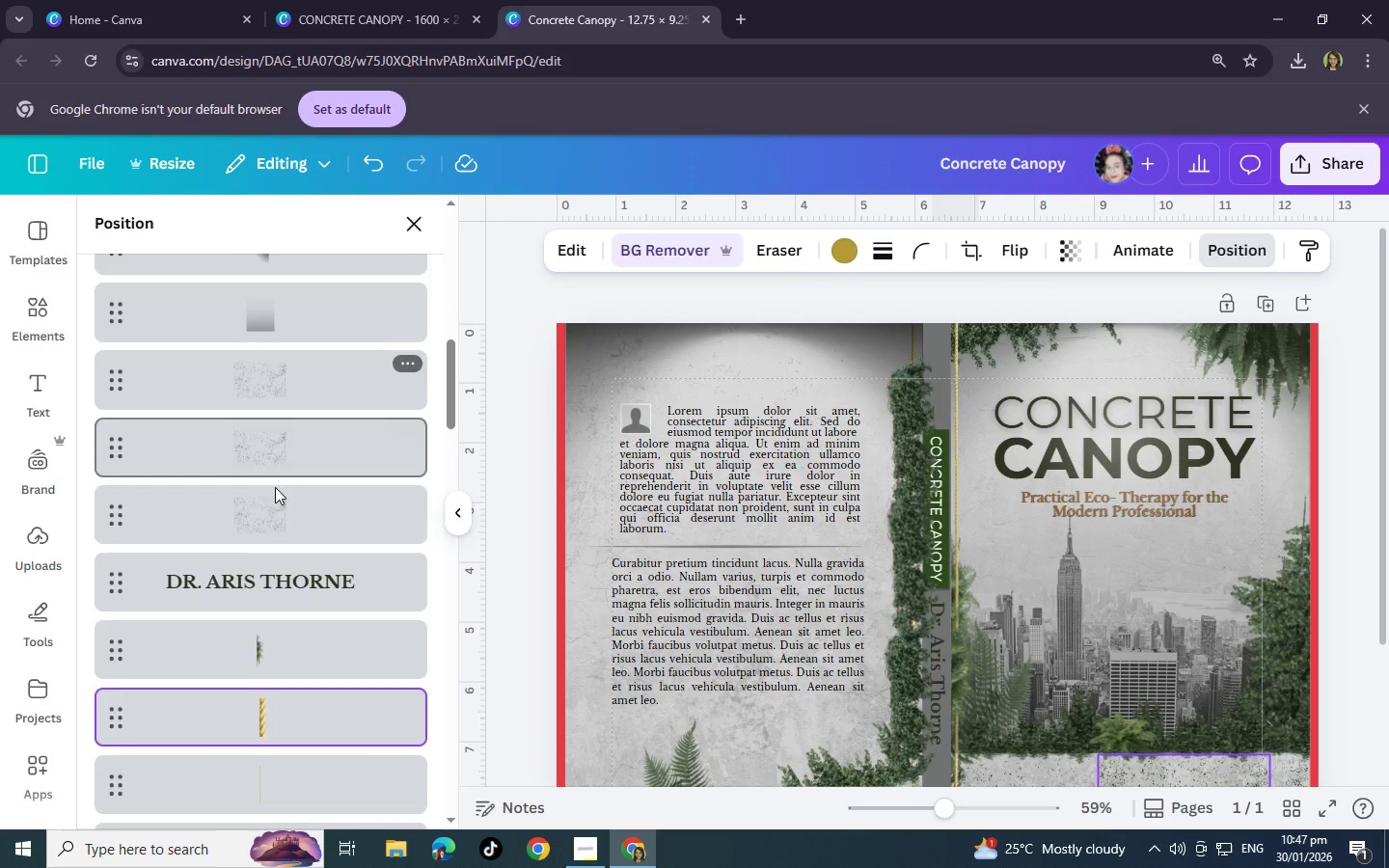 
scroll: coordinate [277, 528], scroll_direction: down, amount: 22.0
 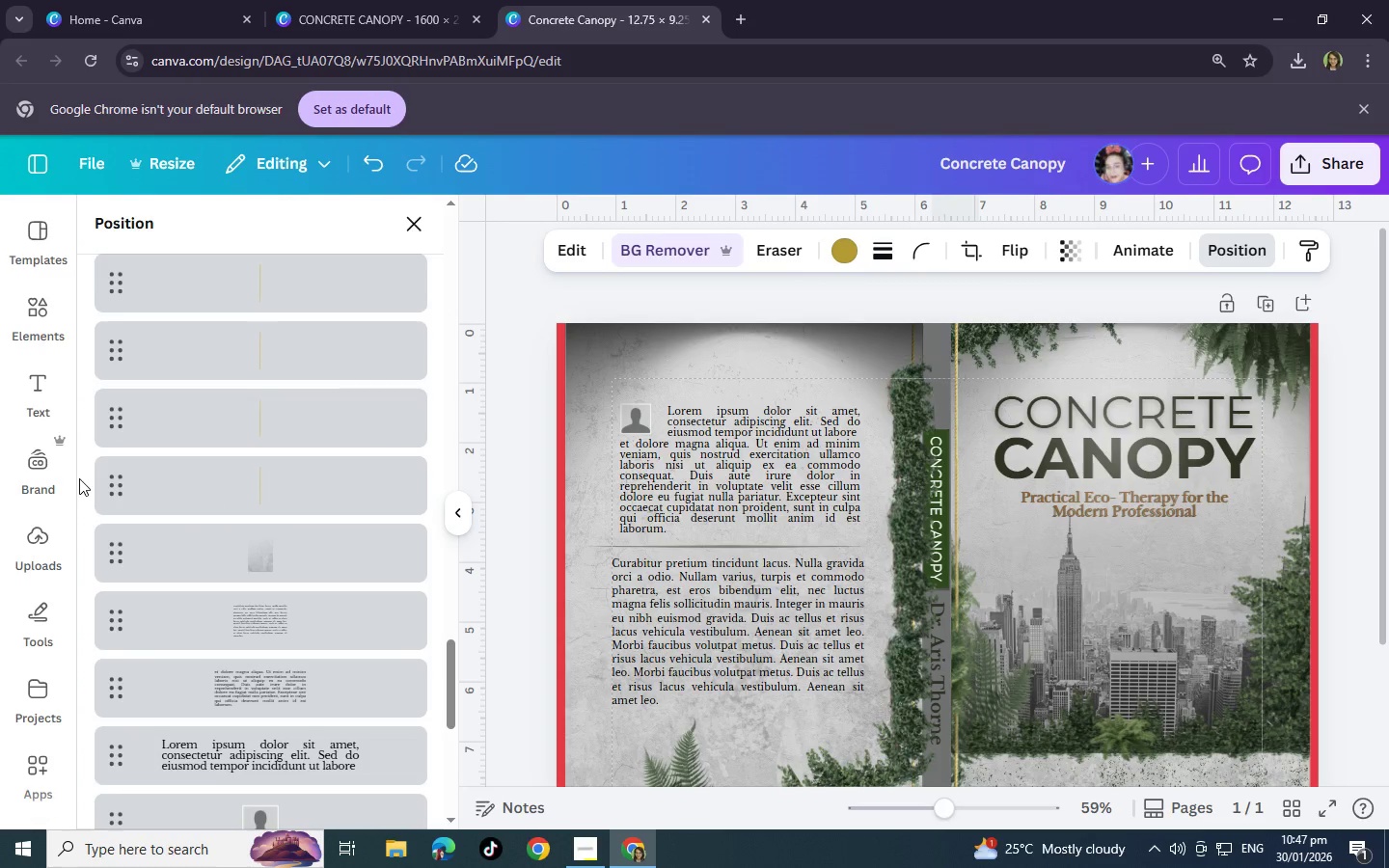 
left_click_drag(start_coordinate=[80, 478], to_coordinate=[173, 339])
 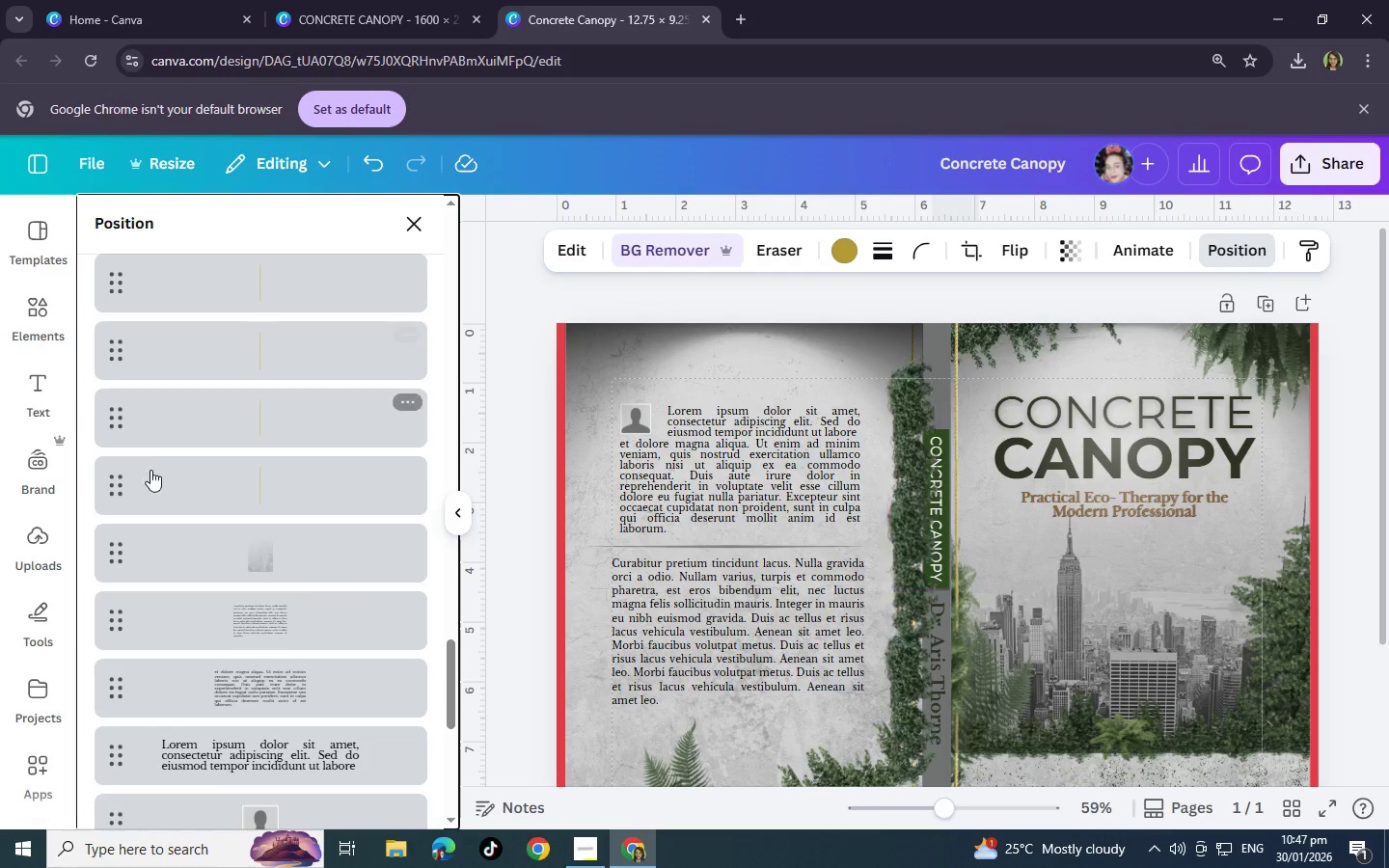 
hold_key(key=ShiftLeft, duration=1.53)
left_click([158, 487])
 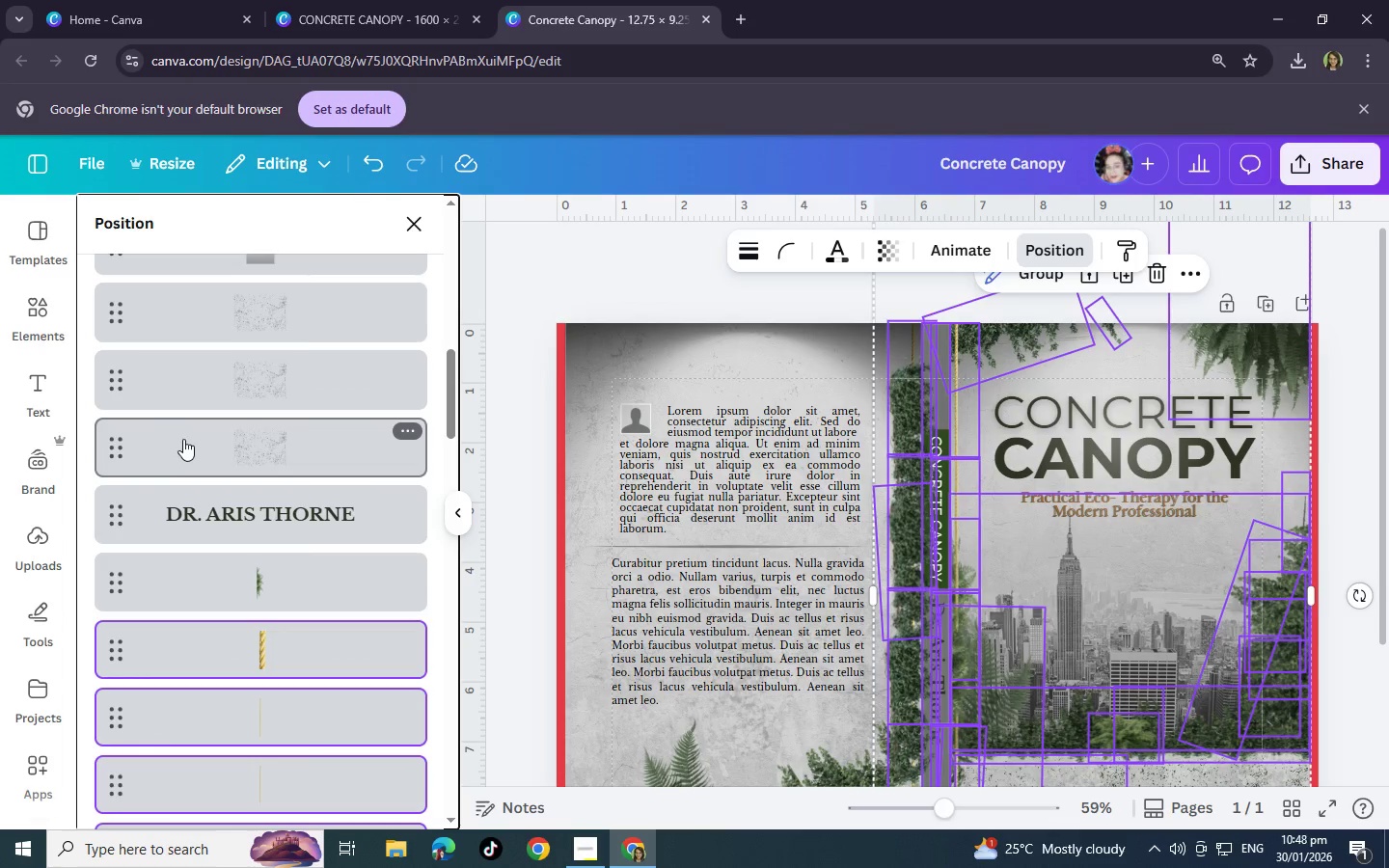 
key(Shift+ShiftLeft)
 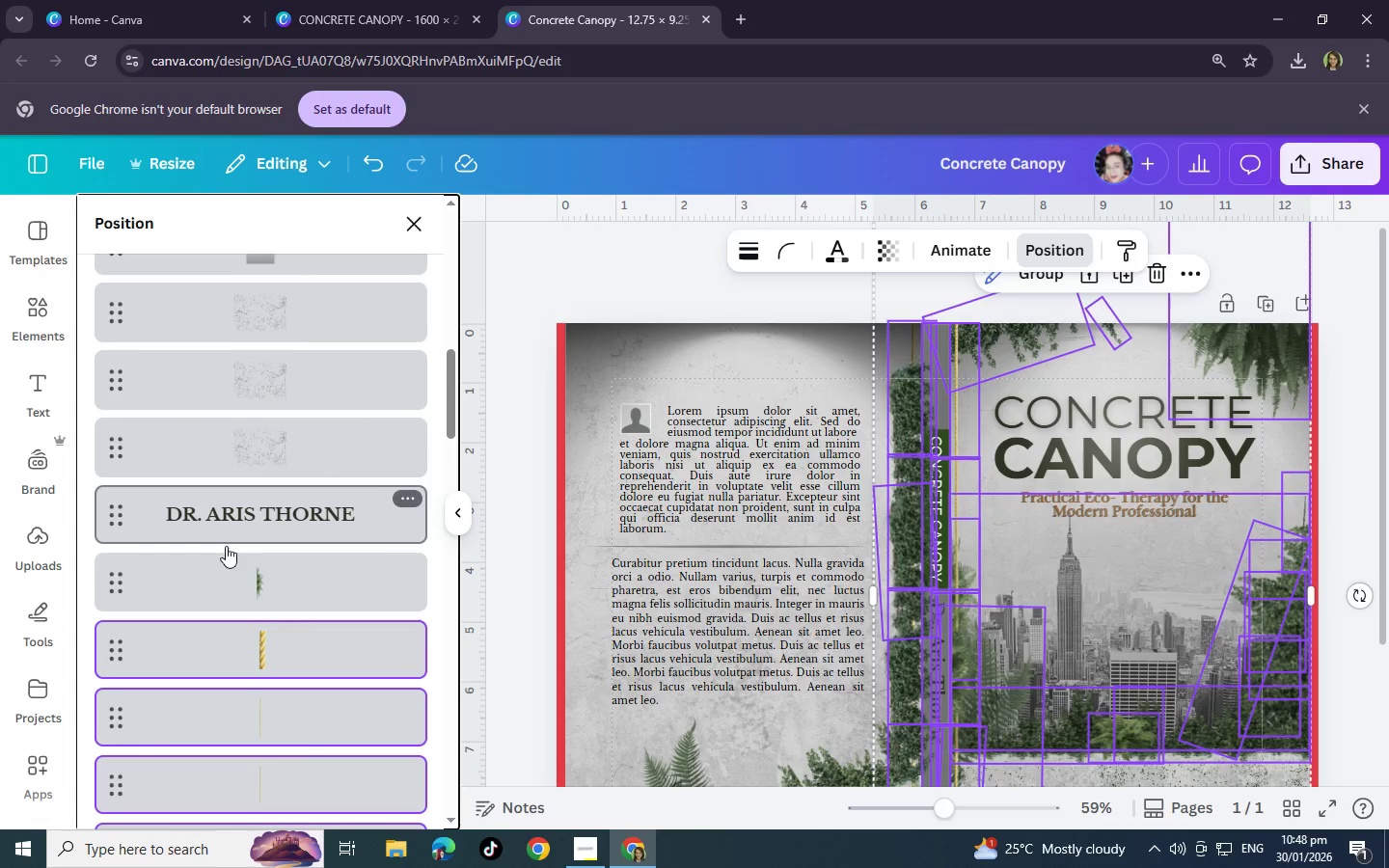 
key(Shift+ShiftLeft)
 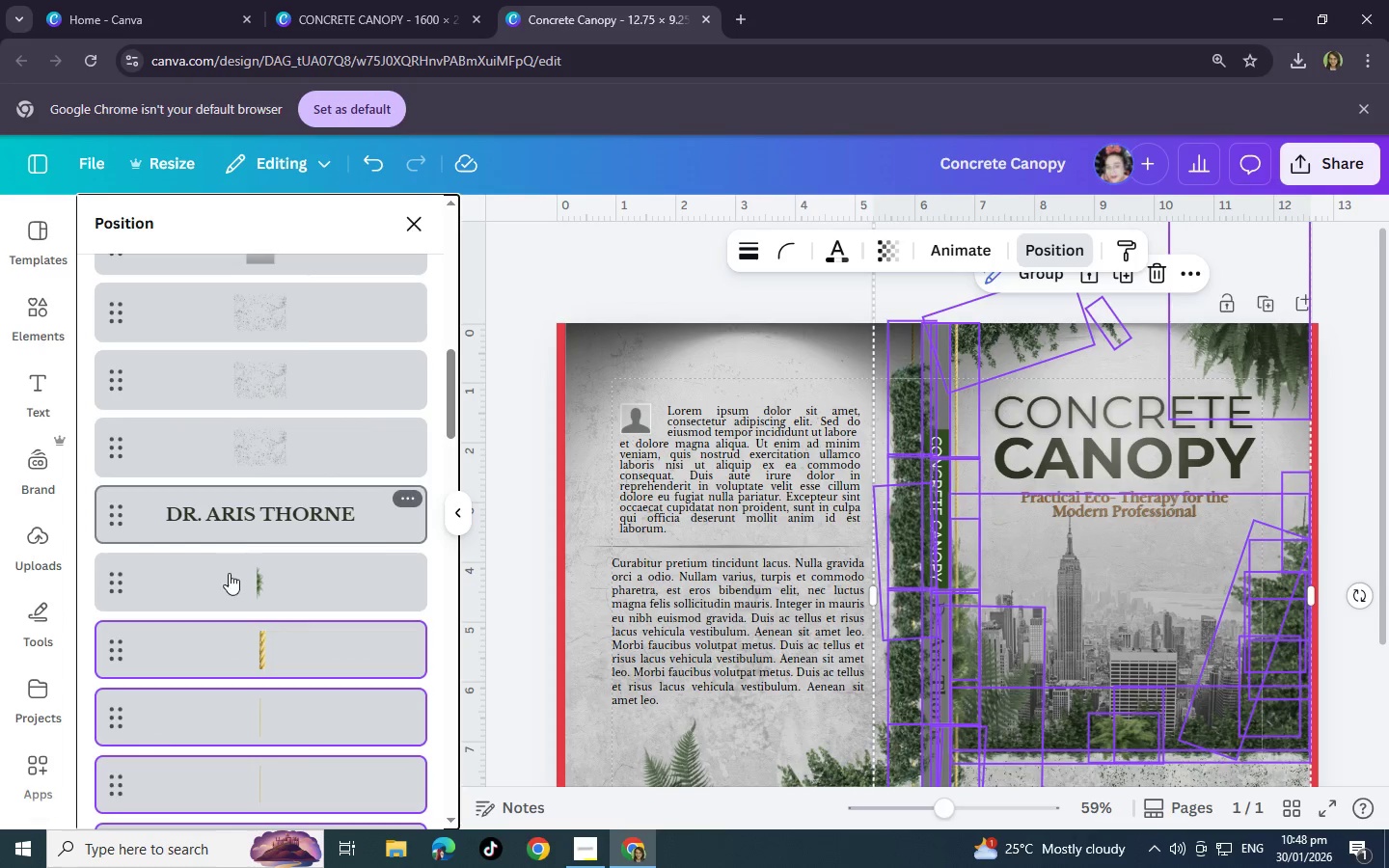 
key(Shift+ShiftLeft)
 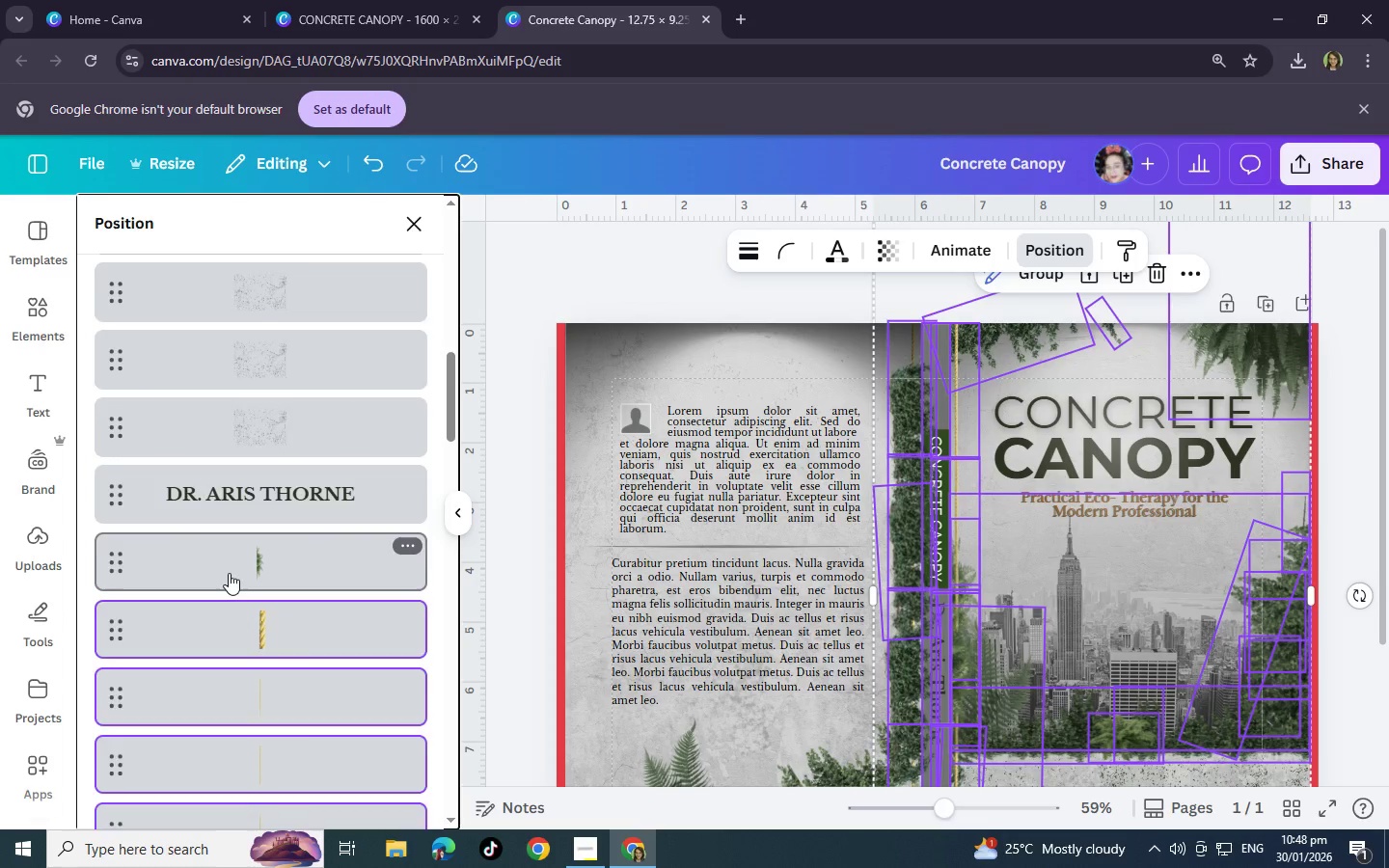 
left_click([229, 573])
 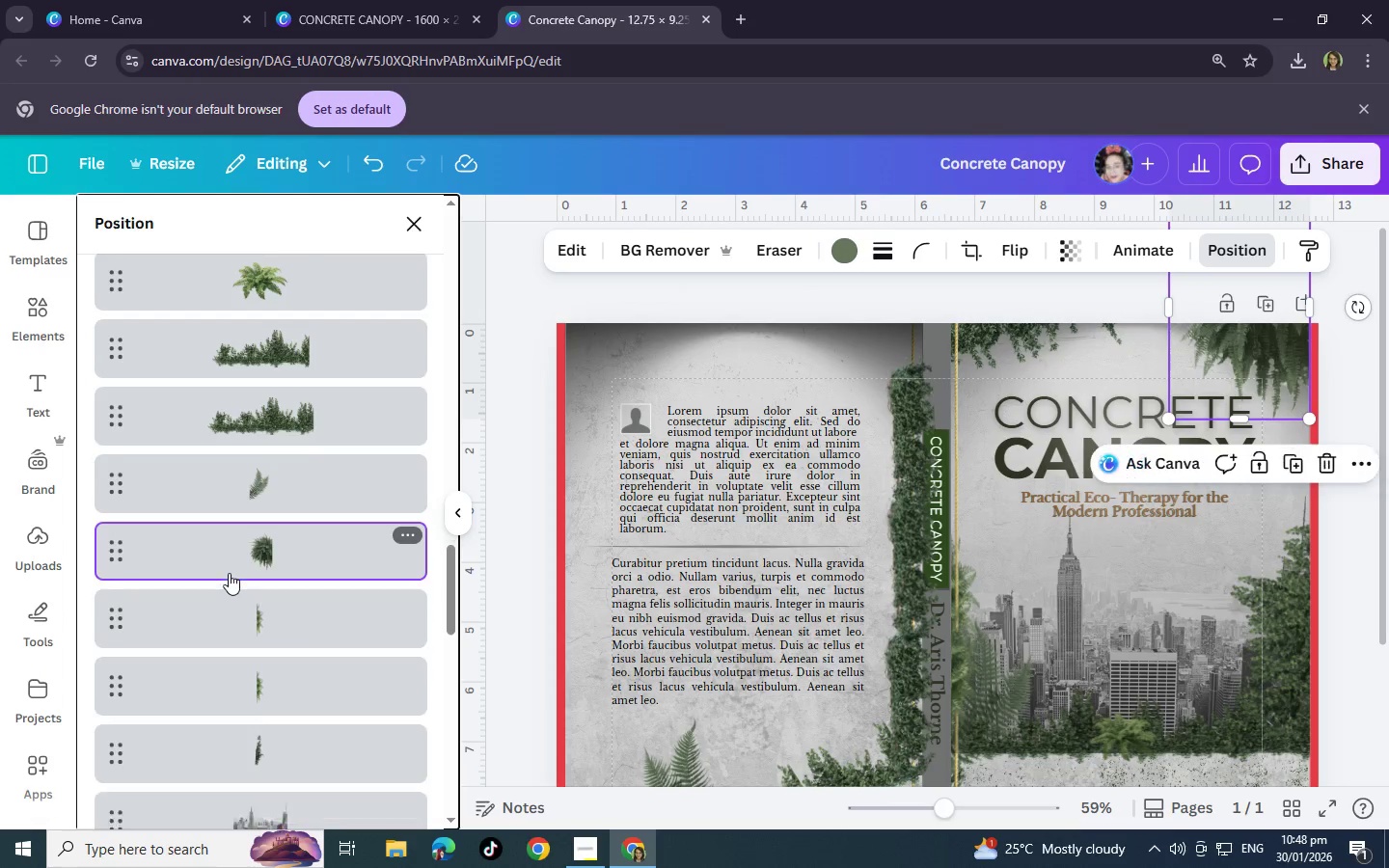 
scroll: coordinate [229, 571], scroll_direction: down, amount: 19.0
 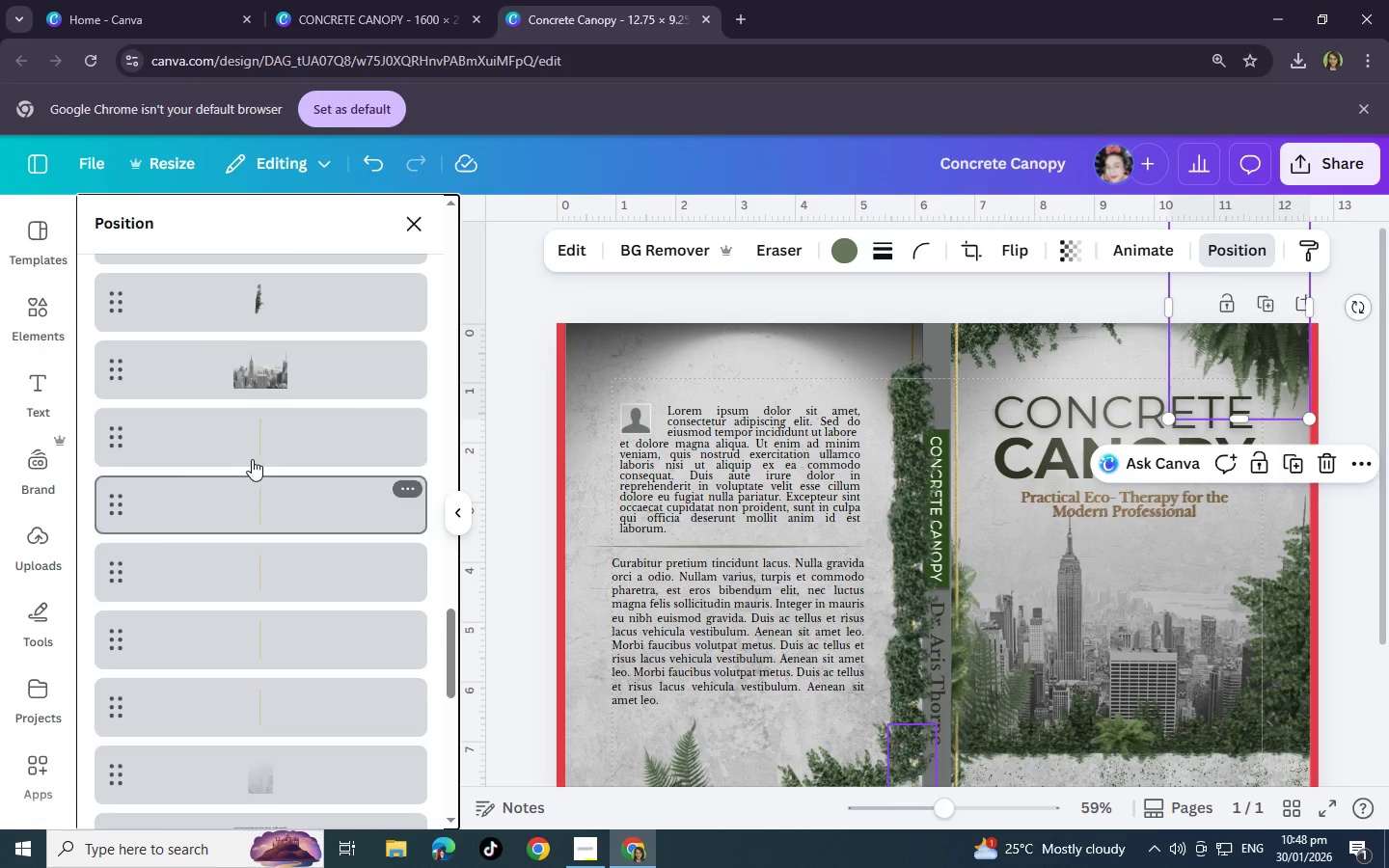 
left_click([253, 453])
 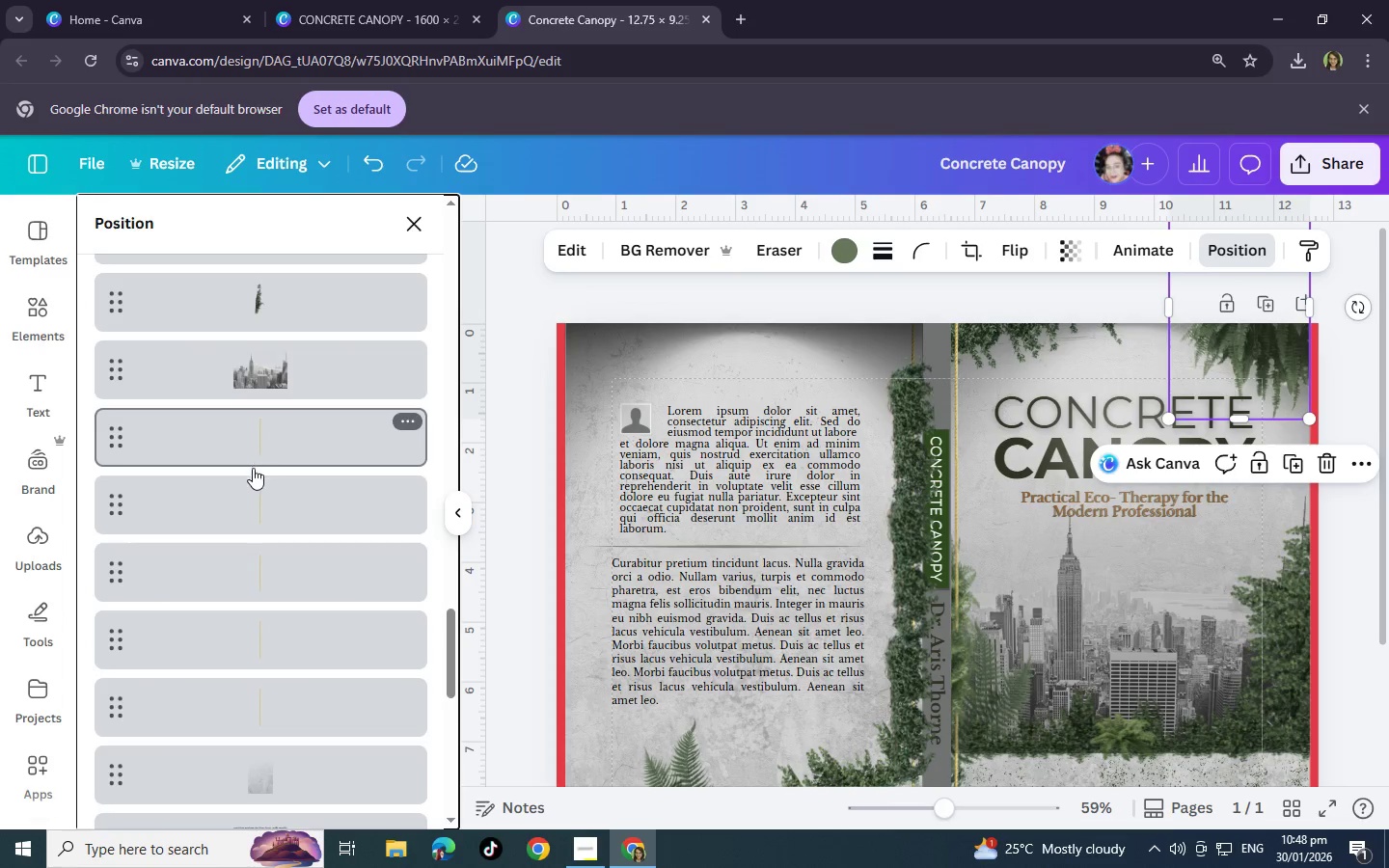 
hold_key(key=ControlLeft, duration=1.5)
left_click([261, 505])
 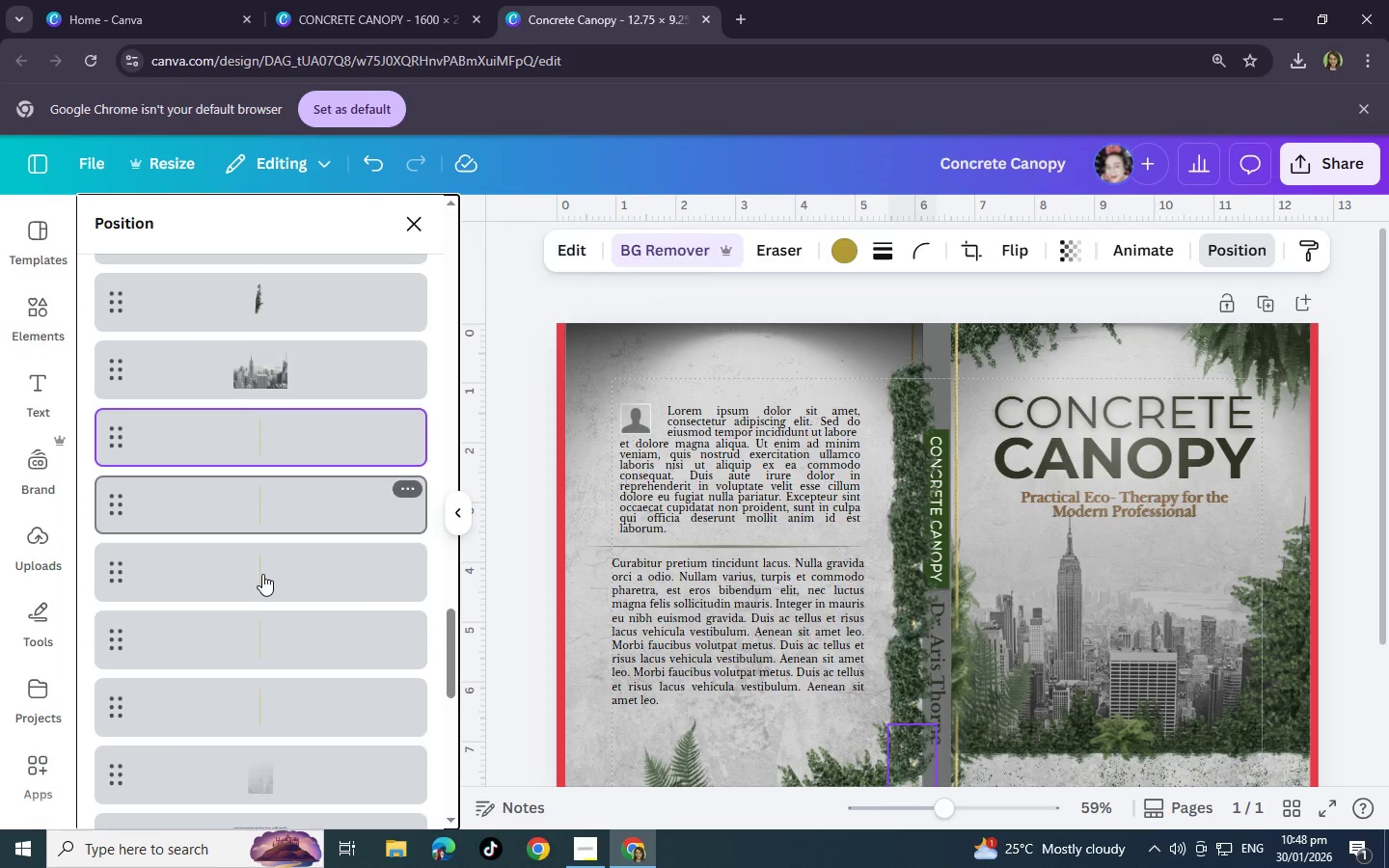 
double_click([262, 574])
 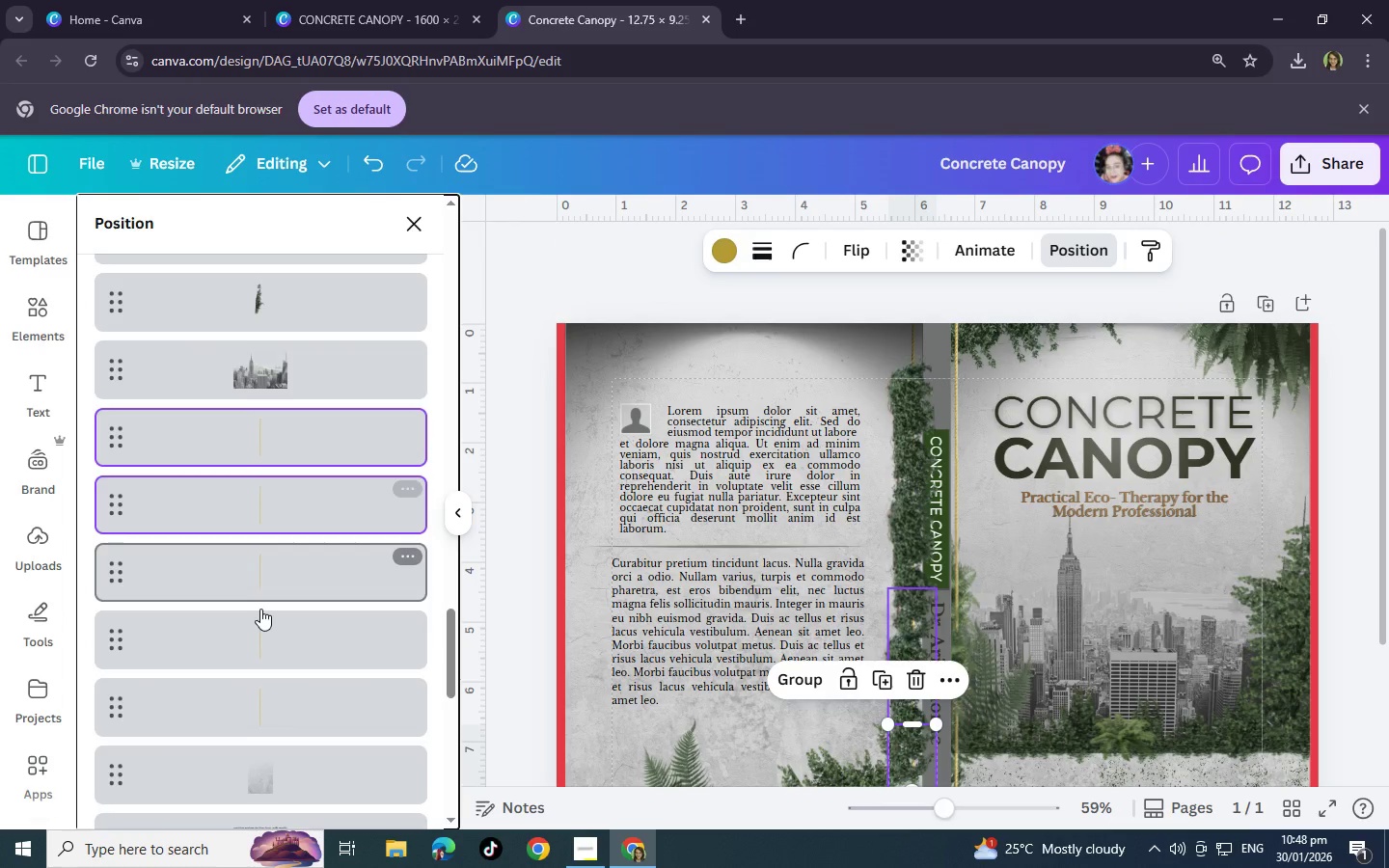 
hold_key(key=ControlLeft, duration=1.5)
left_click([264, 640])
 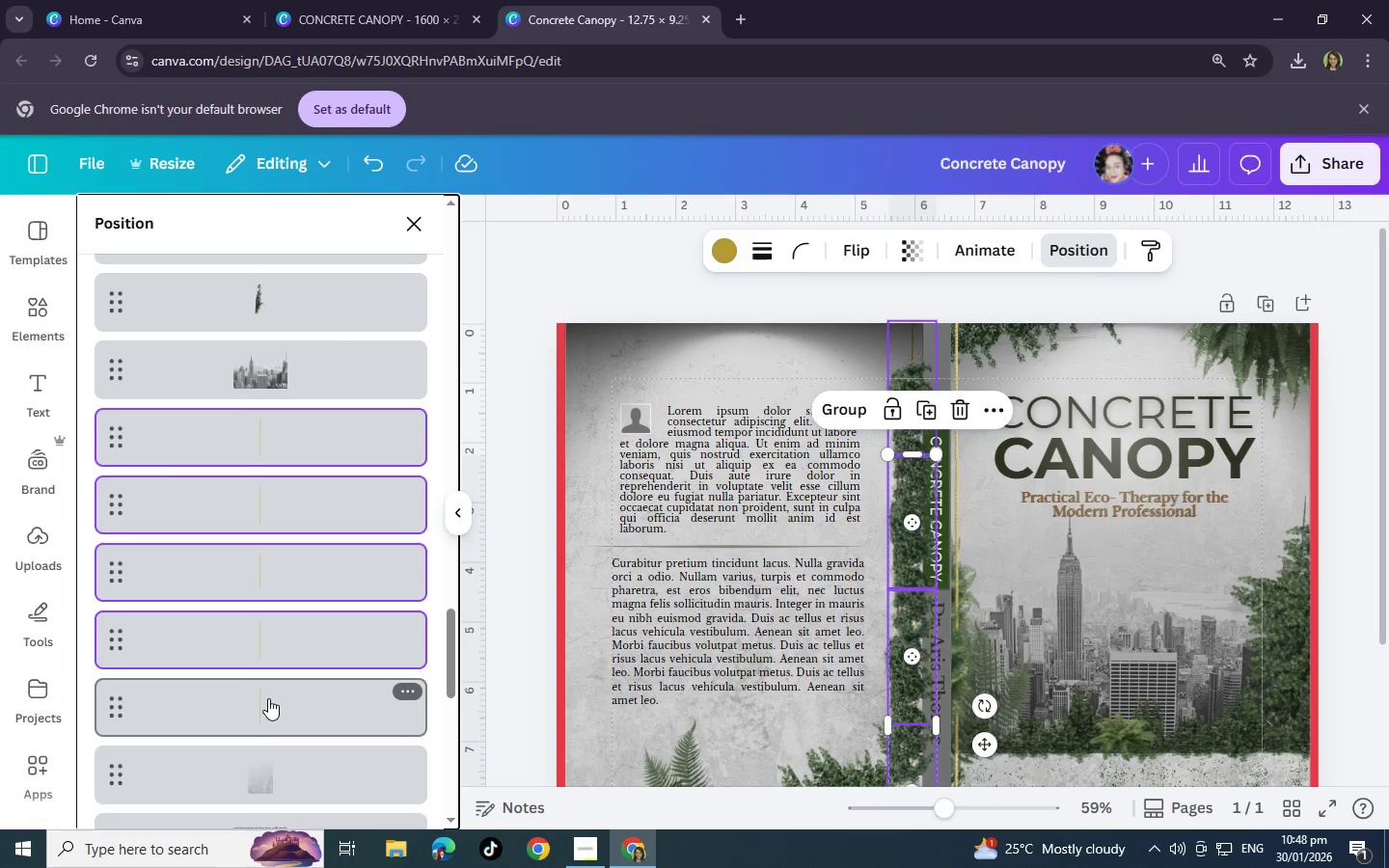 
left_click([268, 698])
 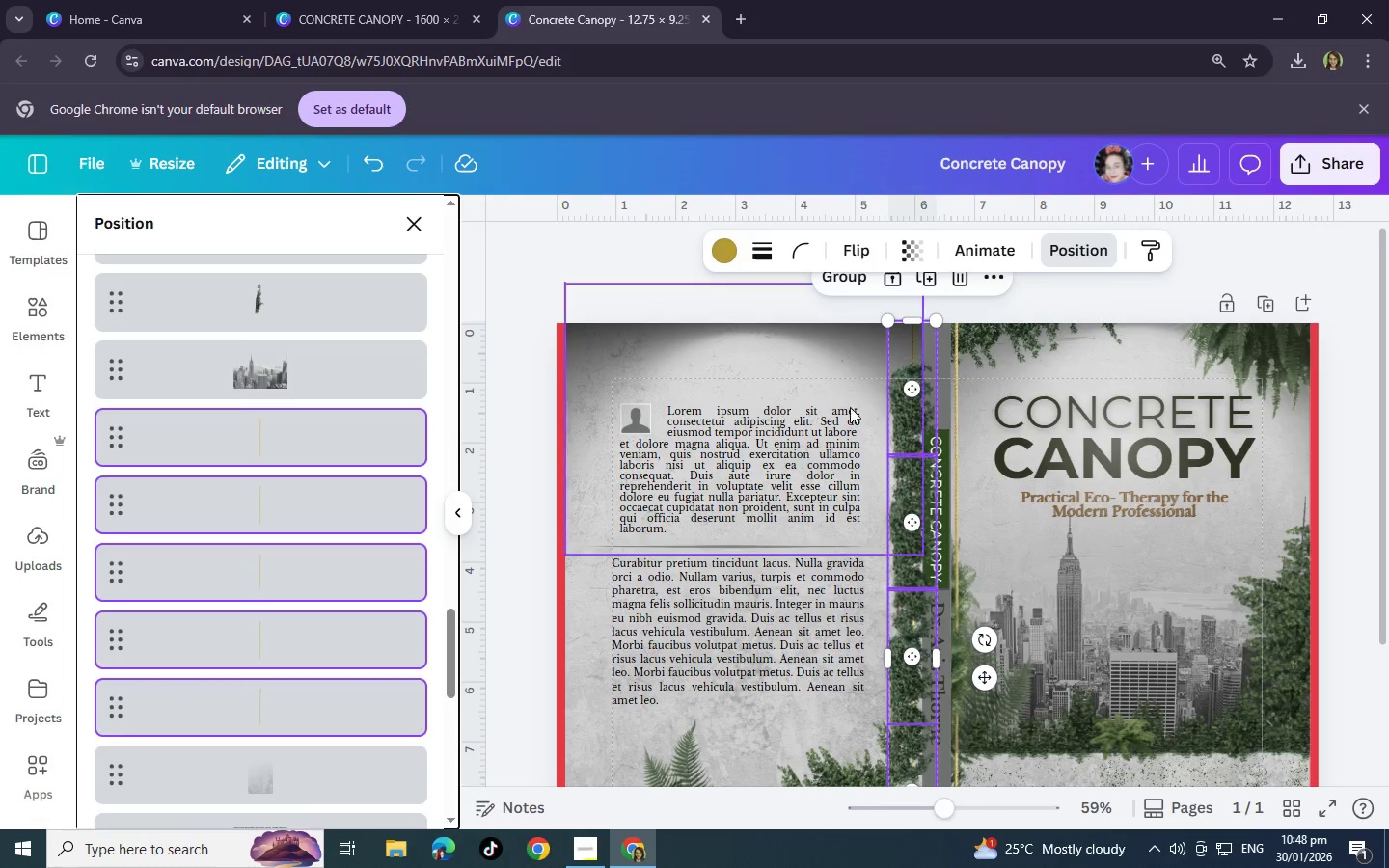 
hold_key(key=ControlLeft, duration=0.34)
 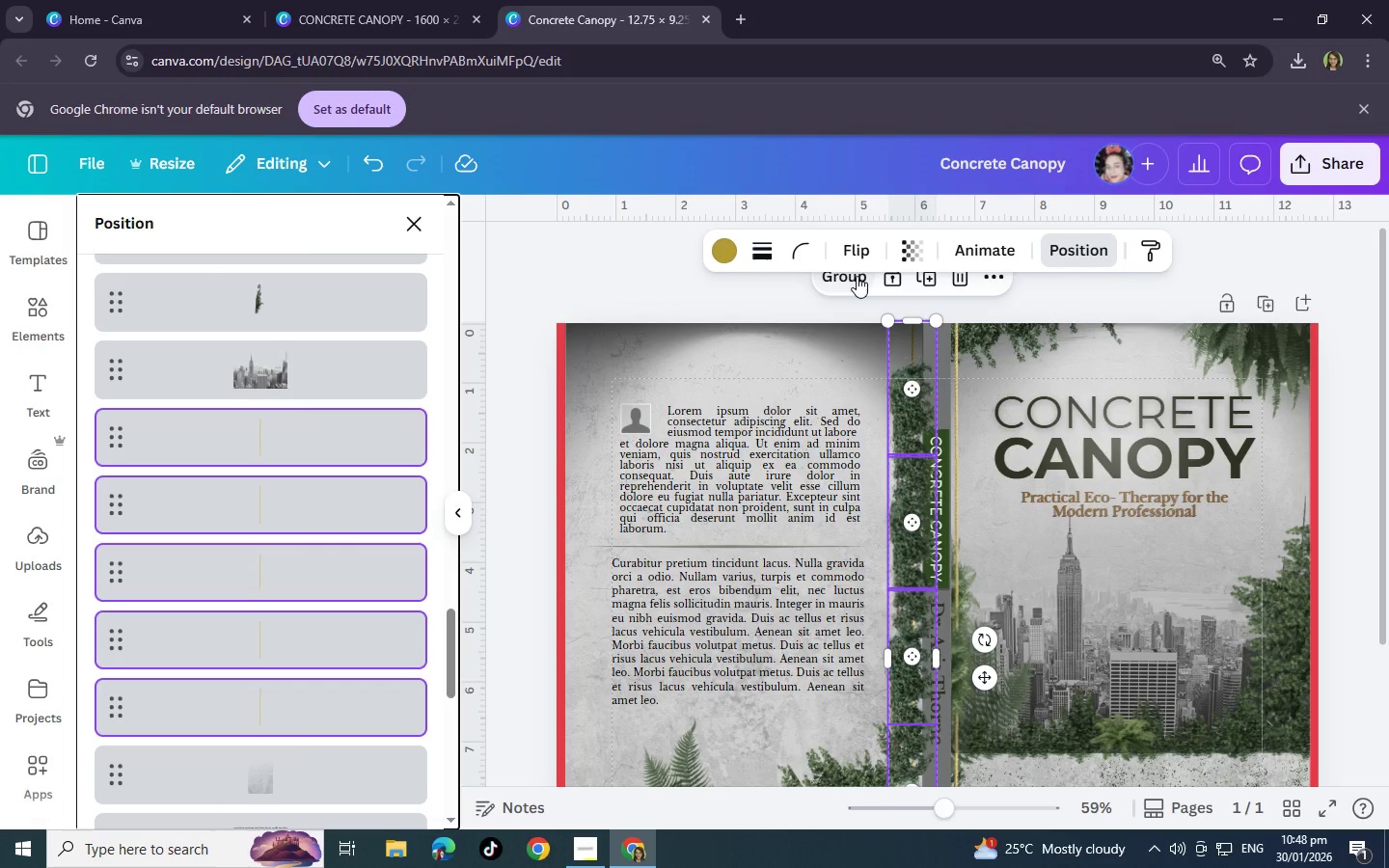 
left_click([857, 276])
 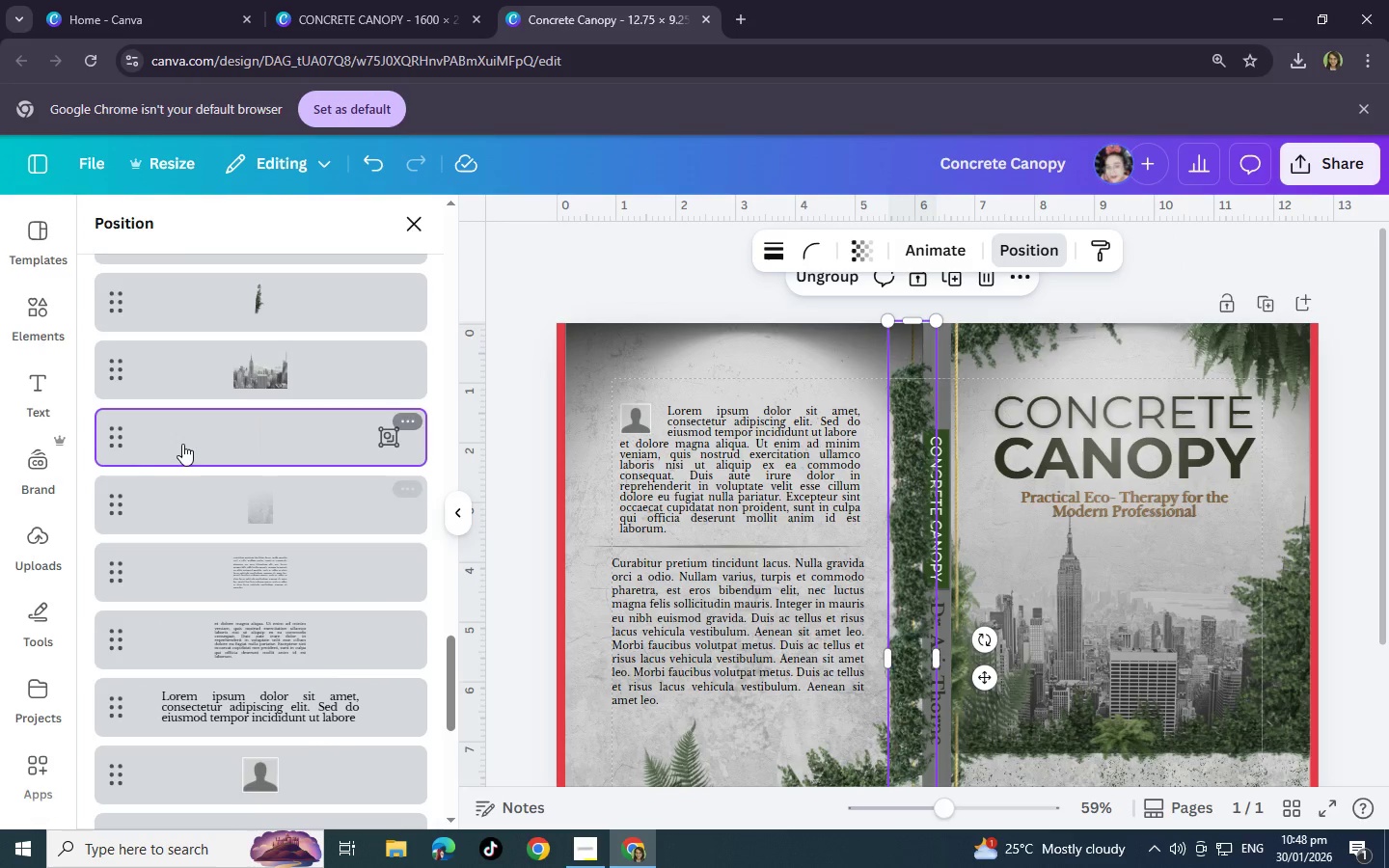 
left_click_drag(start_coordinate=[183, 441], to_coordinate=[196, 516])
 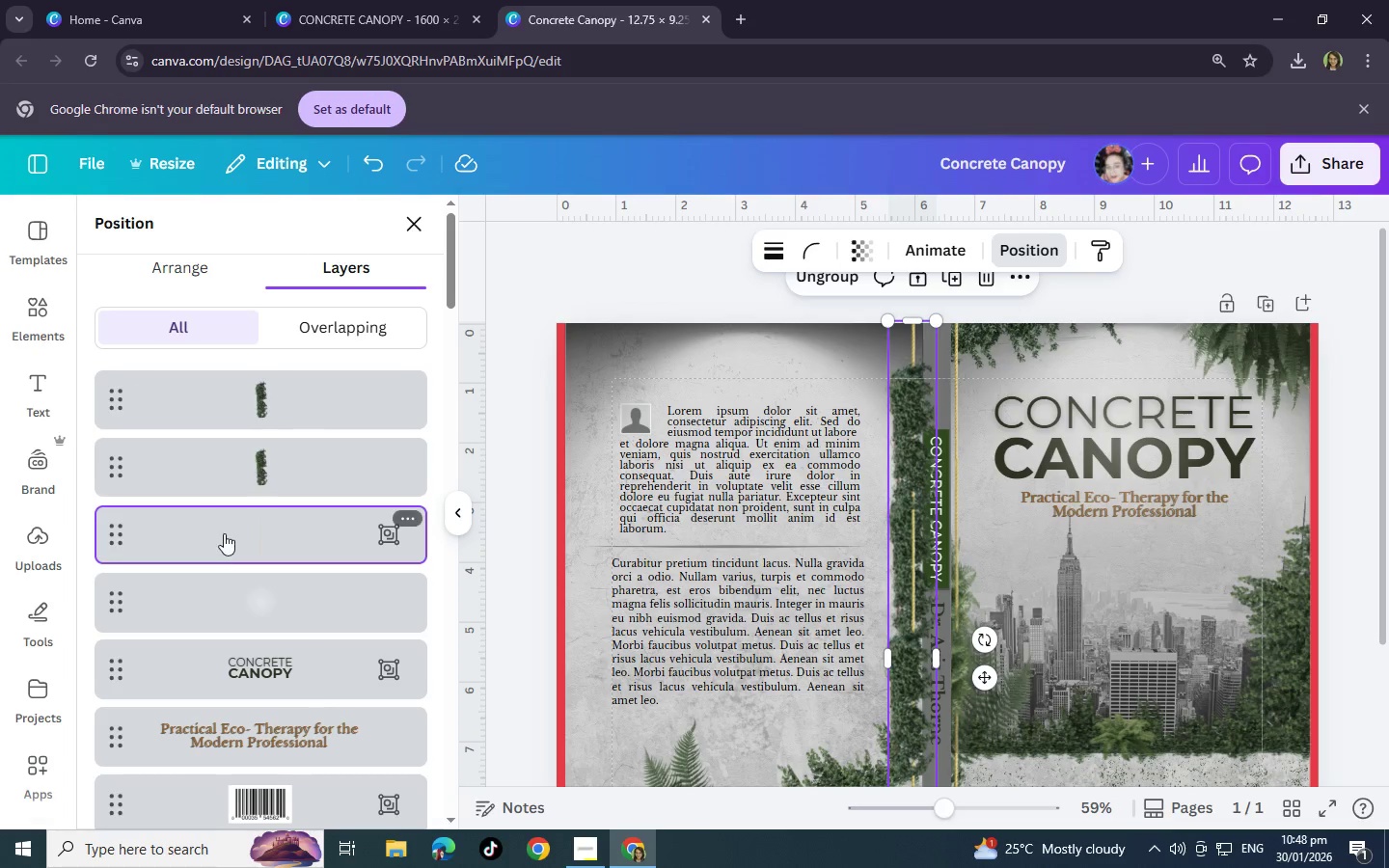 
scroll: coordinate [180, 475], scroll_direction: up, amount: 29.0
 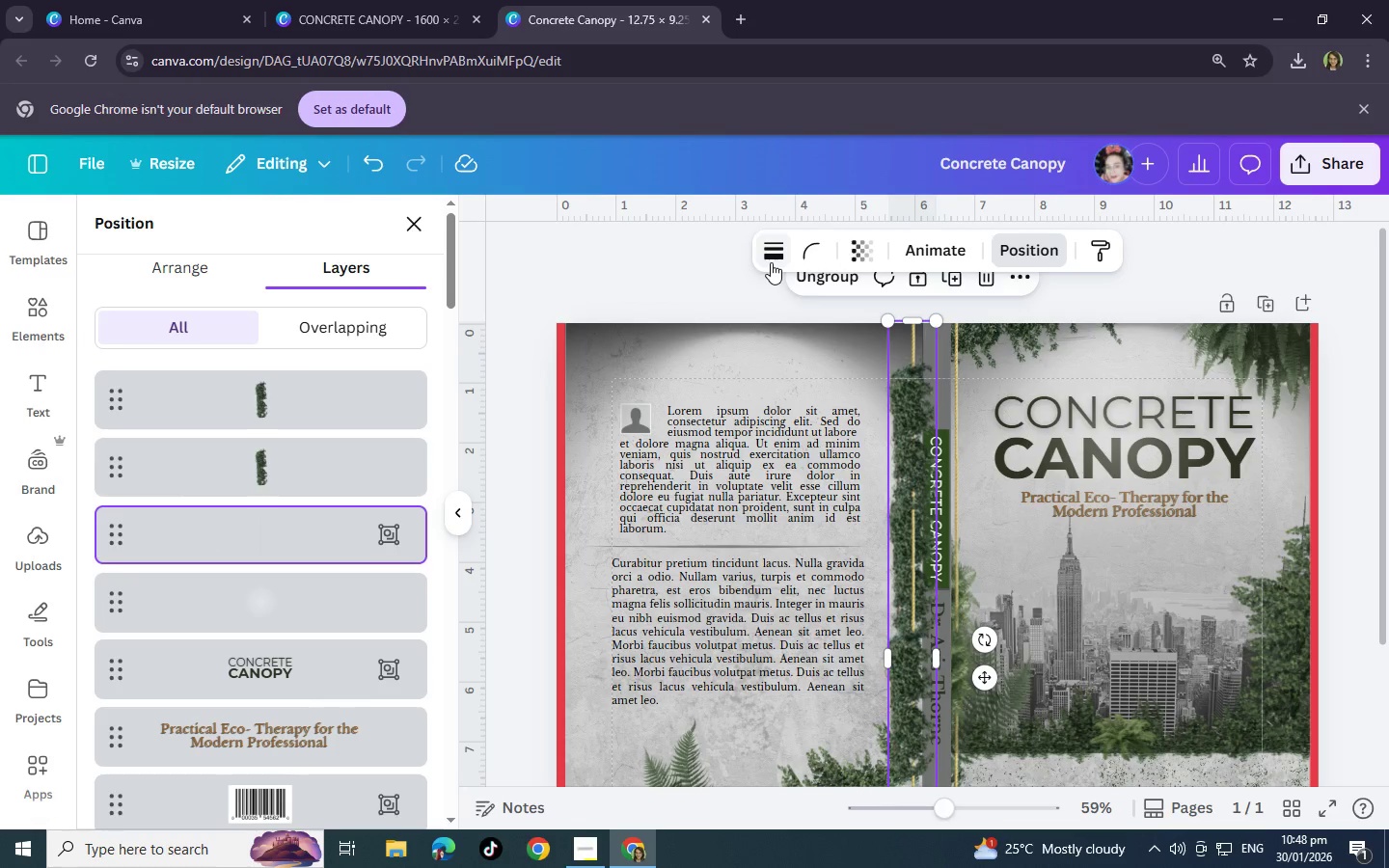 
scroll: coordinate [839, 322], scroll_direction: down, amount: 1.0
 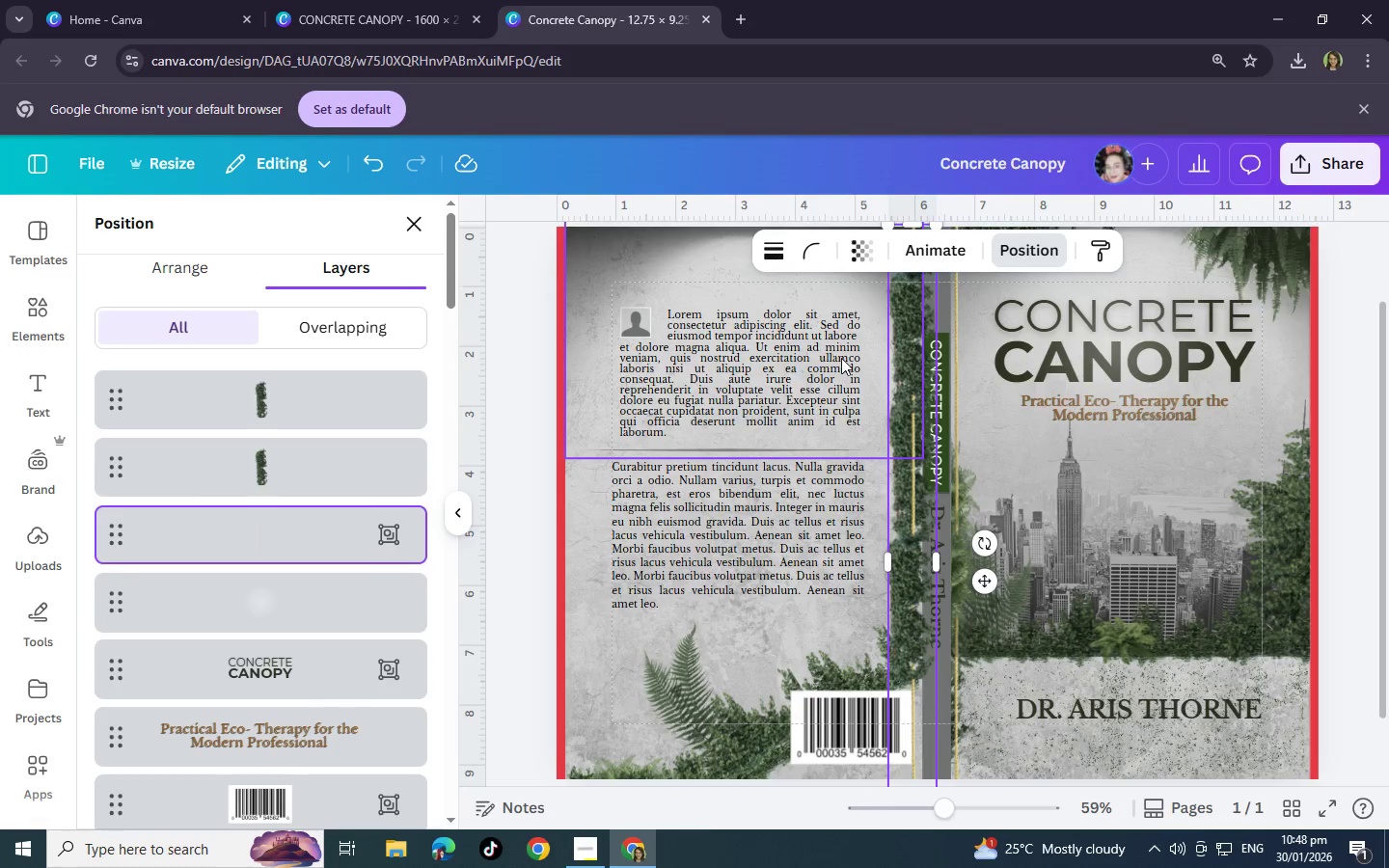 
scroll: coordinate [841, 358], scroll_direction: up, amount: 2.0
 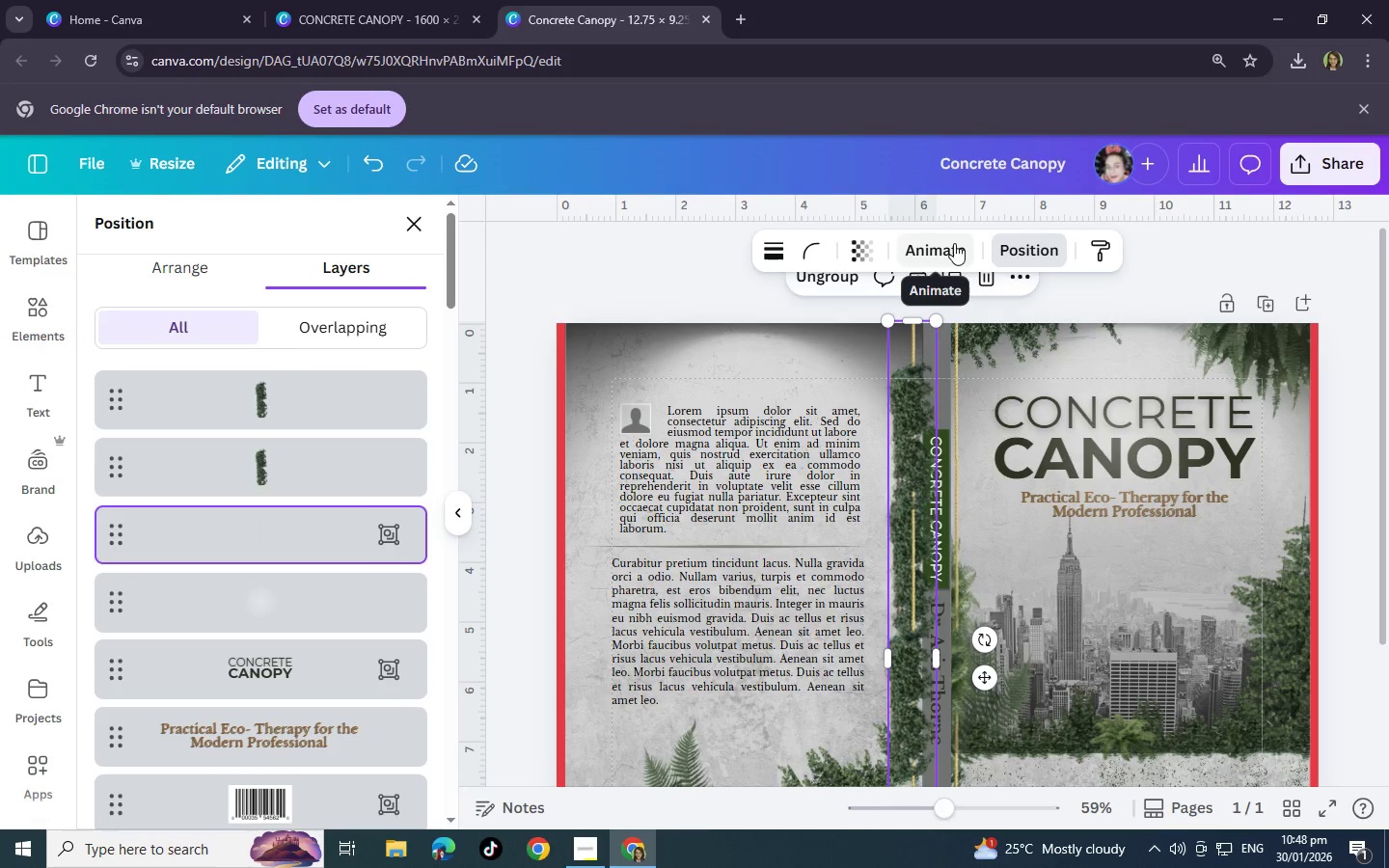 
wait(7.62)
 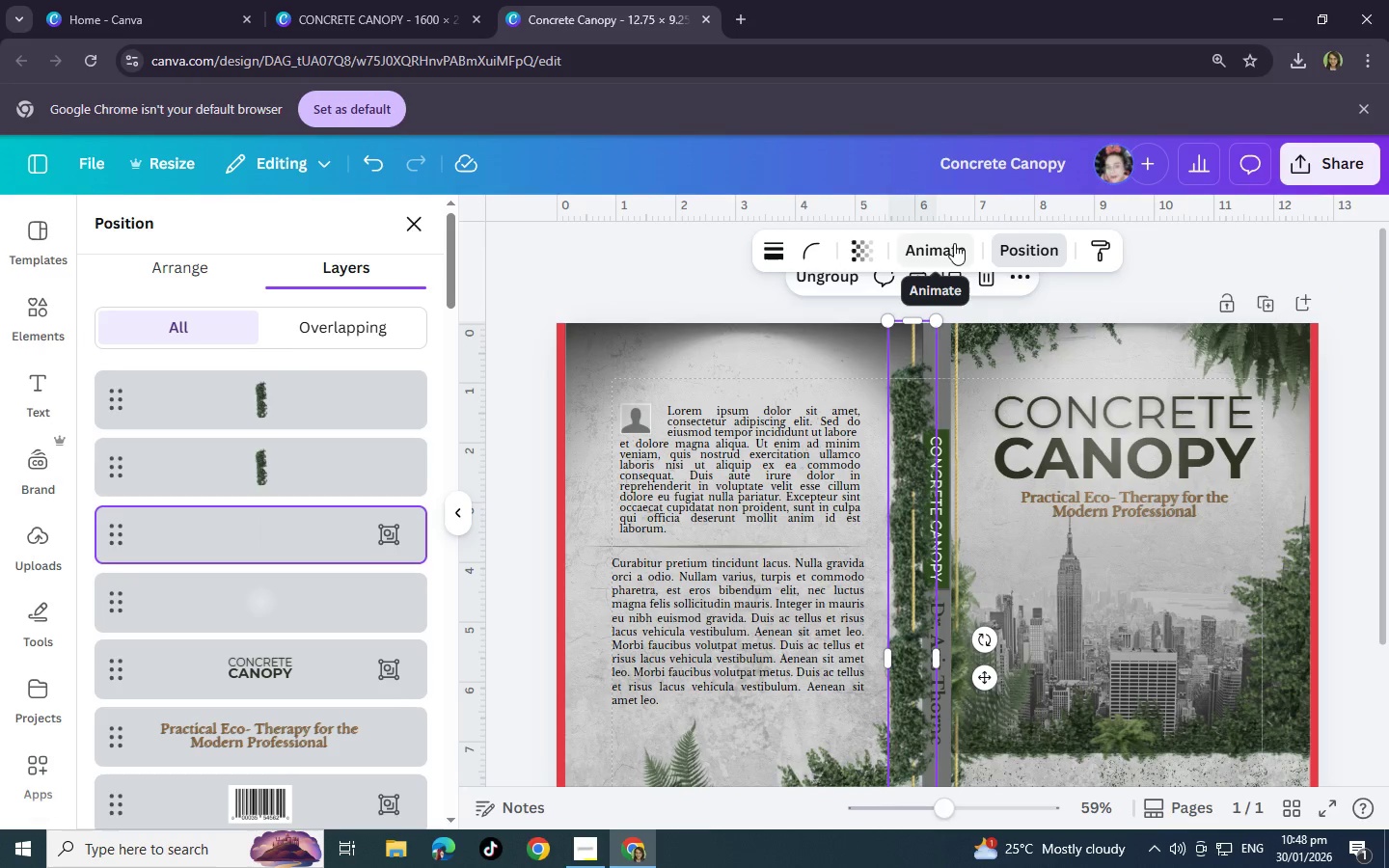 
left_click([828, 277])
 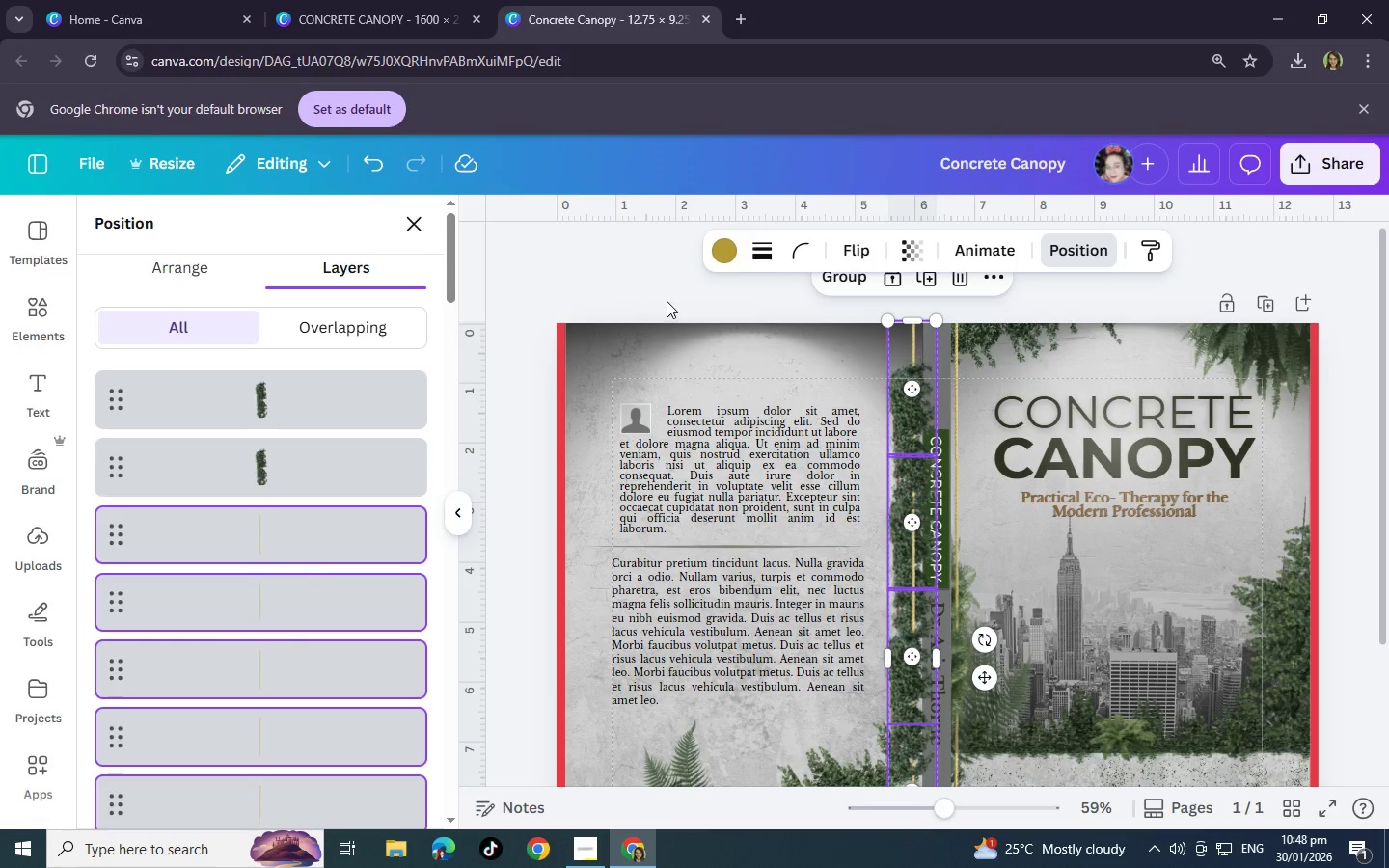 
left_click([566, 280])
 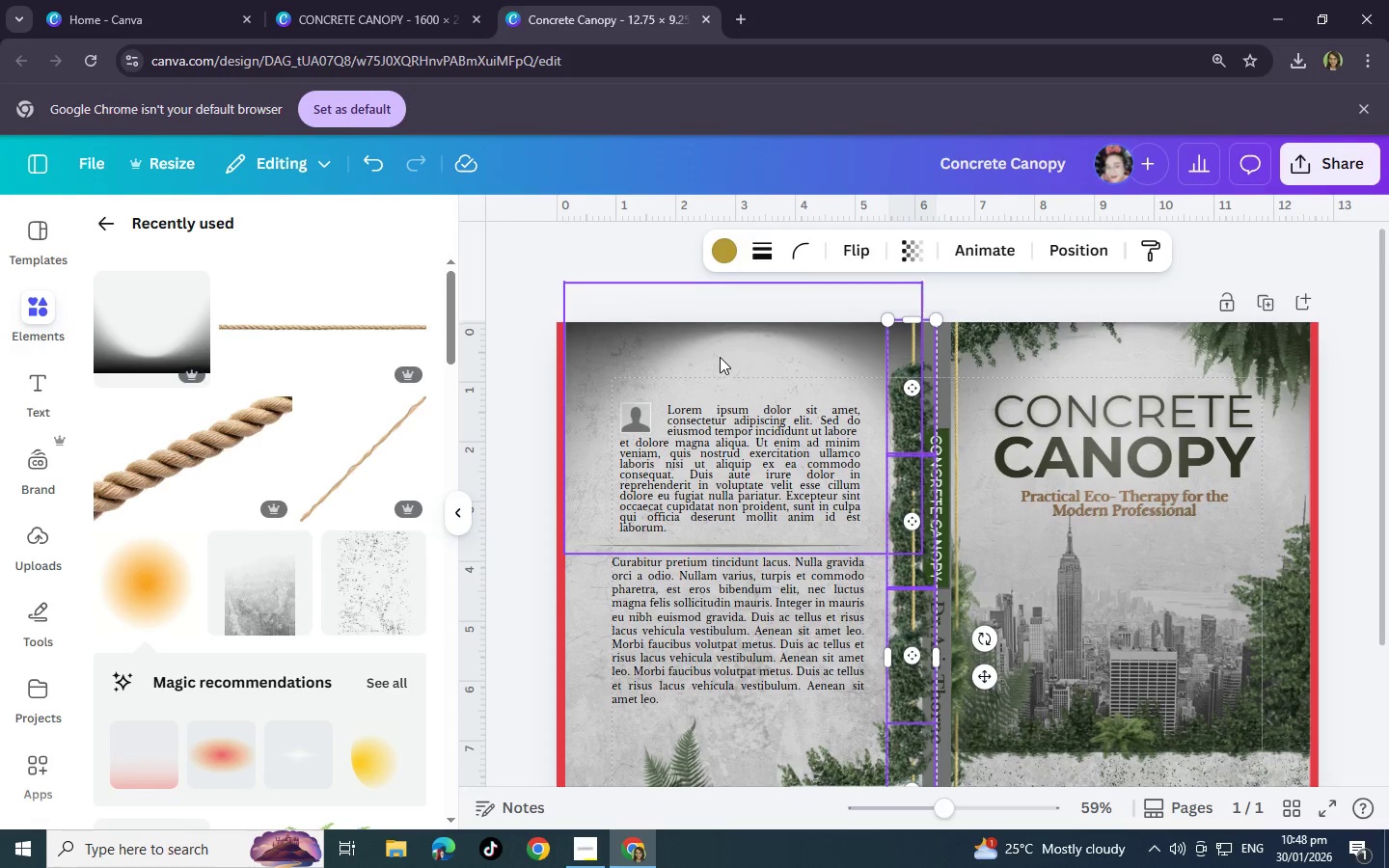 
scroll: coordinate [720, 357], scroll_direction: down, amount: 3.0
 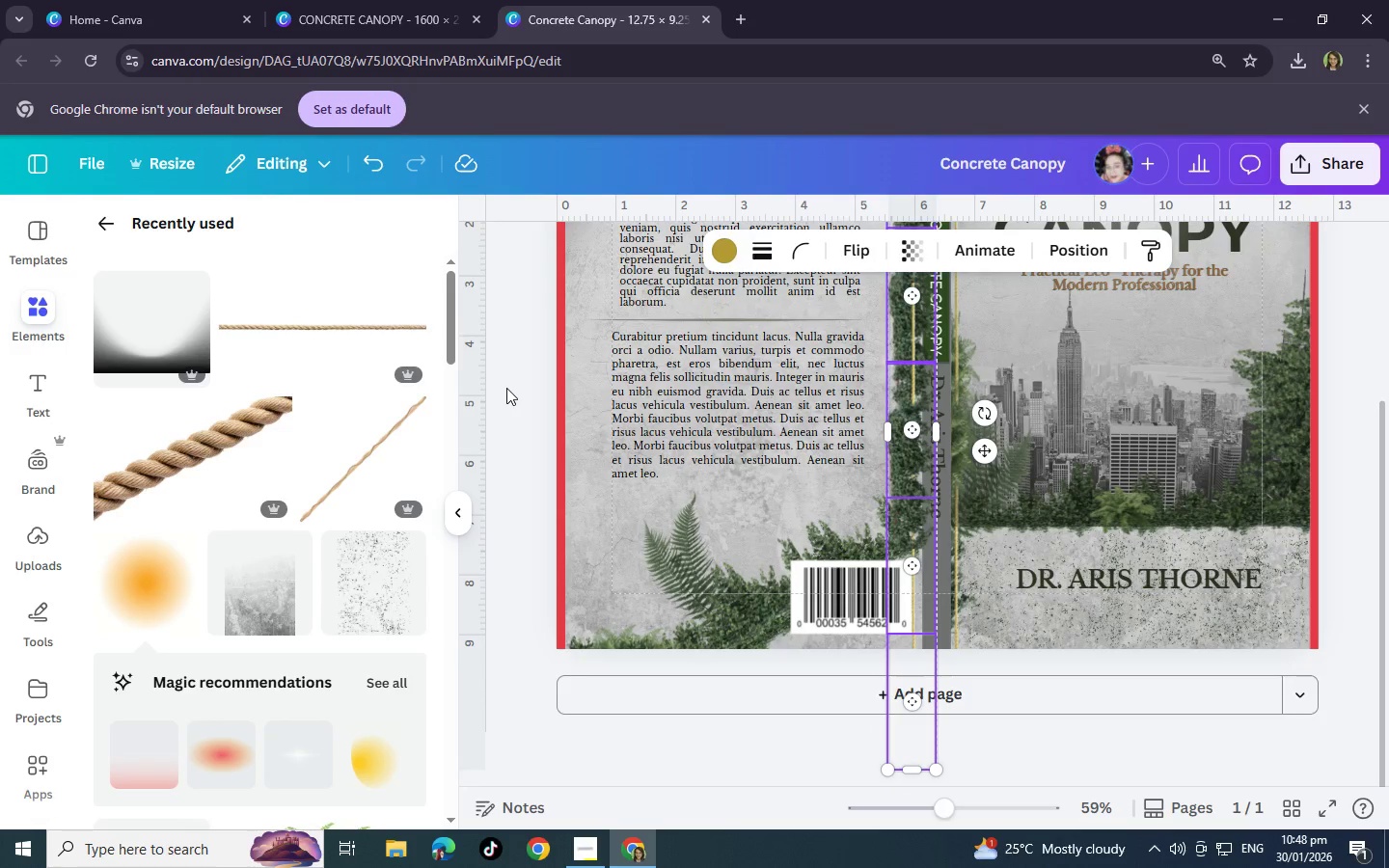 
left_click([517, 388])
 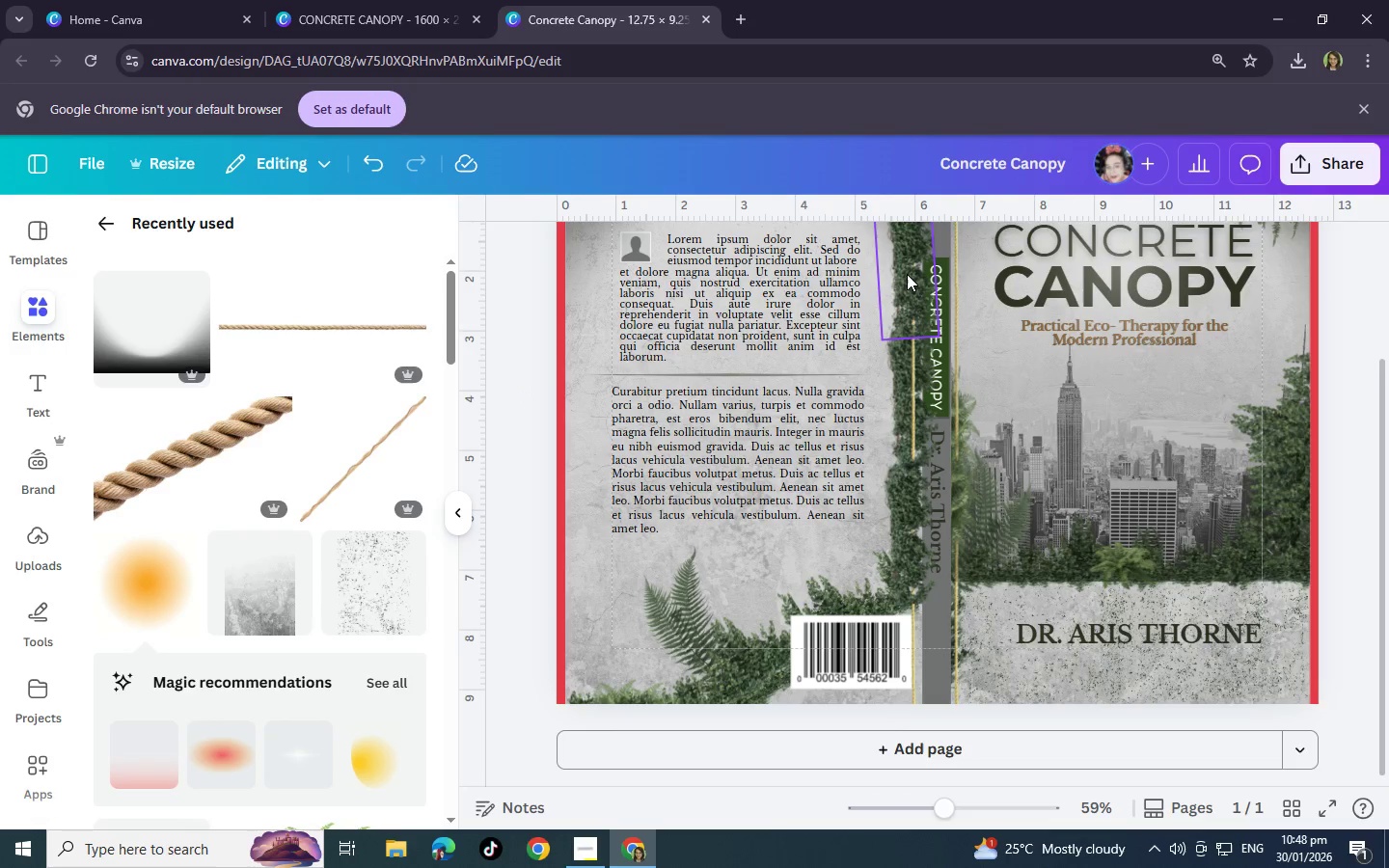 
scroll: coordinate [907, 274], scroll_direction: up, amount: 1.0
 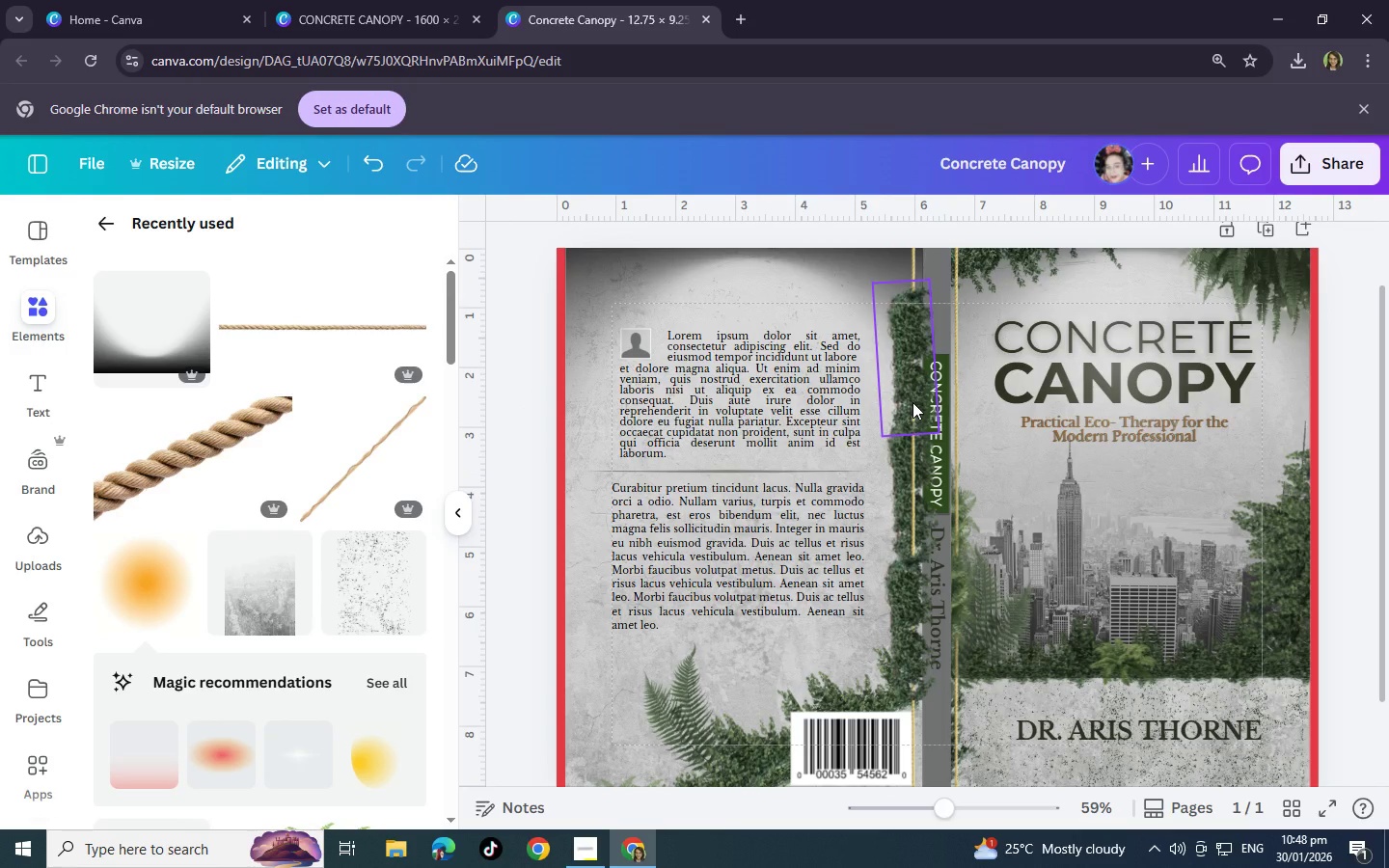 
left_click([912, 402])
 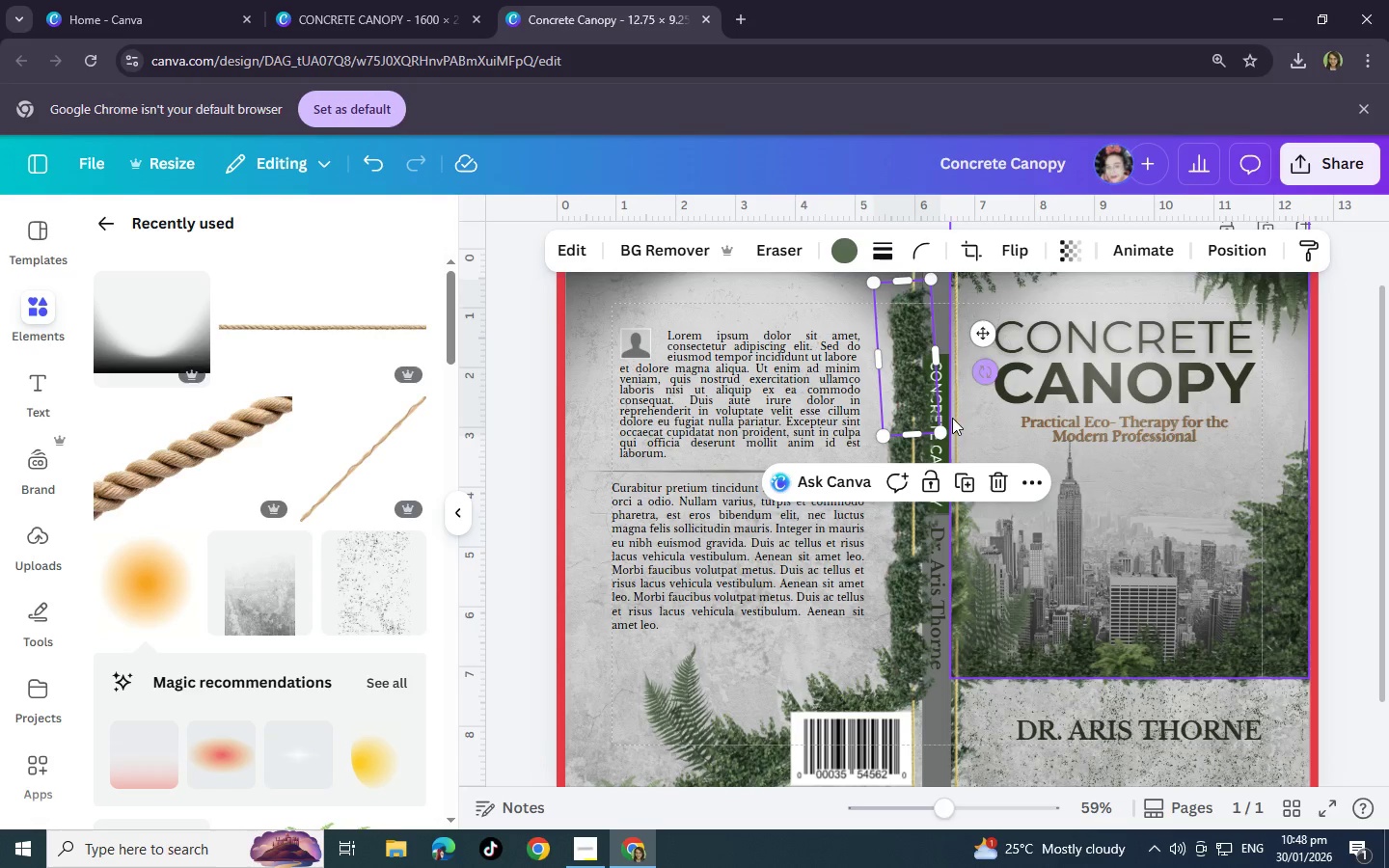 
left_click_drag(start_coordinate=[941, 428], to_coordinate=[914, 381])
 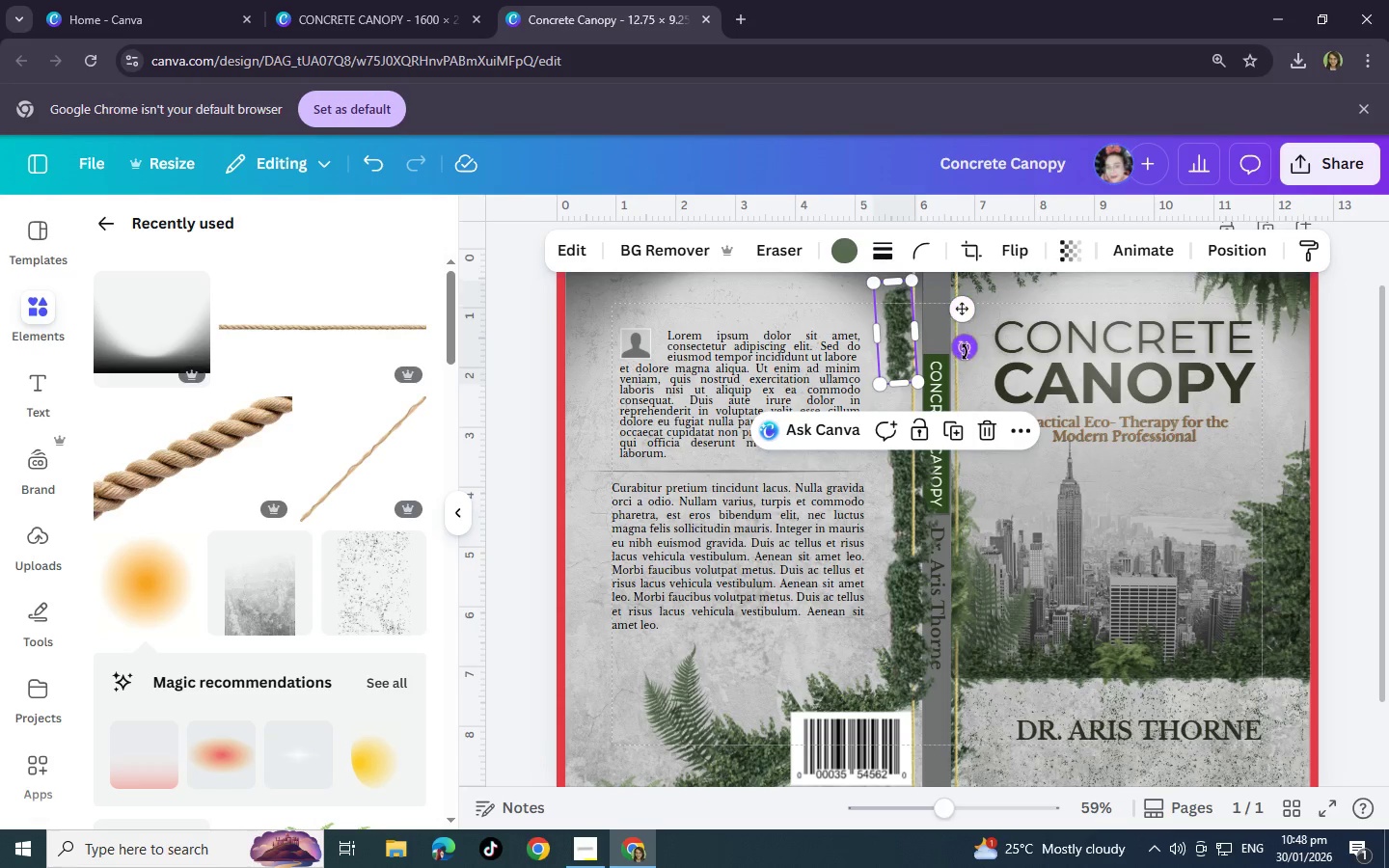 
left_click_drag(start_coordinate=[965, 352], to_coordinate=[940, 355])
 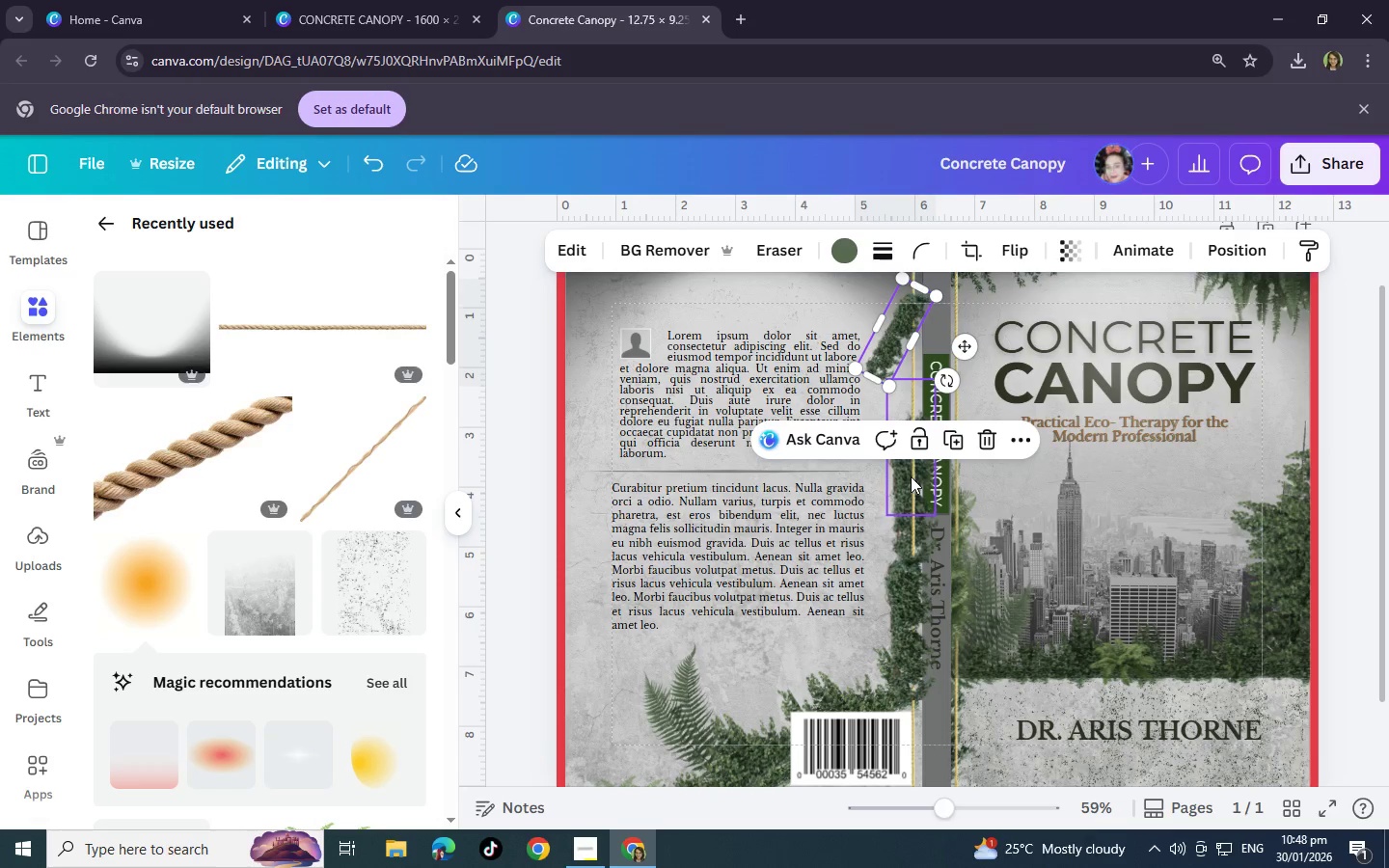 
left_click_drag(start_coordinate=[904, 476], to_coordinate=[898, 446])
 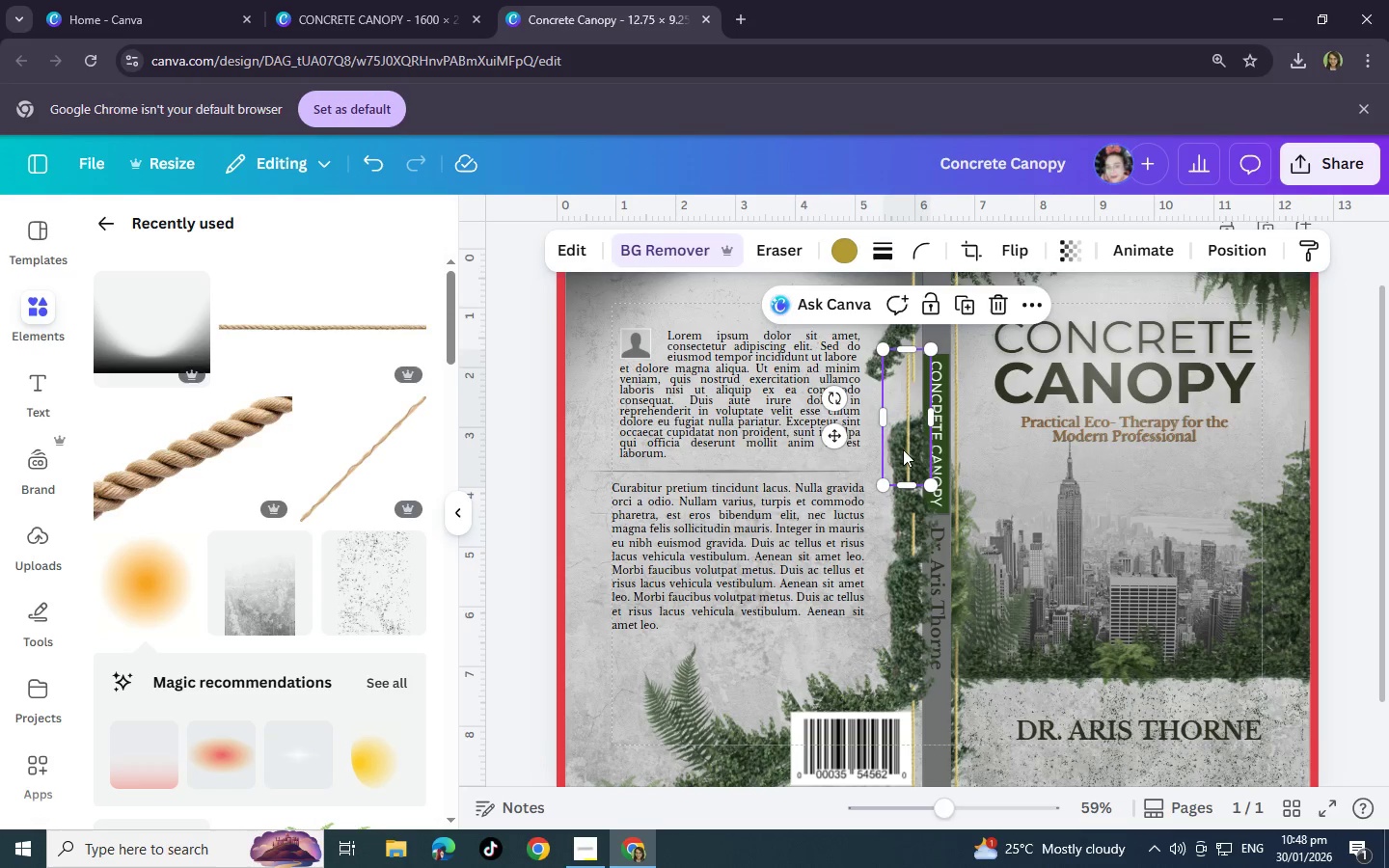 
key(Control+Z)
 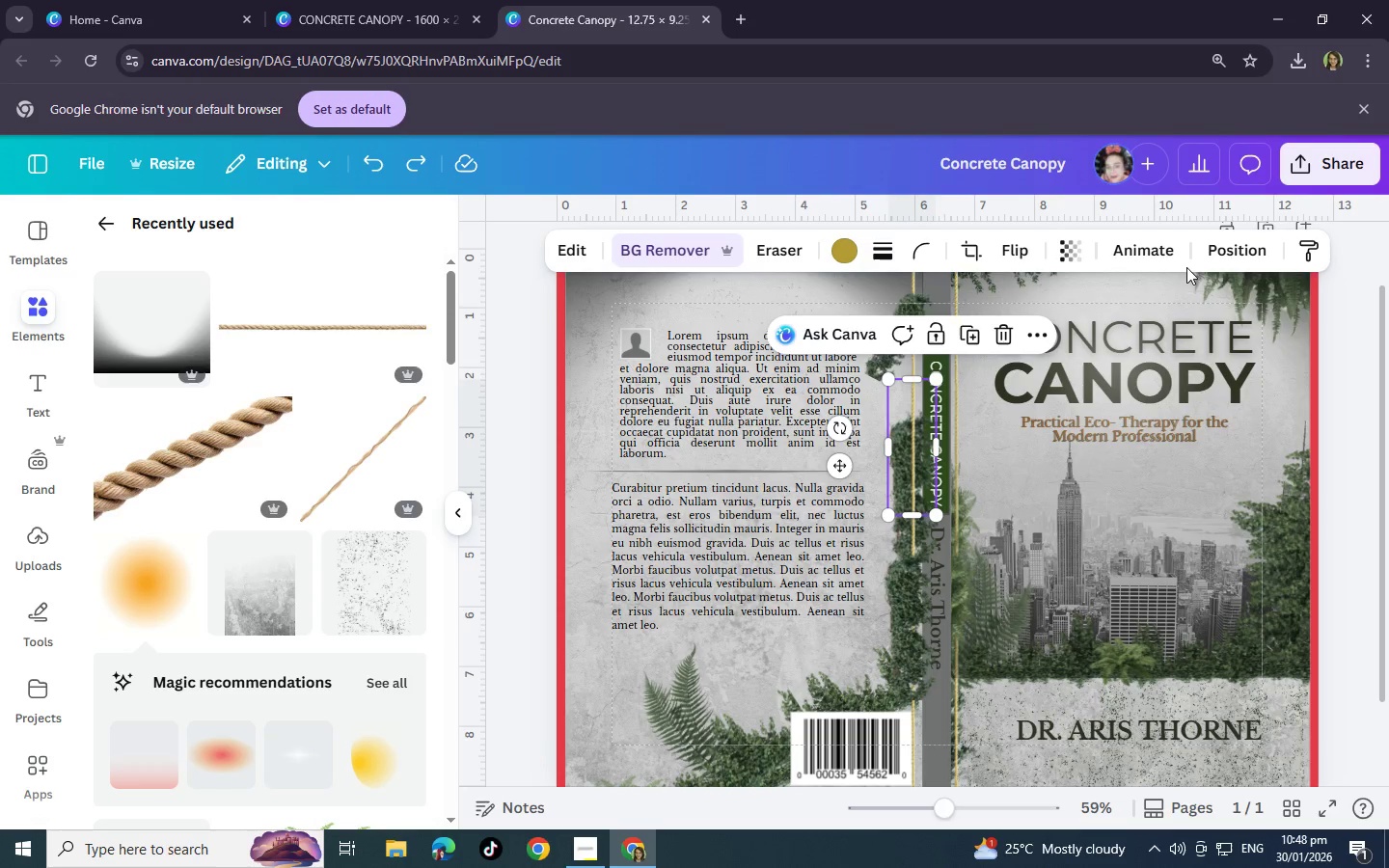 
left_click([1226, 254])
 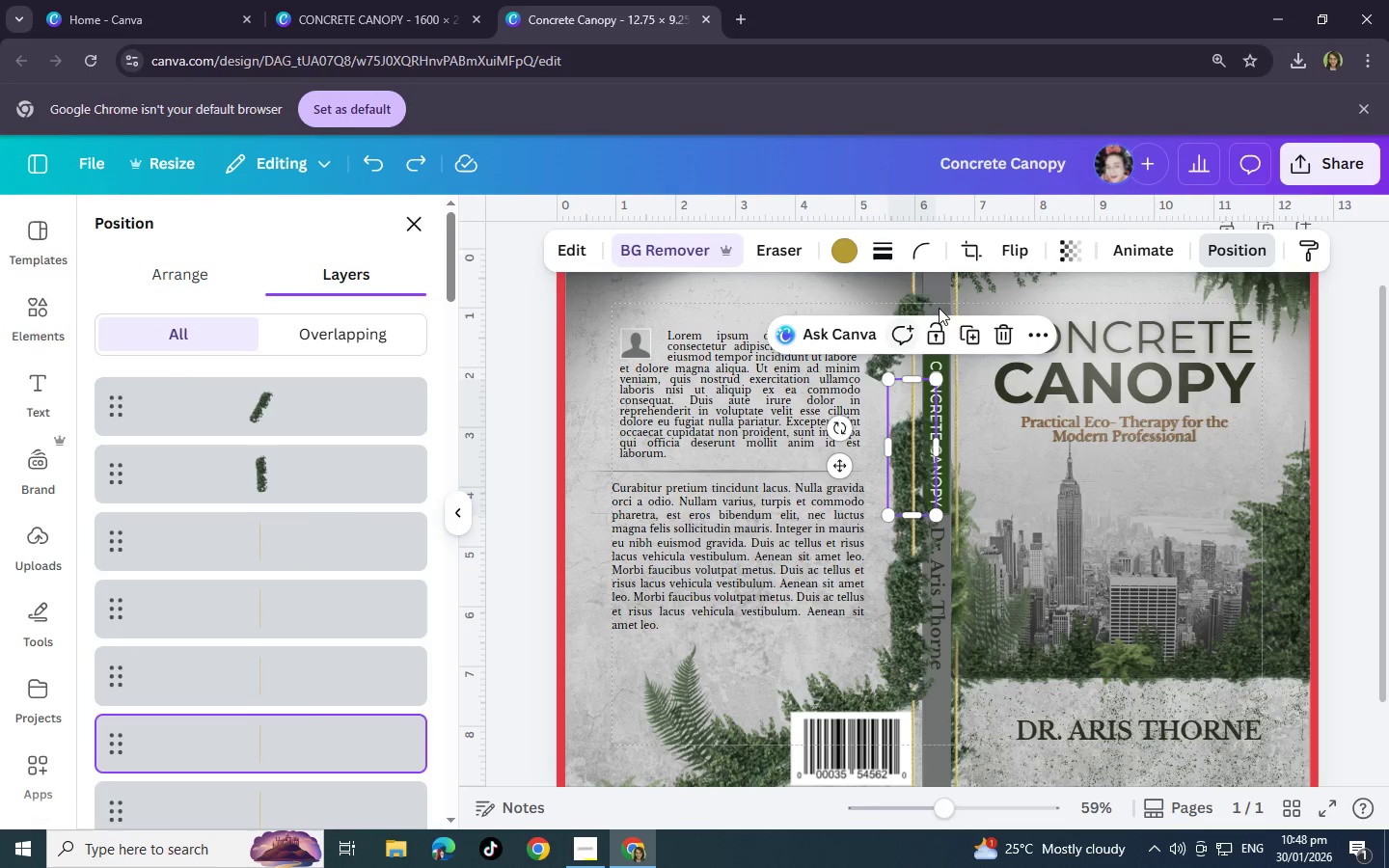 
left_click_drag(start_coordinate=[906, 299], to_coordinate=[920, 297])
 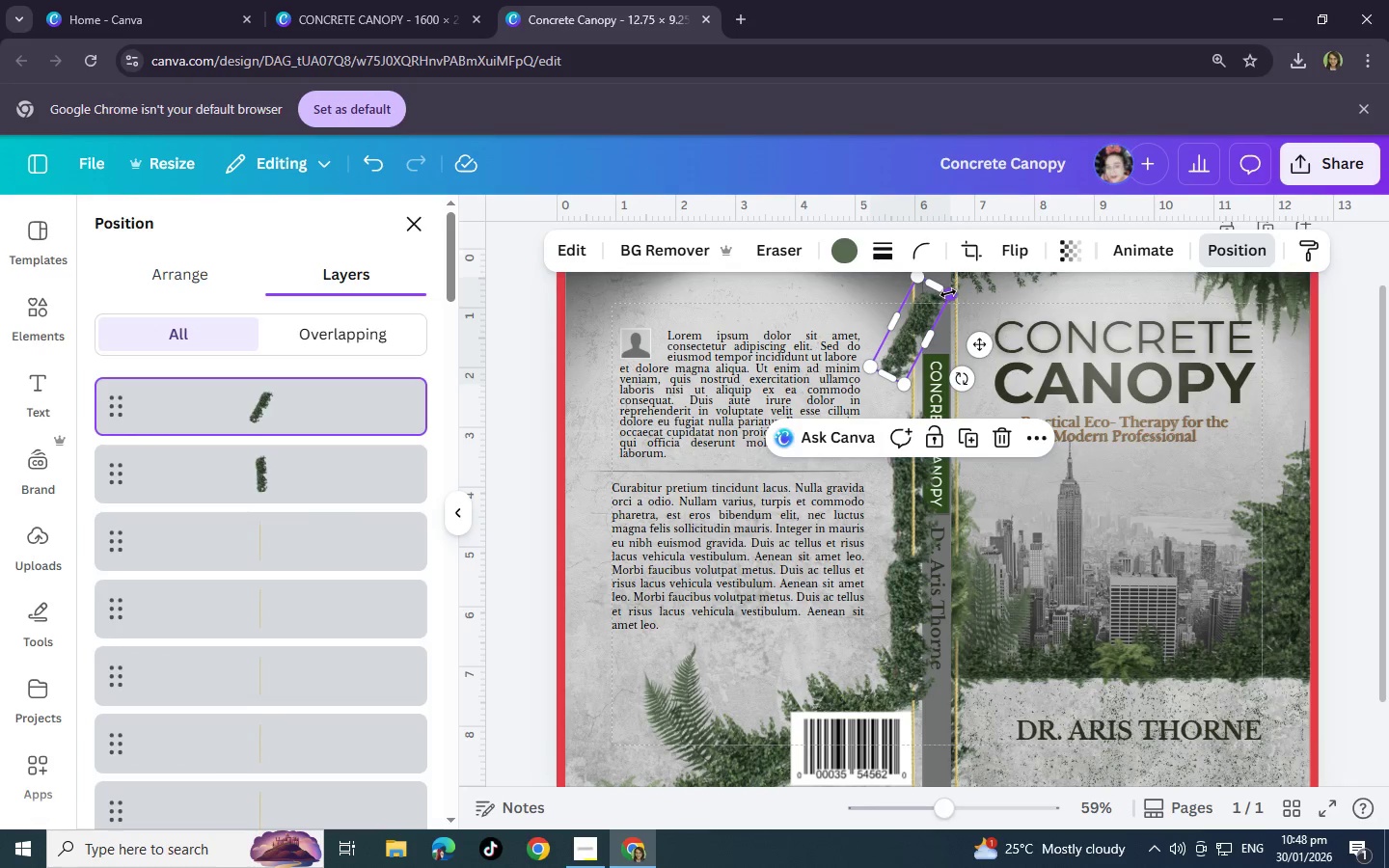 
left_click_drag(start_coordinate=[949, 293], to_coordinate=[912, 305])
 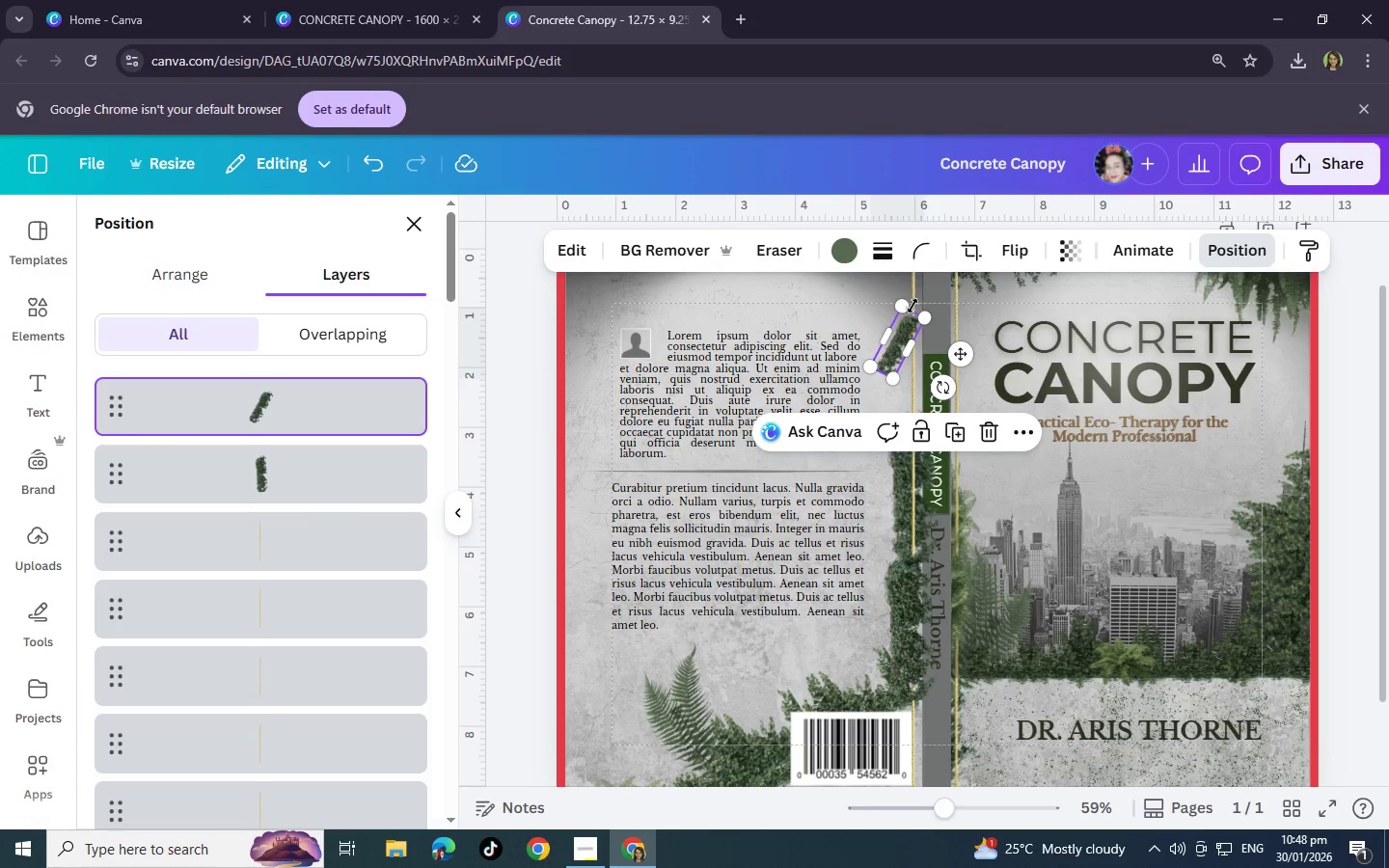 
key(Control+Z)
 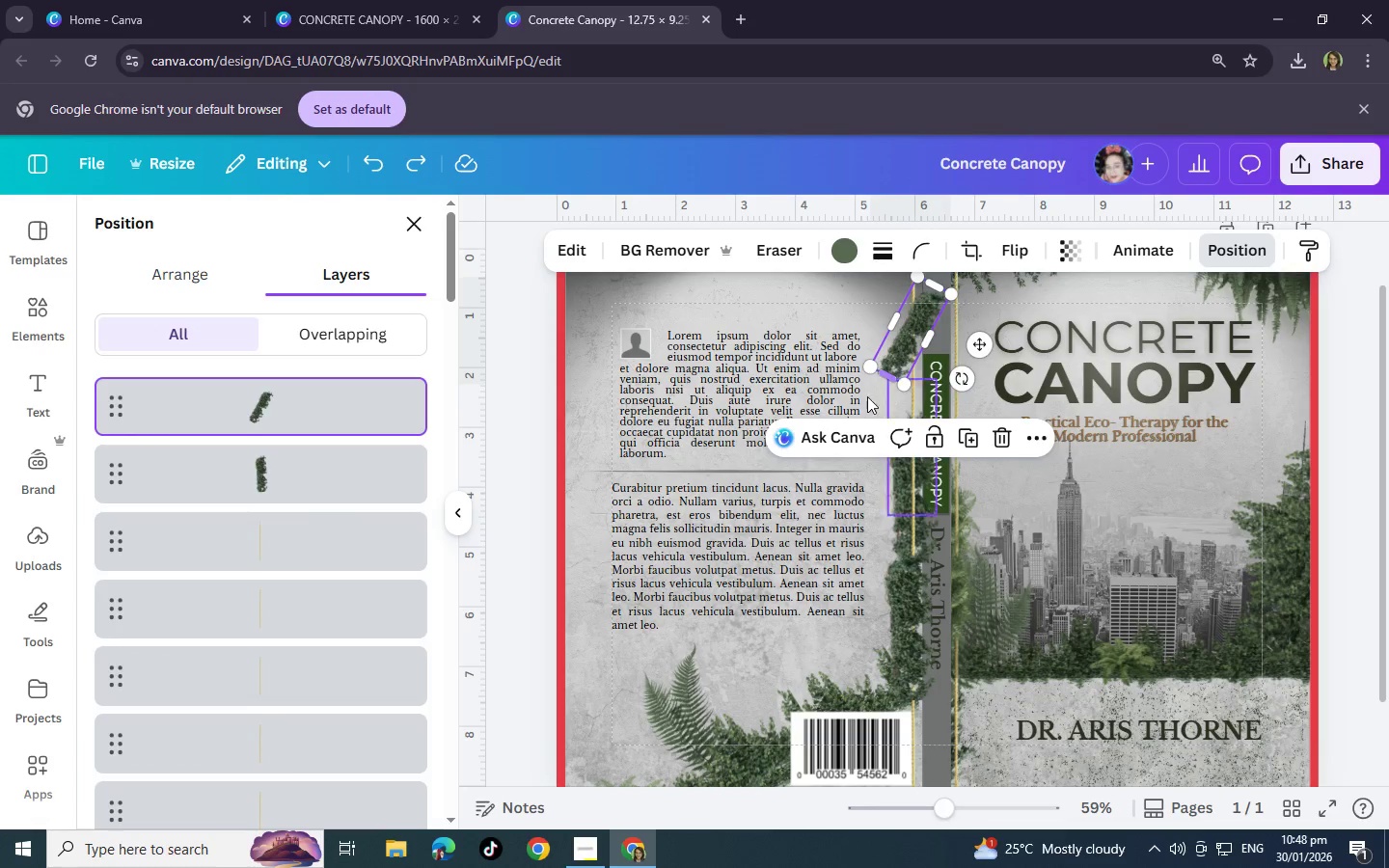 
key(Control+Z)
 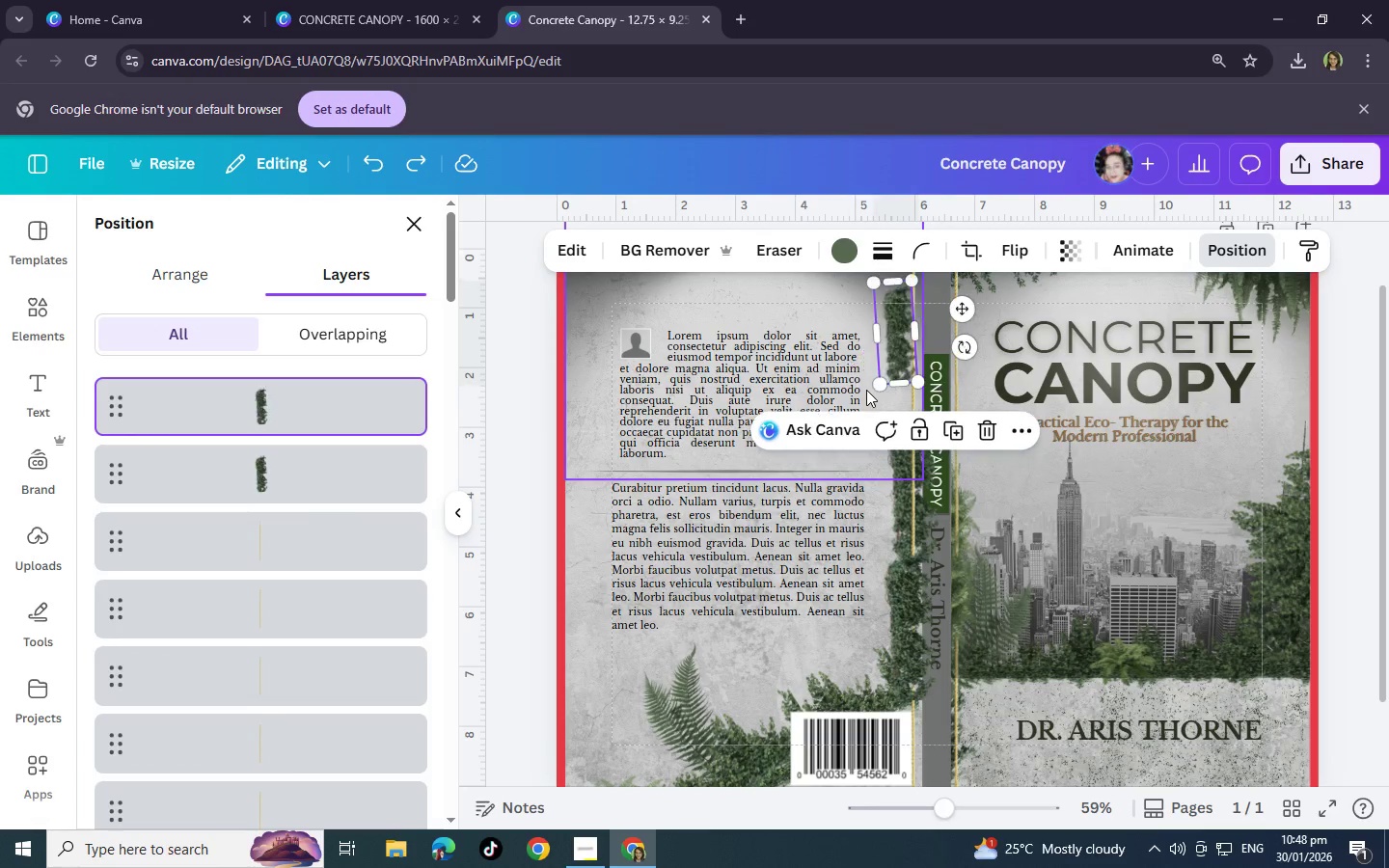 
key(Control+Z)
 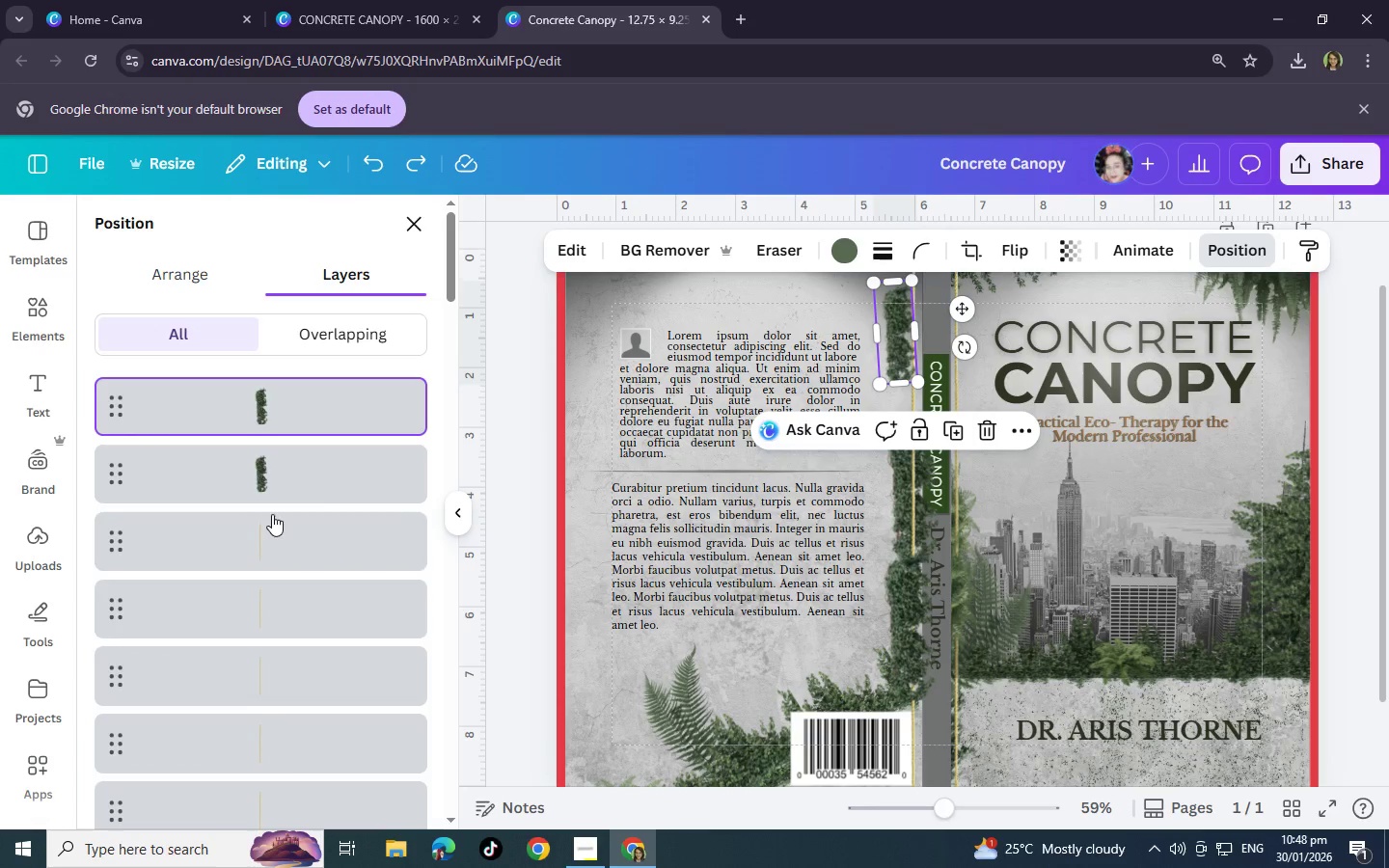 
scroll: coordinate [188, 594], scroll_direction: up, amount: 1.0
 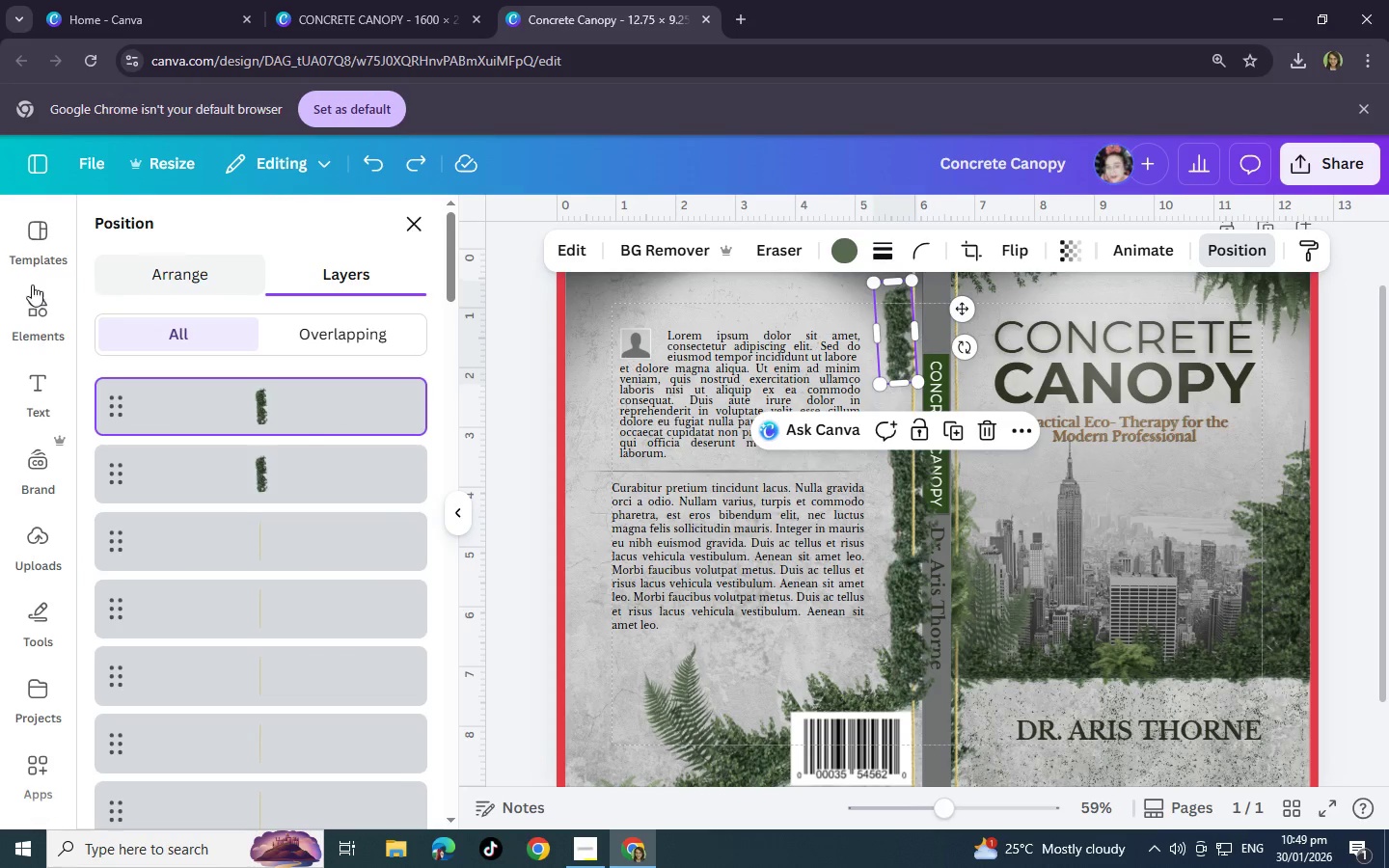 
scroll: coordinate [221, 508], scroll_direction: down, amount: 3.0
 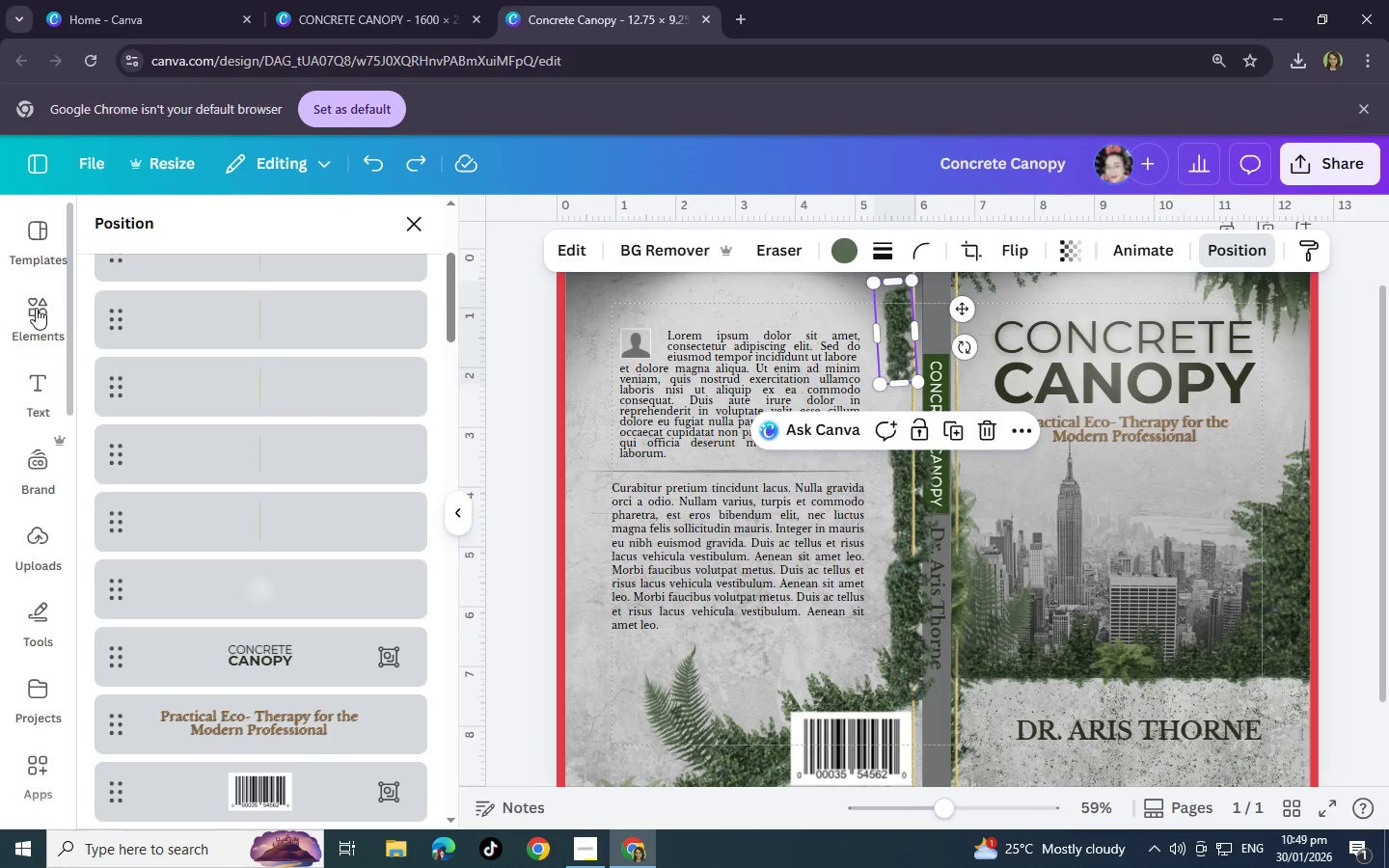 
left_click([36, 308])
 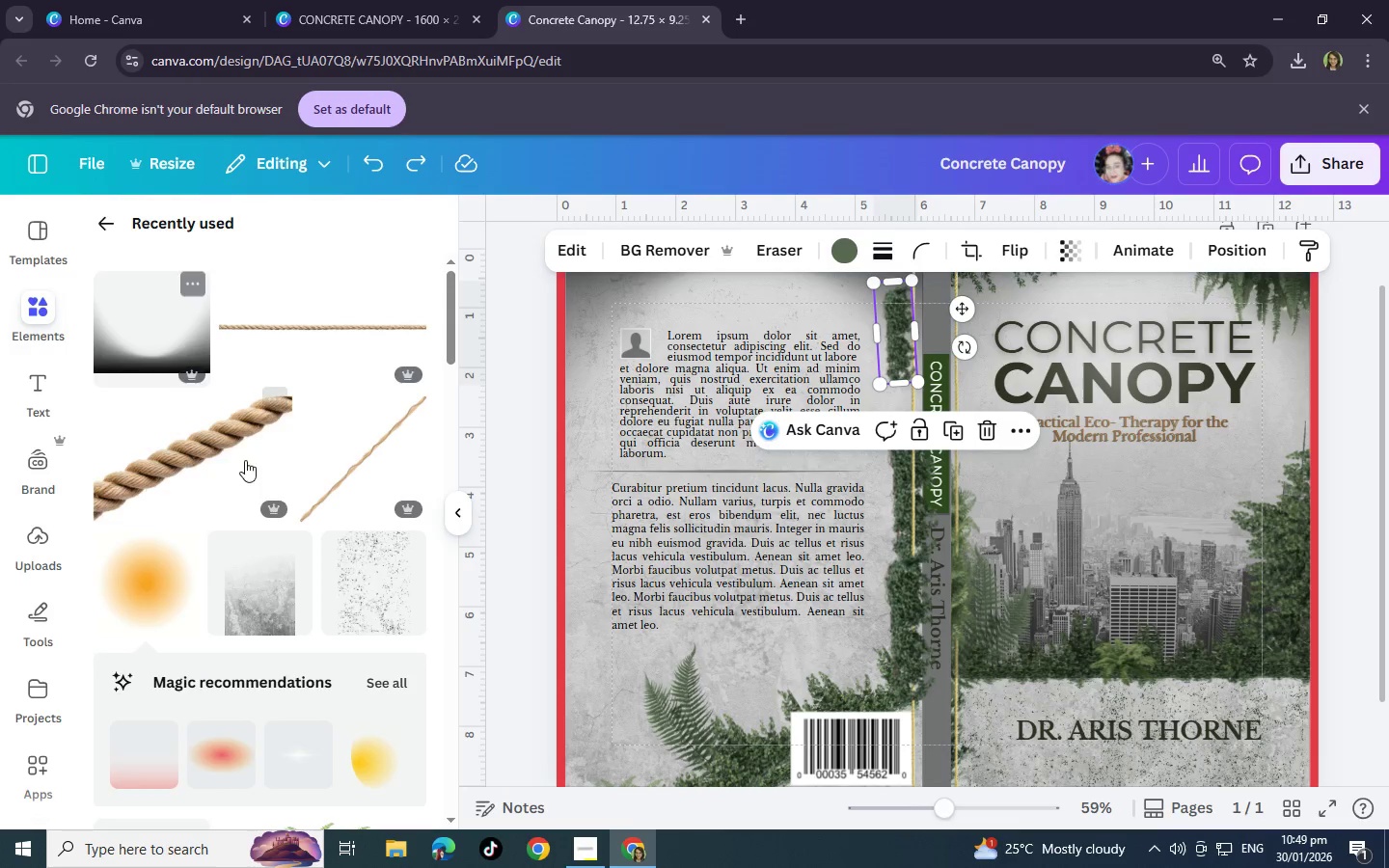 
scroll: coordinate [245, 460], scroll_direction: down, amount: 8.0
 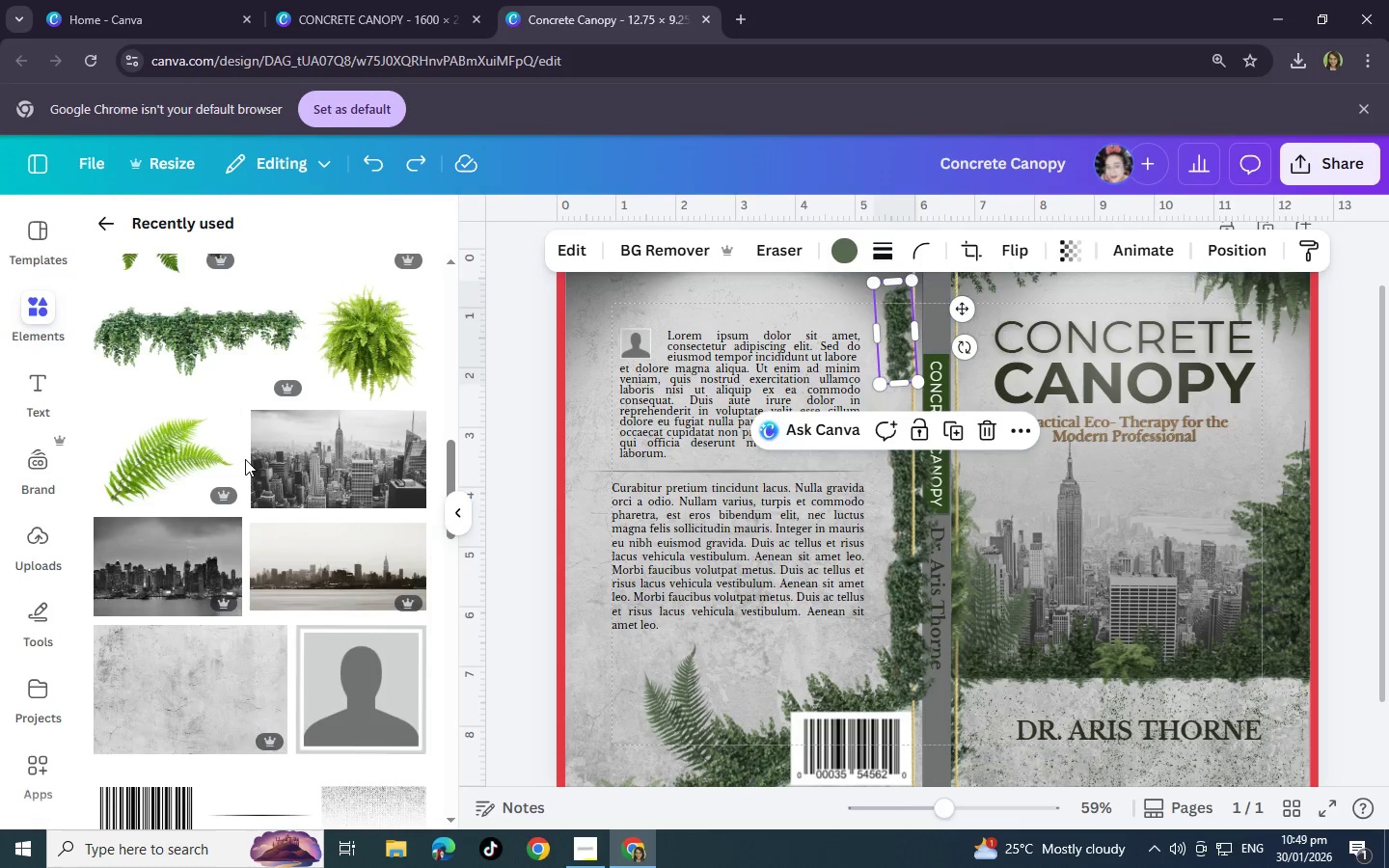 
scroll: coordinate [245, 459], scroll_direction: up, amount: 2.0
 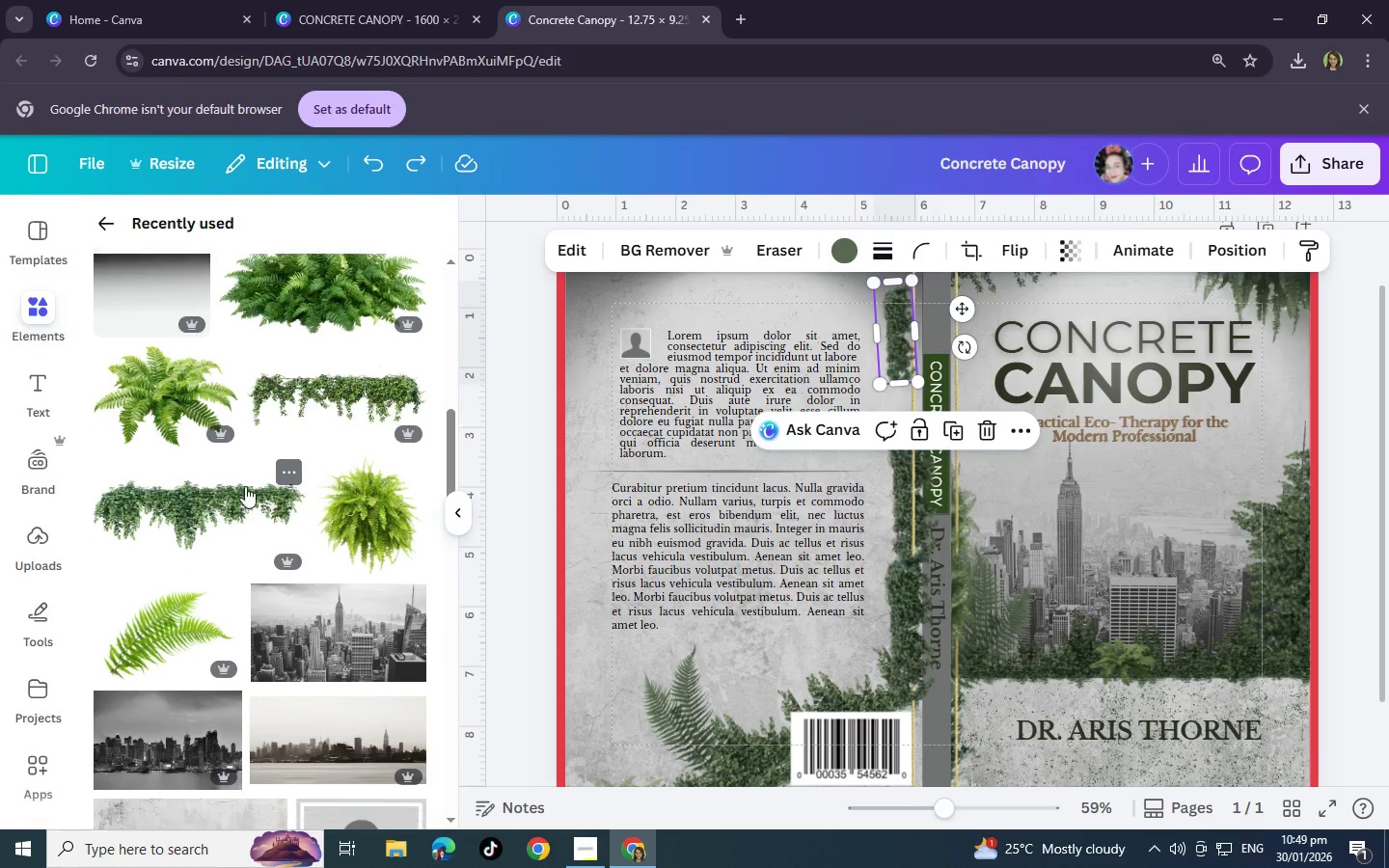 
scroll: coordinate [187, 559], scroll_direction: down, amount: 15.0
 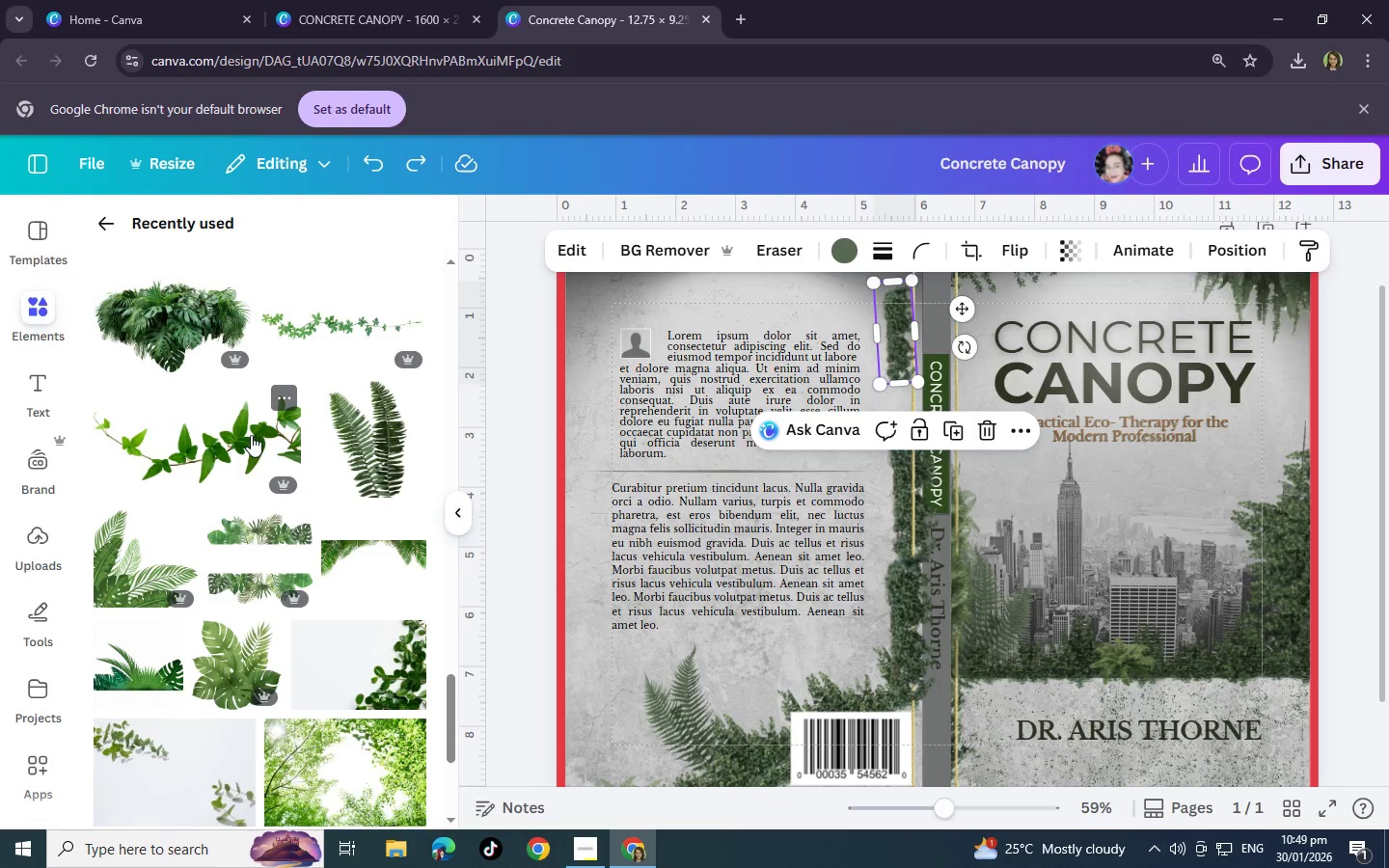 
scroll: coordinate [255, 436], scroll_direction: up, amount: 1.0
 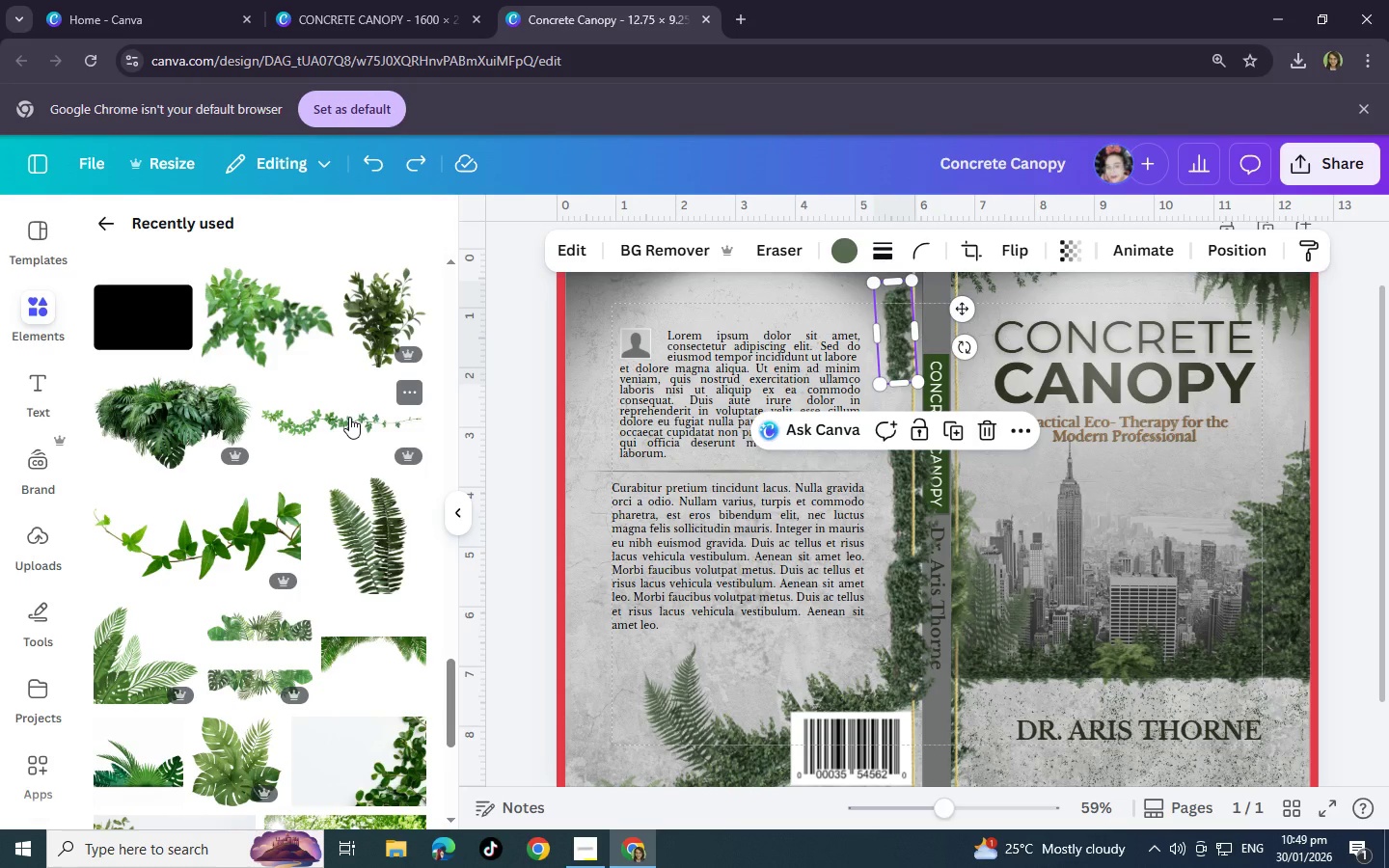 
left_click([349, 417])
 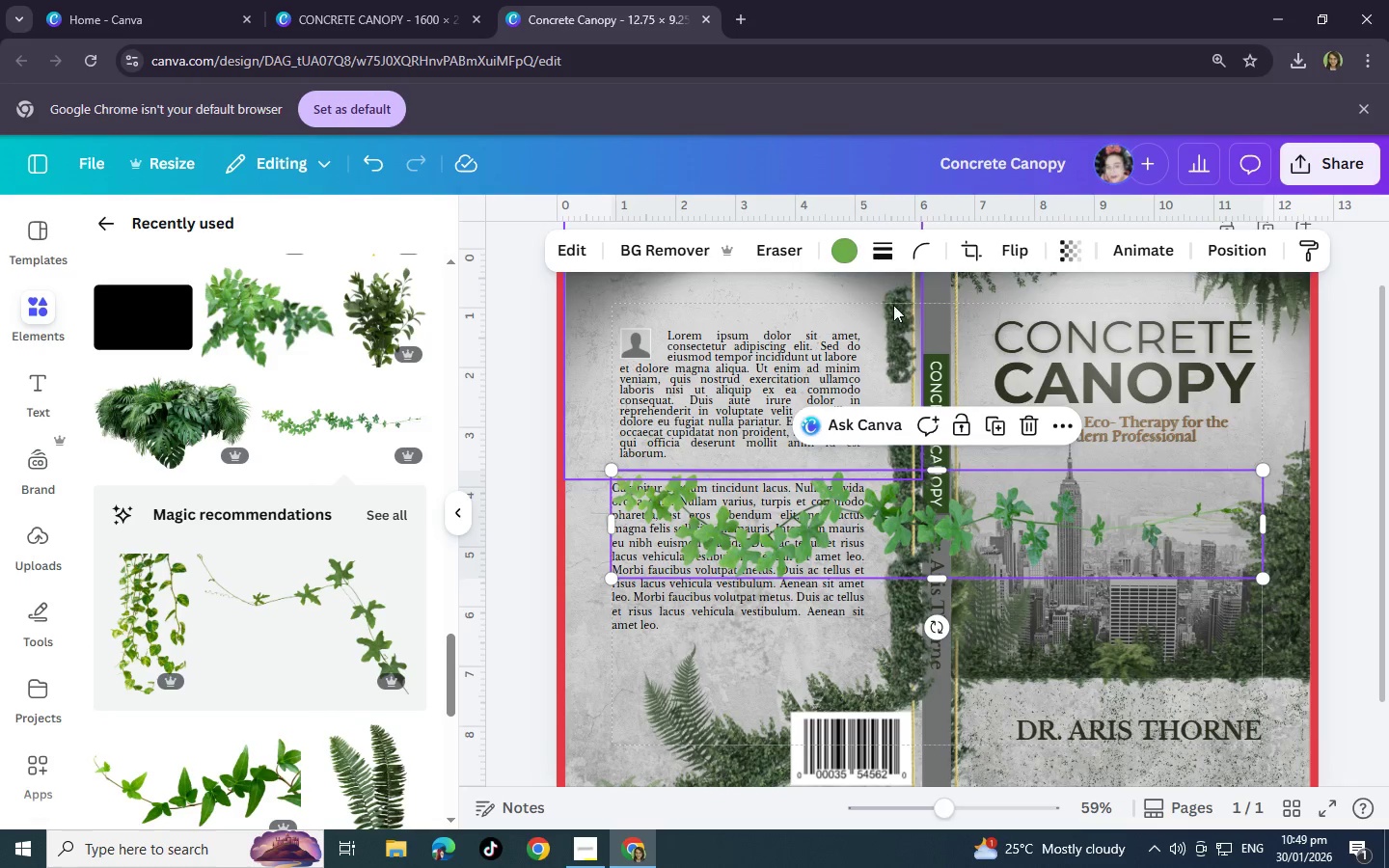 
left_click([905, 289])
 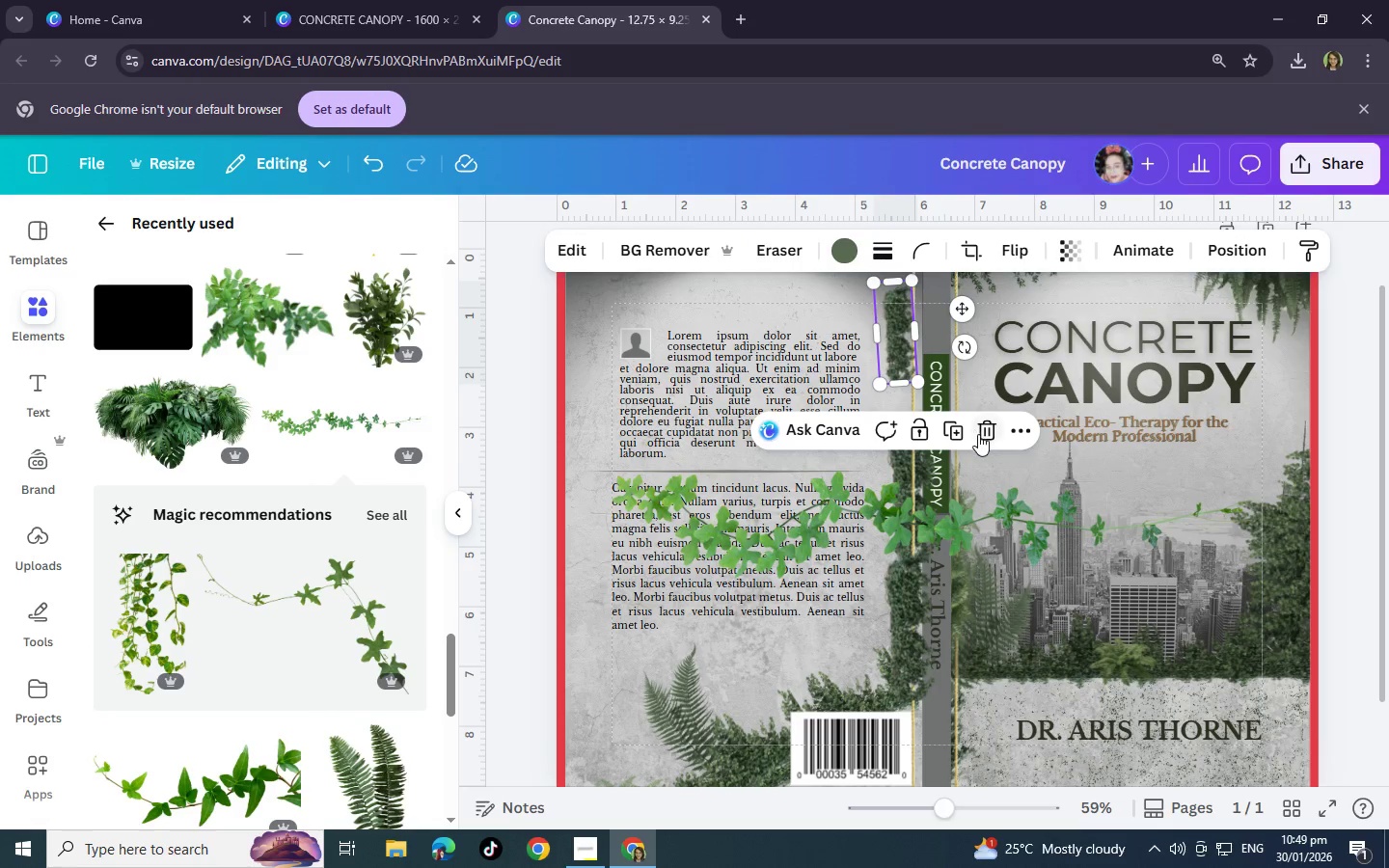 
left_click([979, 434])
 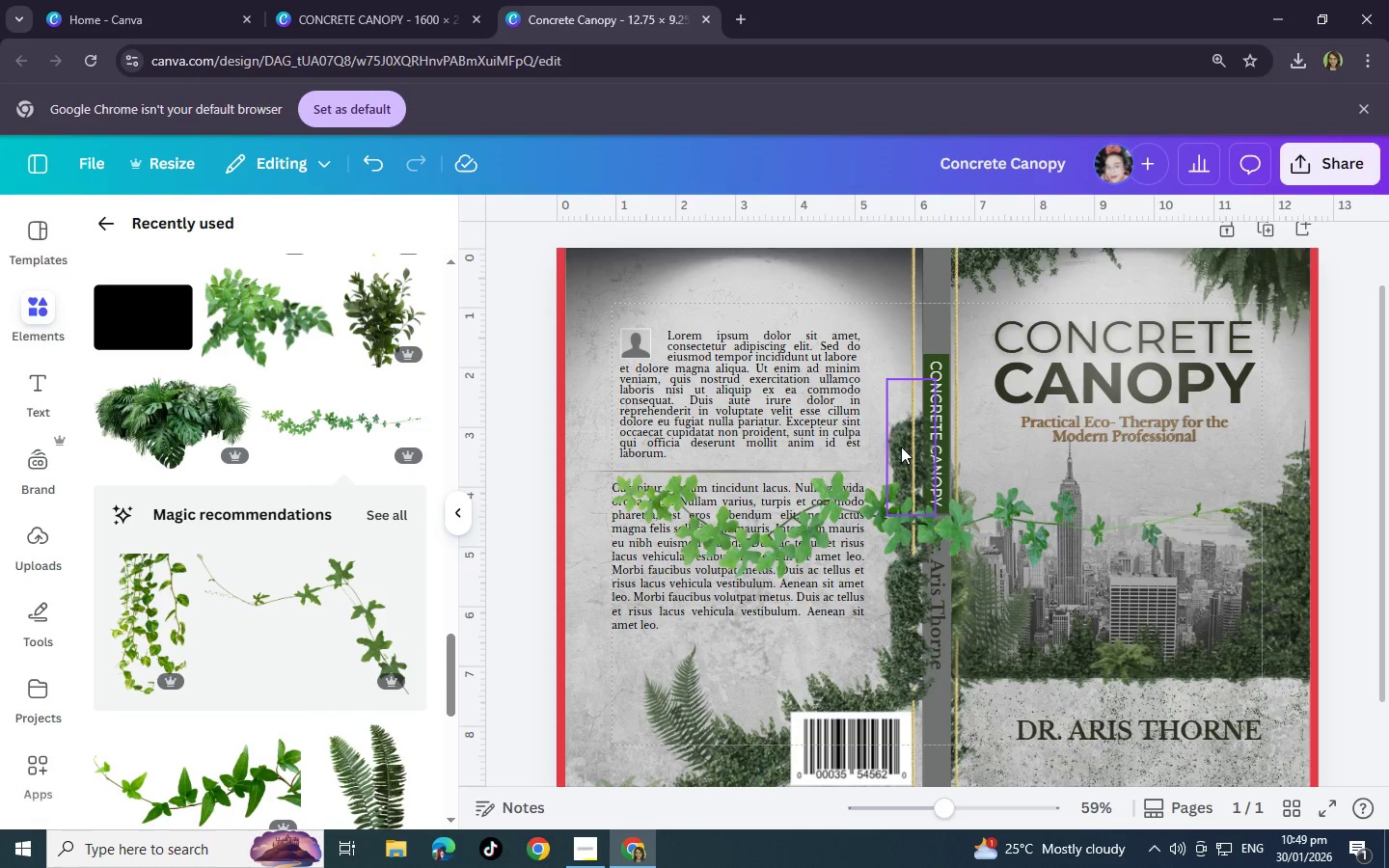 
left_click([901, 447])
 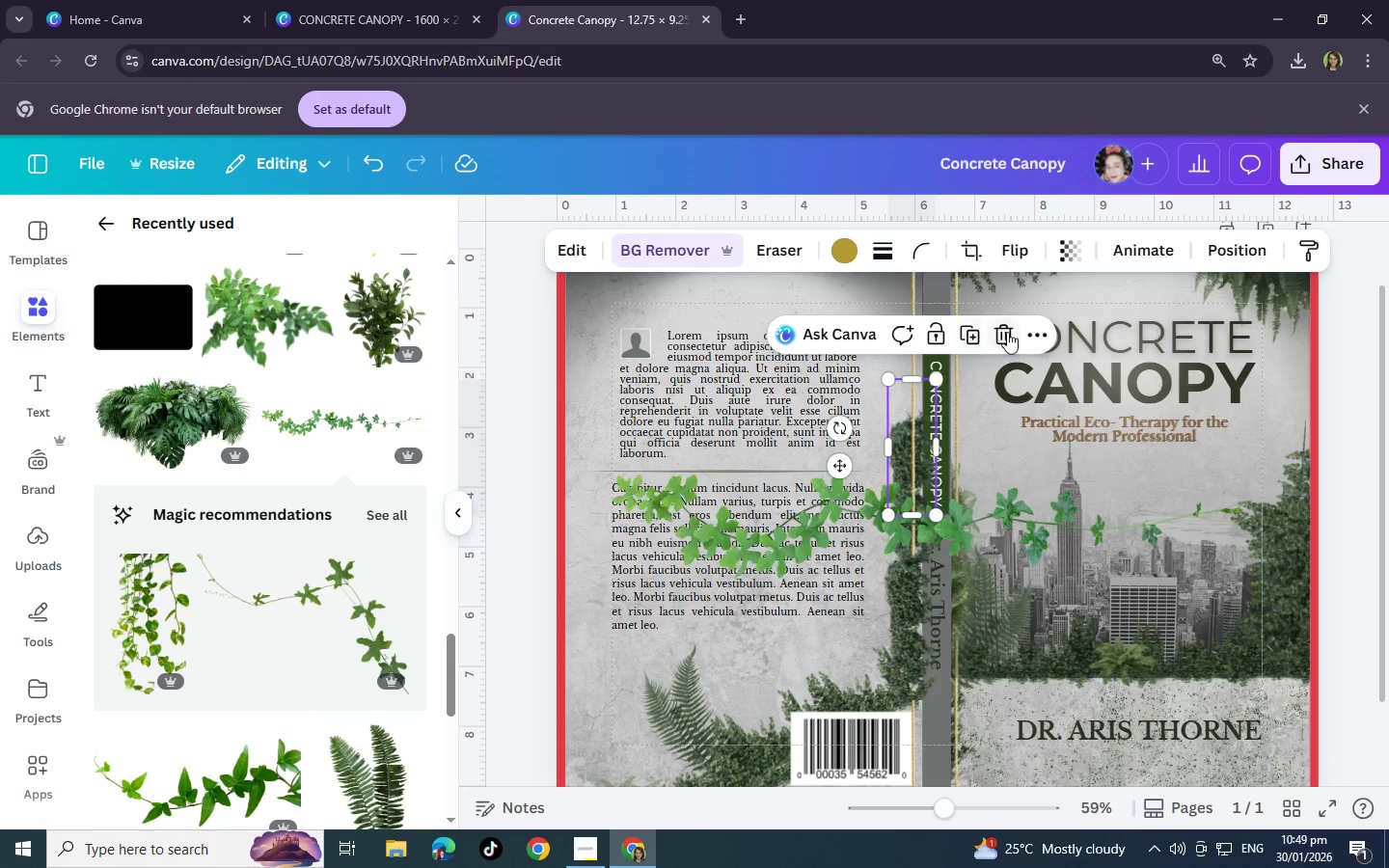 
left_click([1007, 332])
 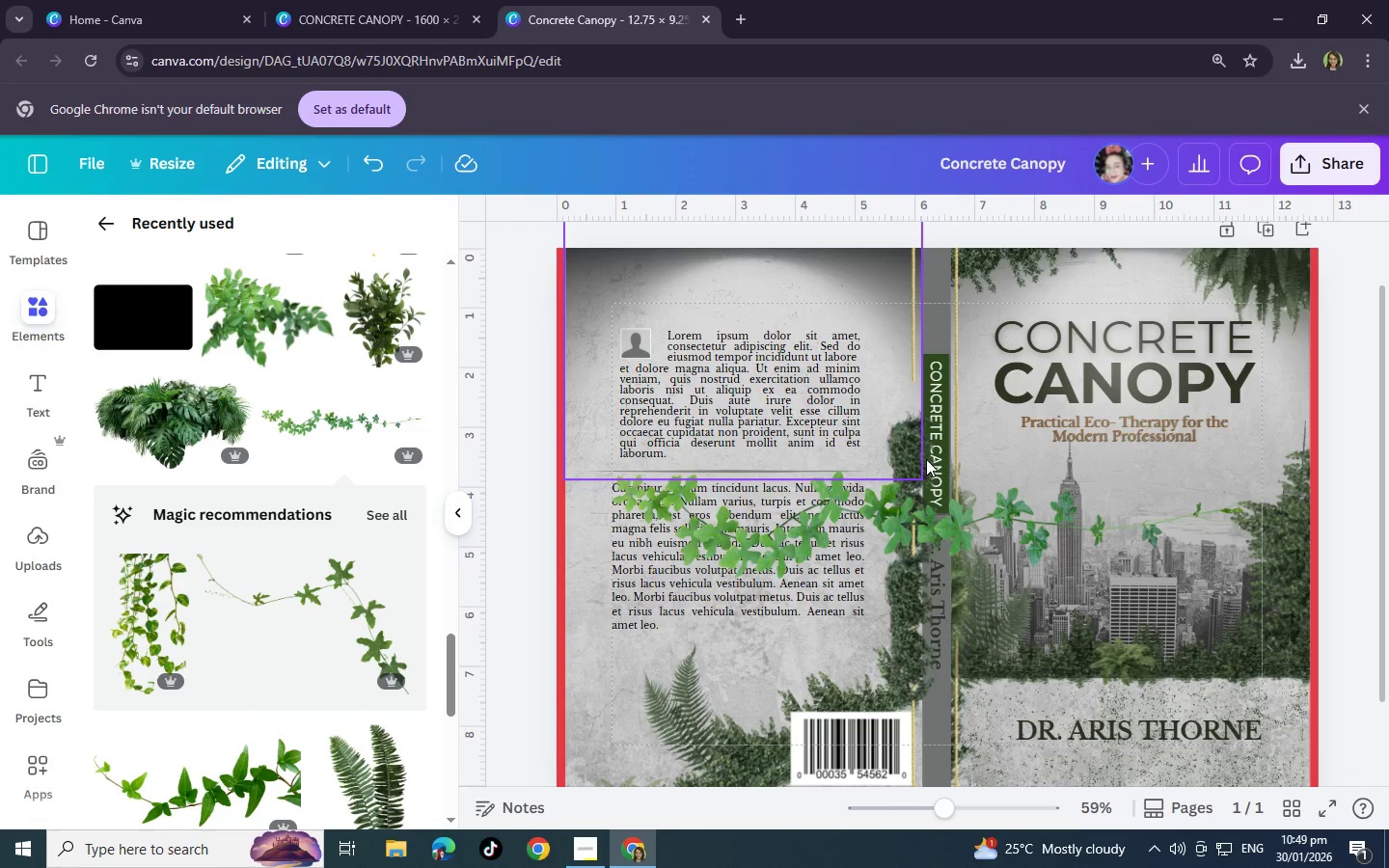 
left_click([930, 459])
 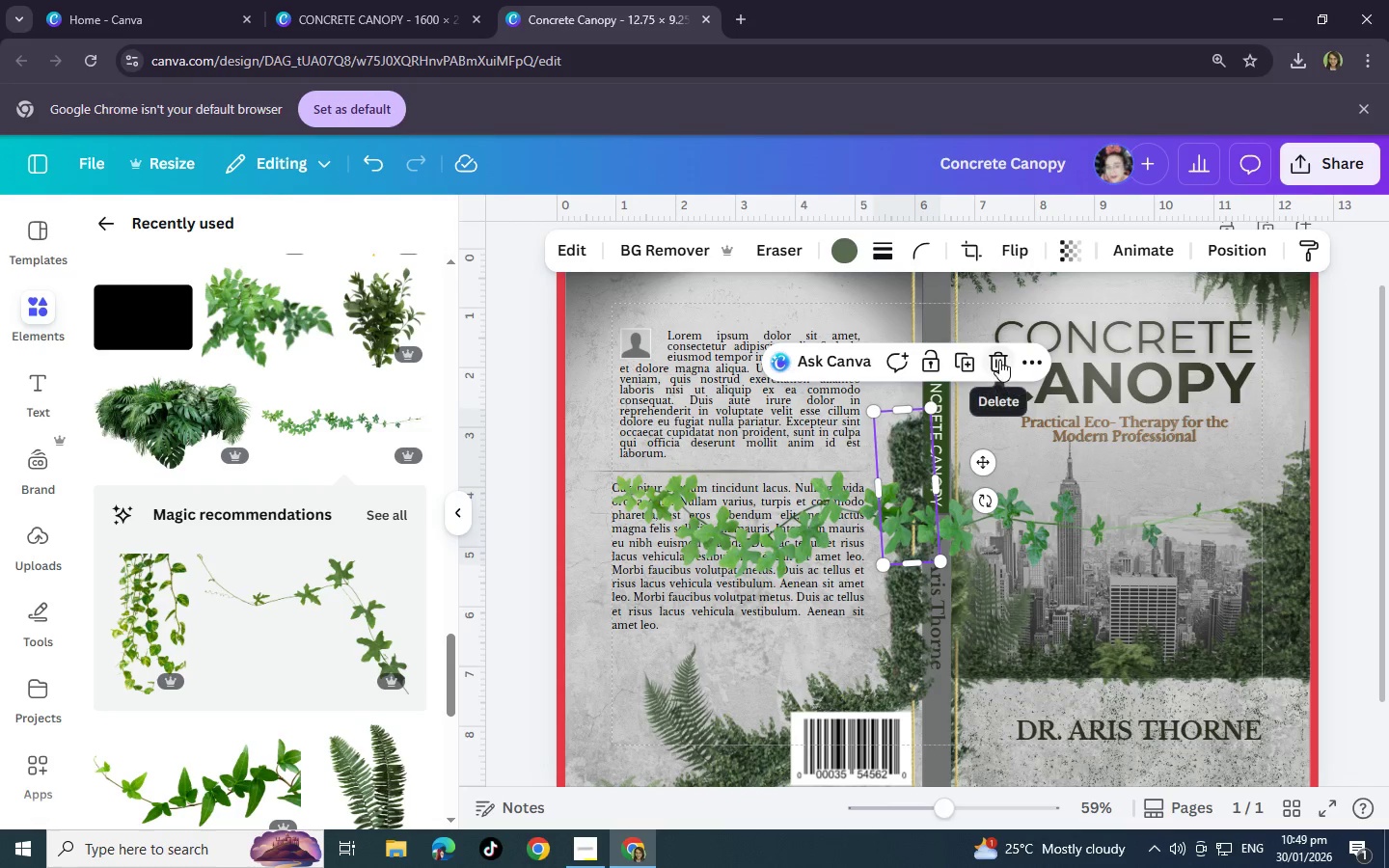 
left_click([999, 360])
 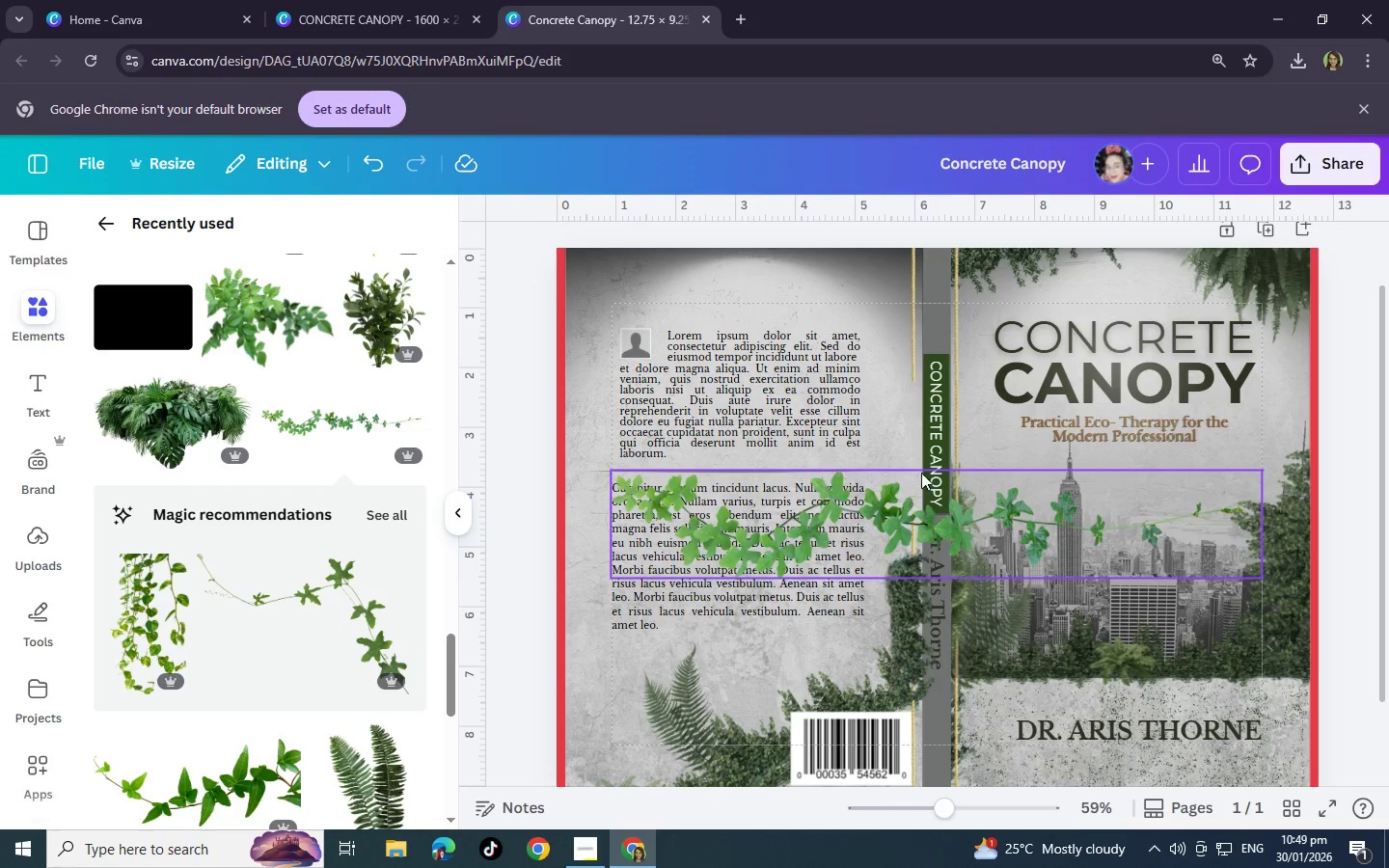 
key(Control+Z)
 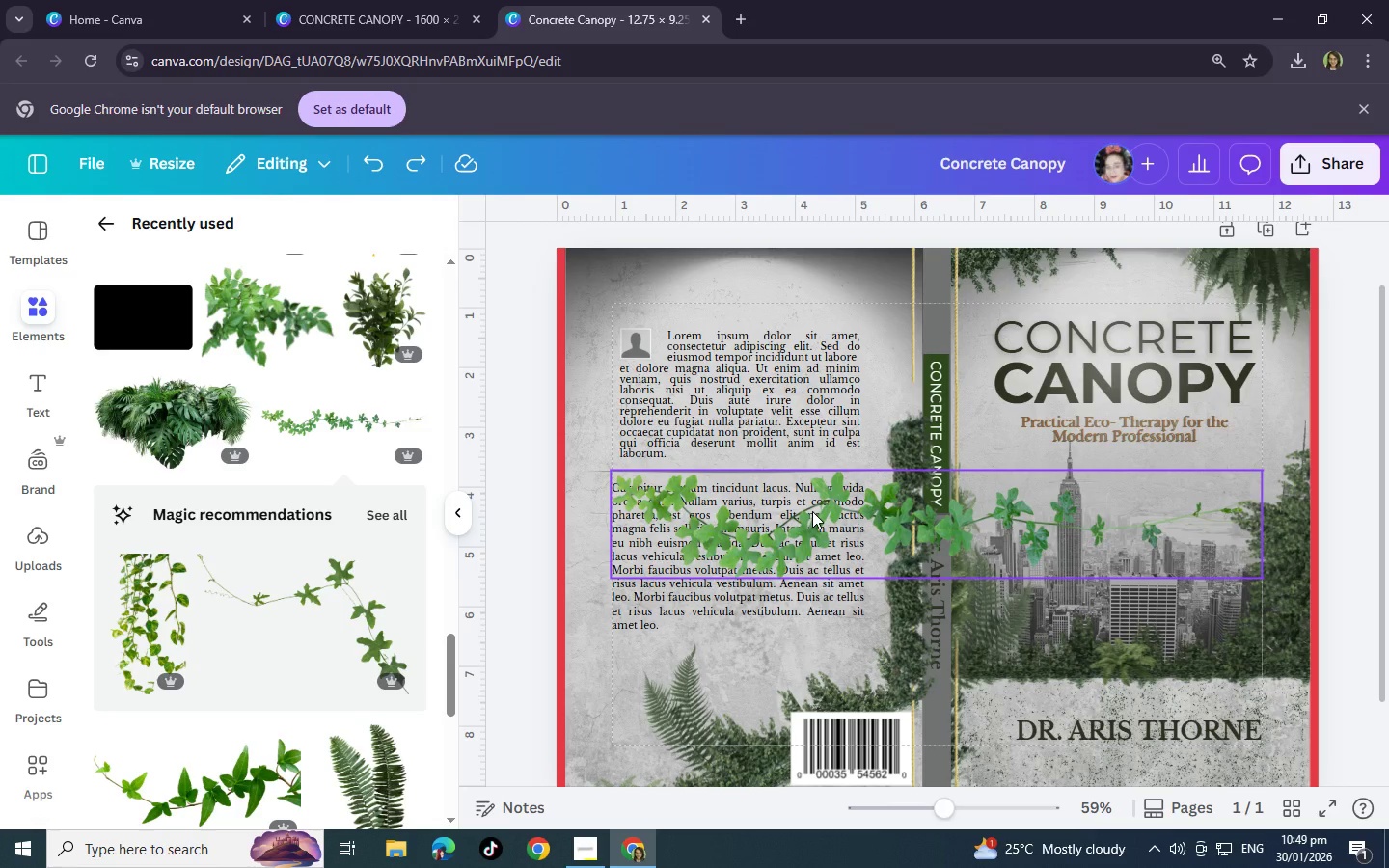 
left_click_drag(start_coordinate=[812, 511], to_coordinate=[918, 646])
 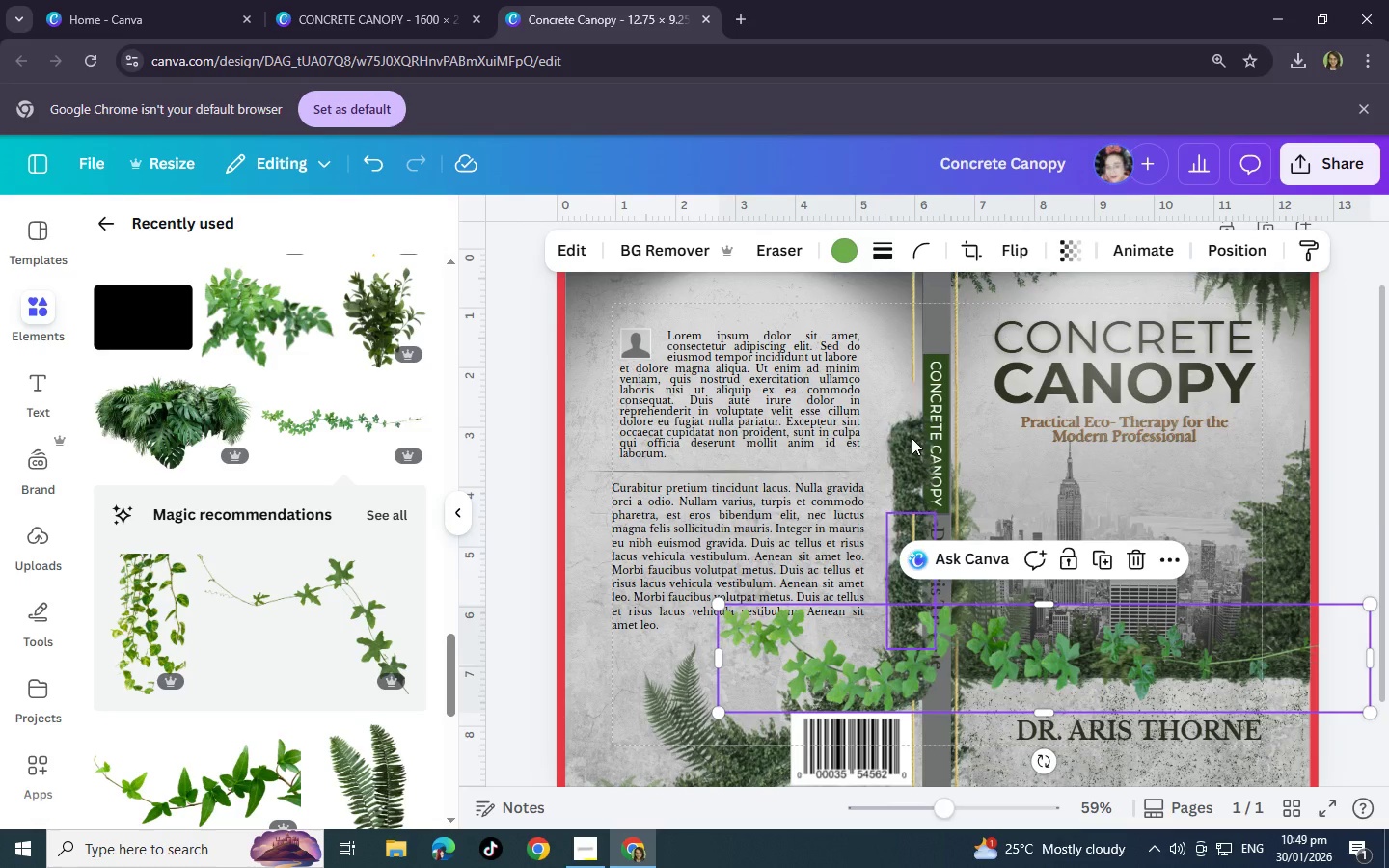 
key(Control+Z)
 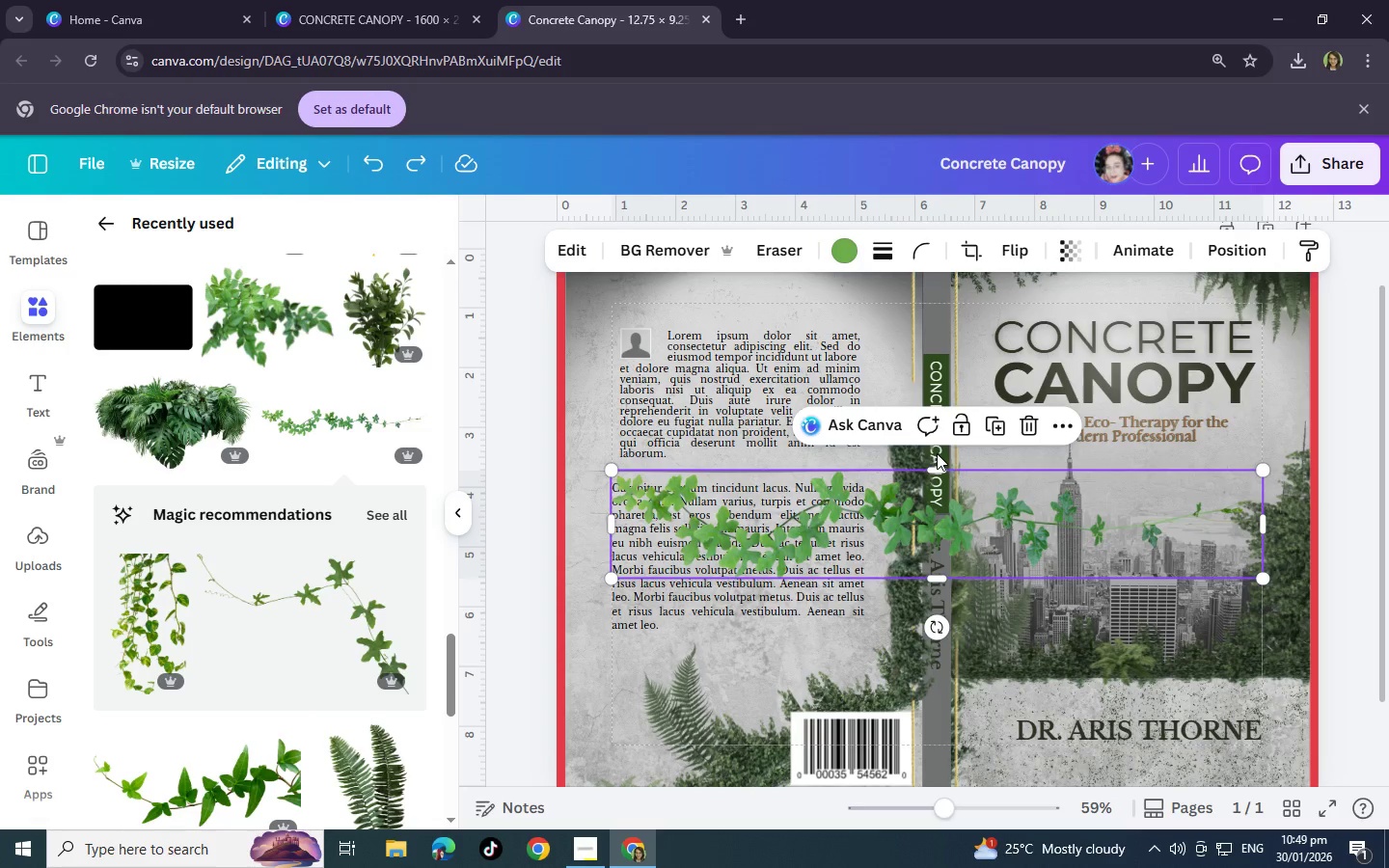 
key(Control+Z)
 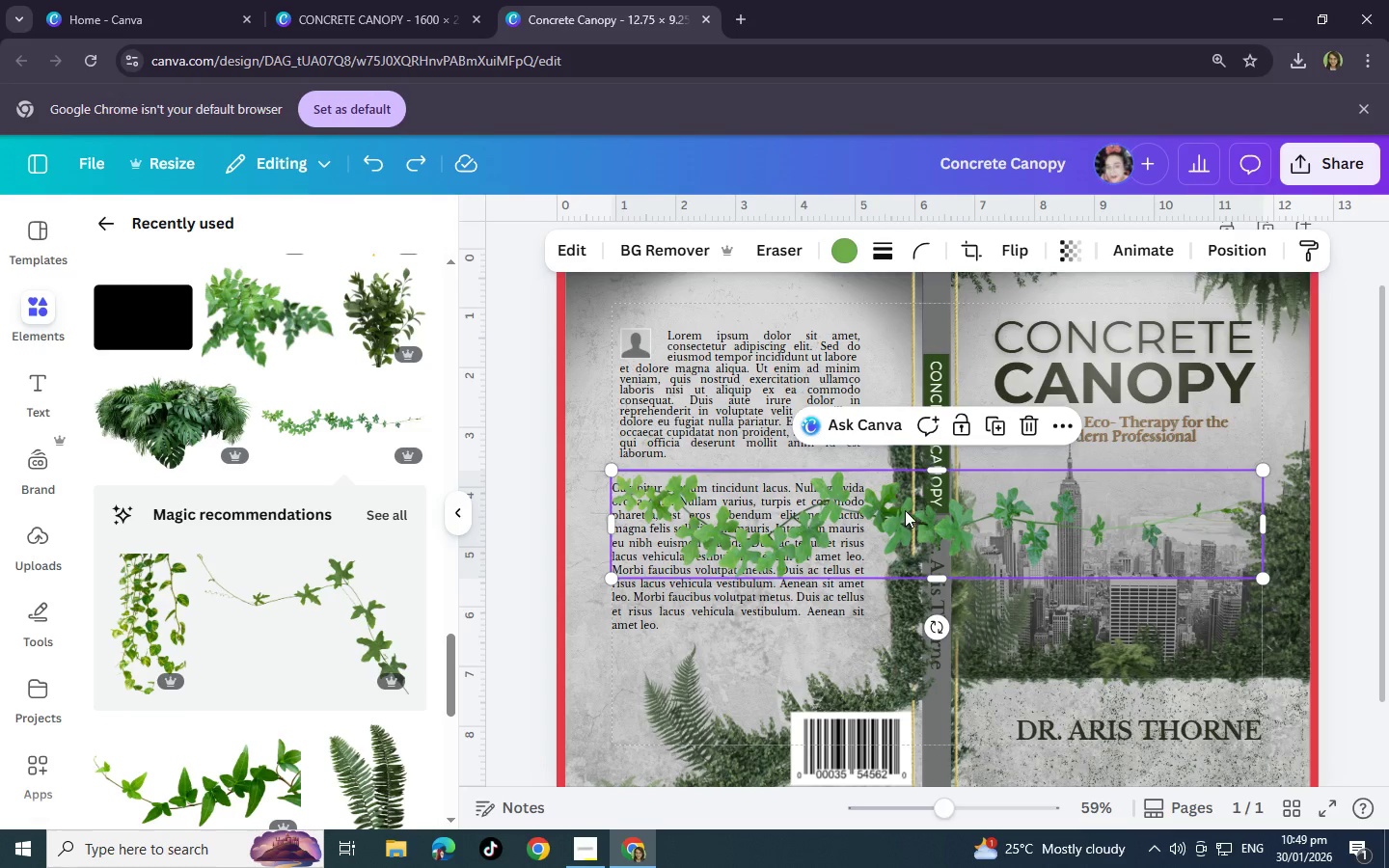 
left_click_drag(start_coordinate=[905, 507], to_coordinate=[903, 598])
 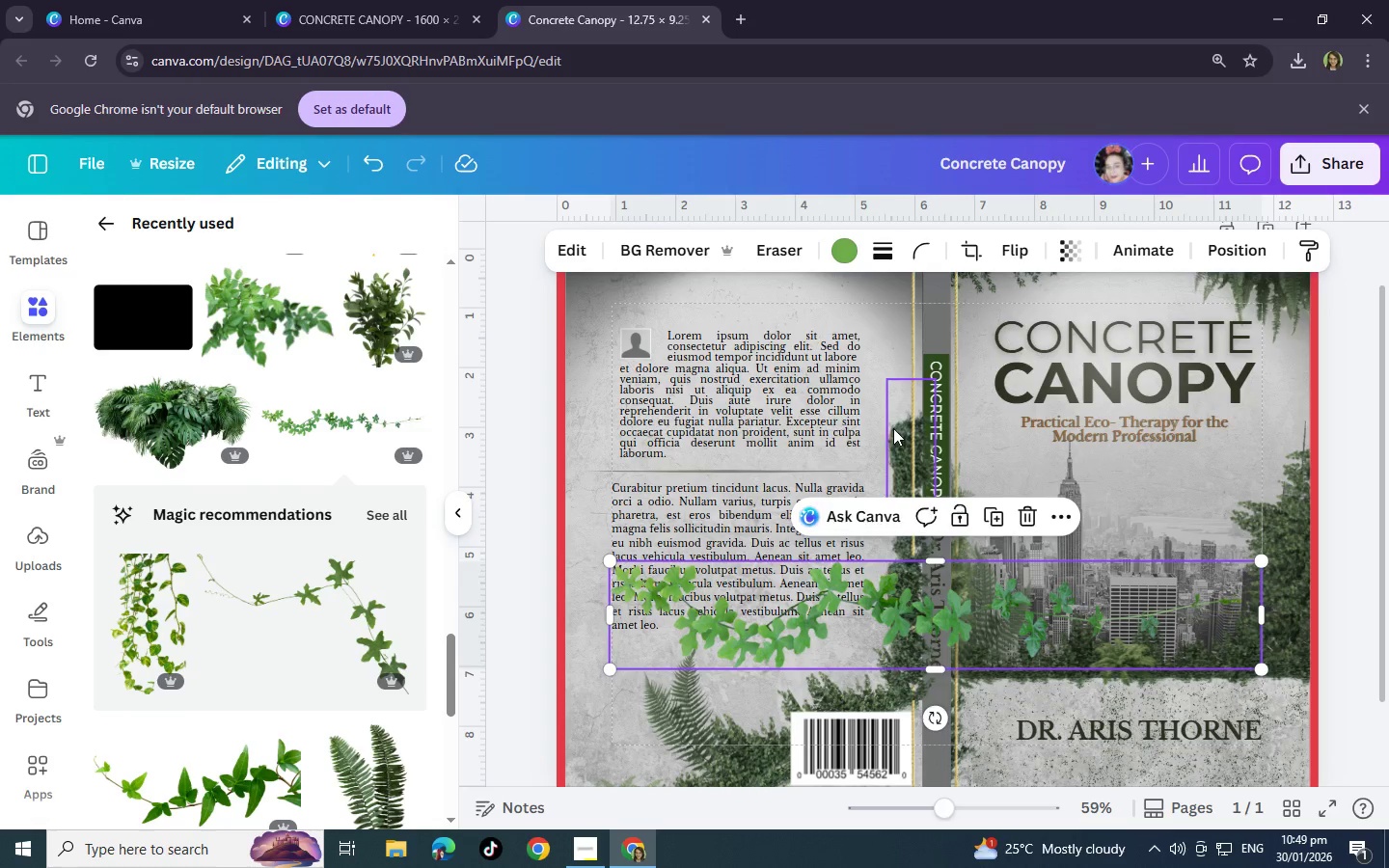 
left_click([893, 428])
 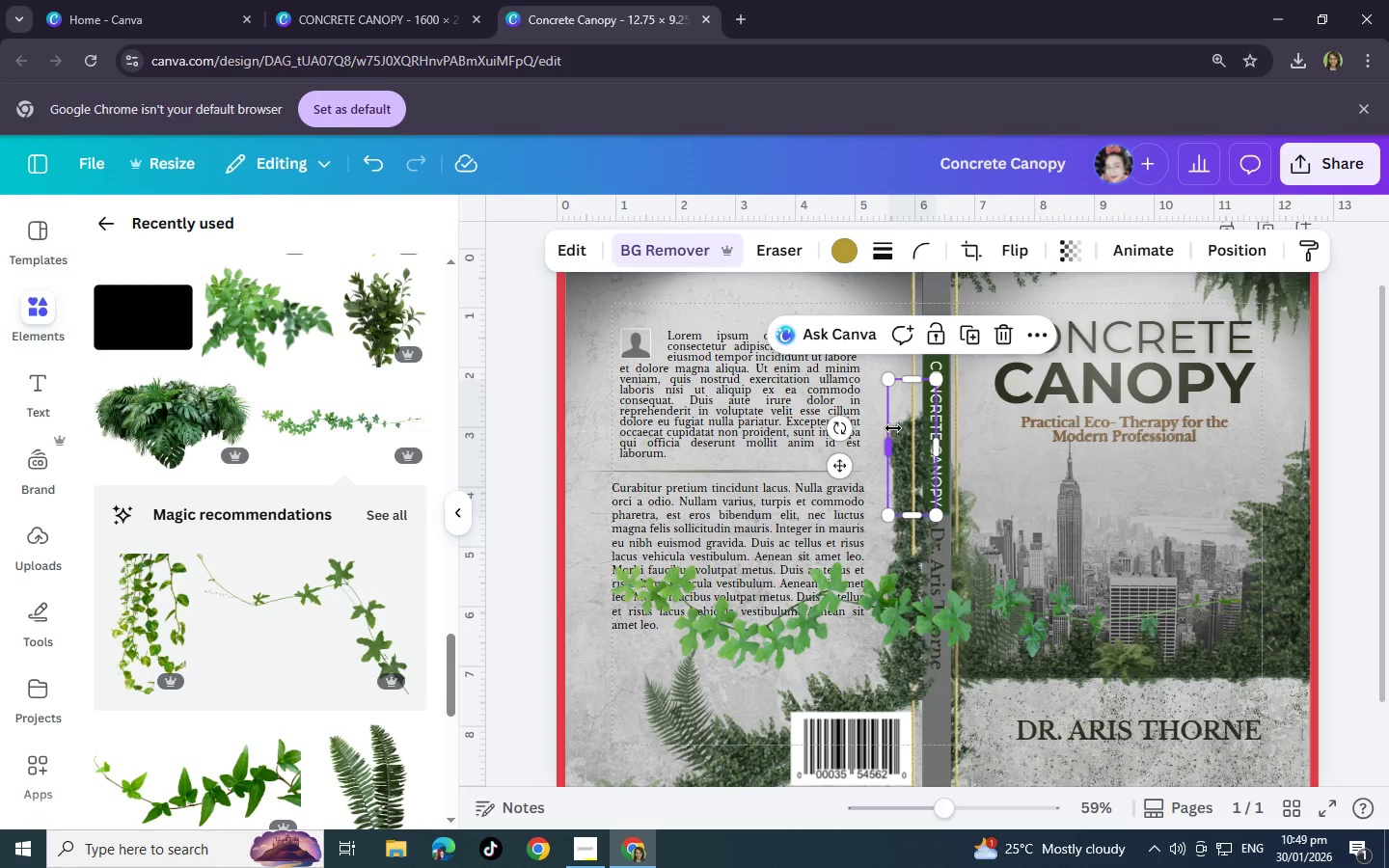 
left_click([893, 428])
 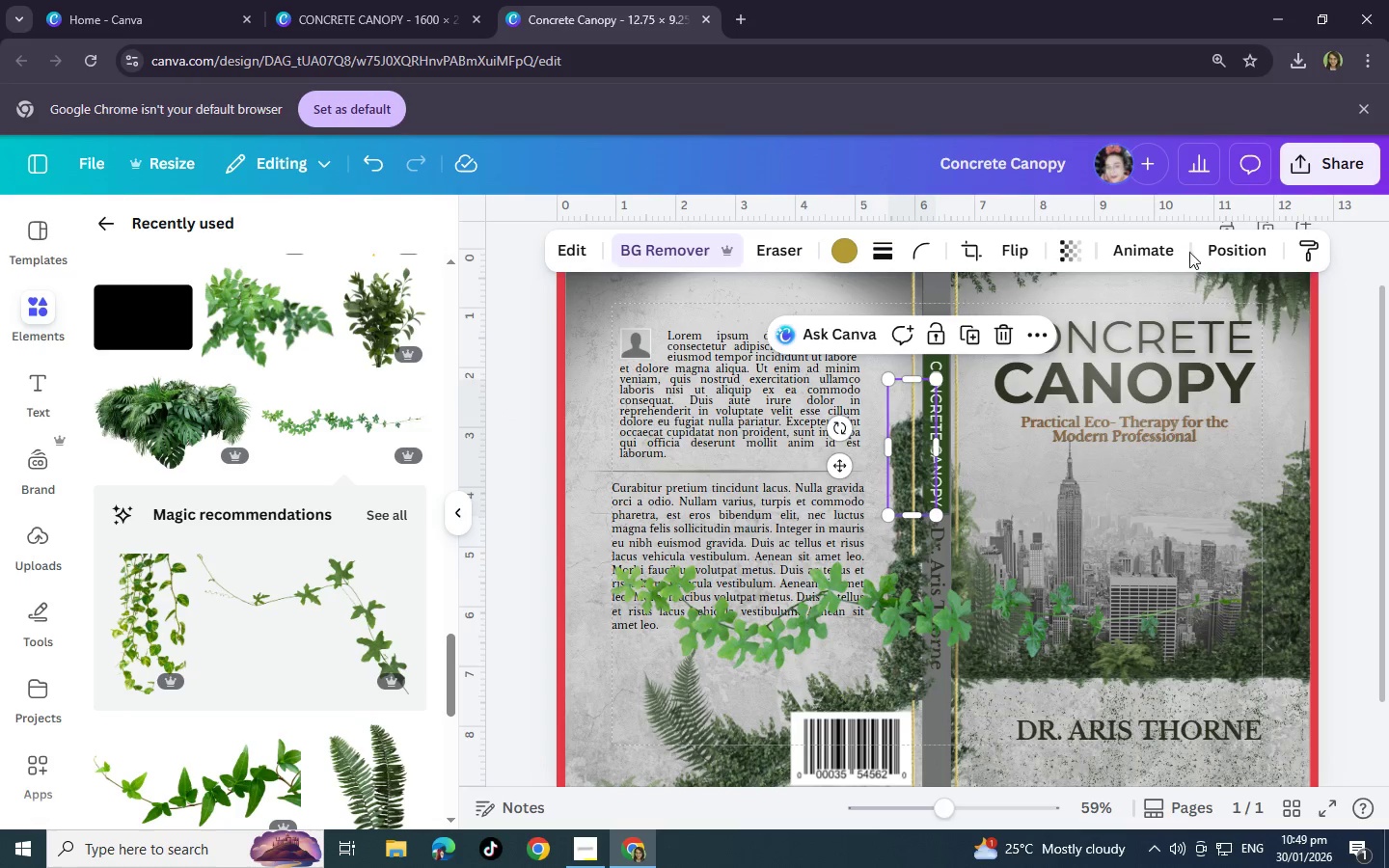 
left_click([1235, 251])
 